 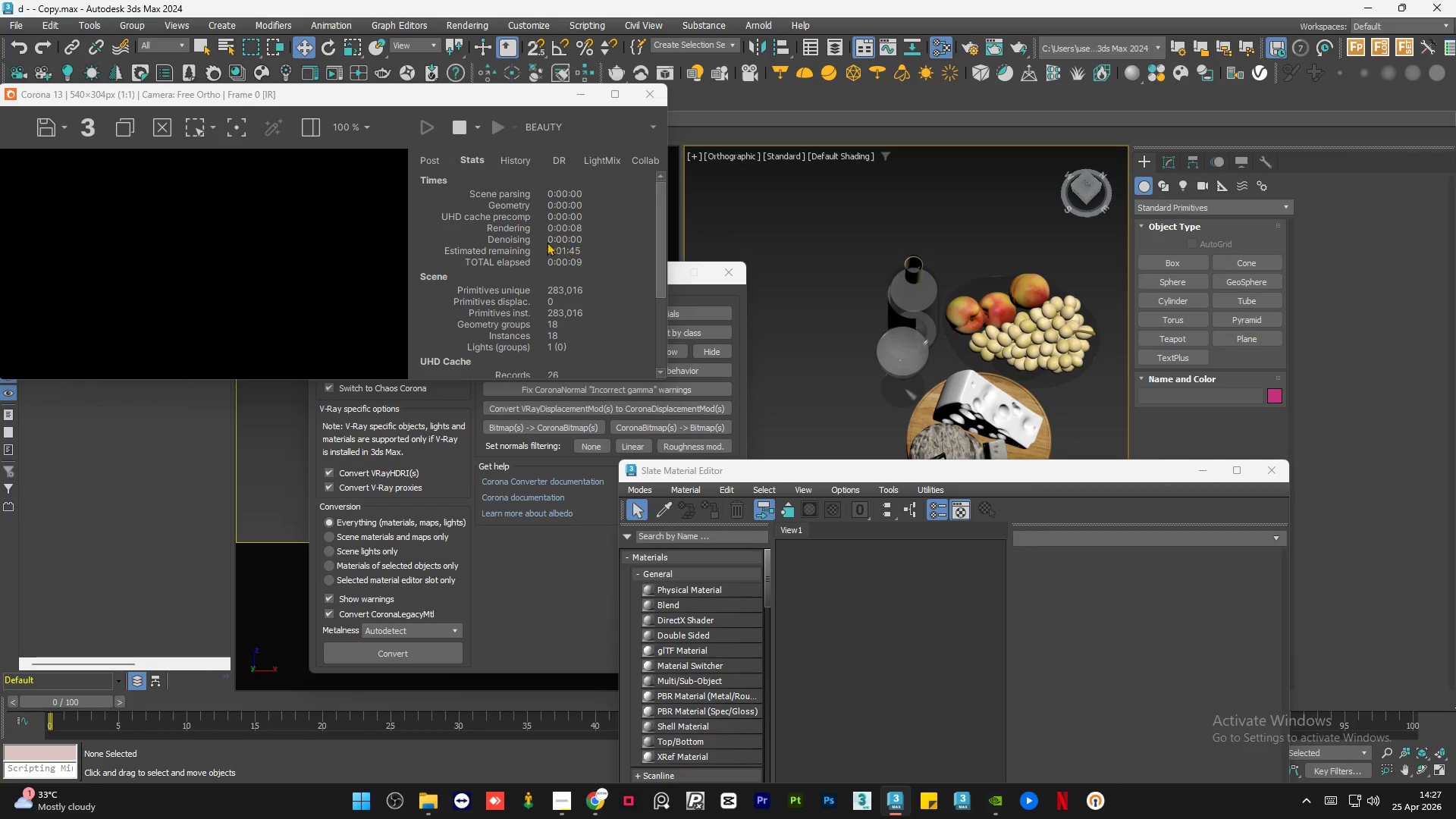 
left_click_drag(start_coordinate=[437, 382], to_coordinate=[441, 538])
 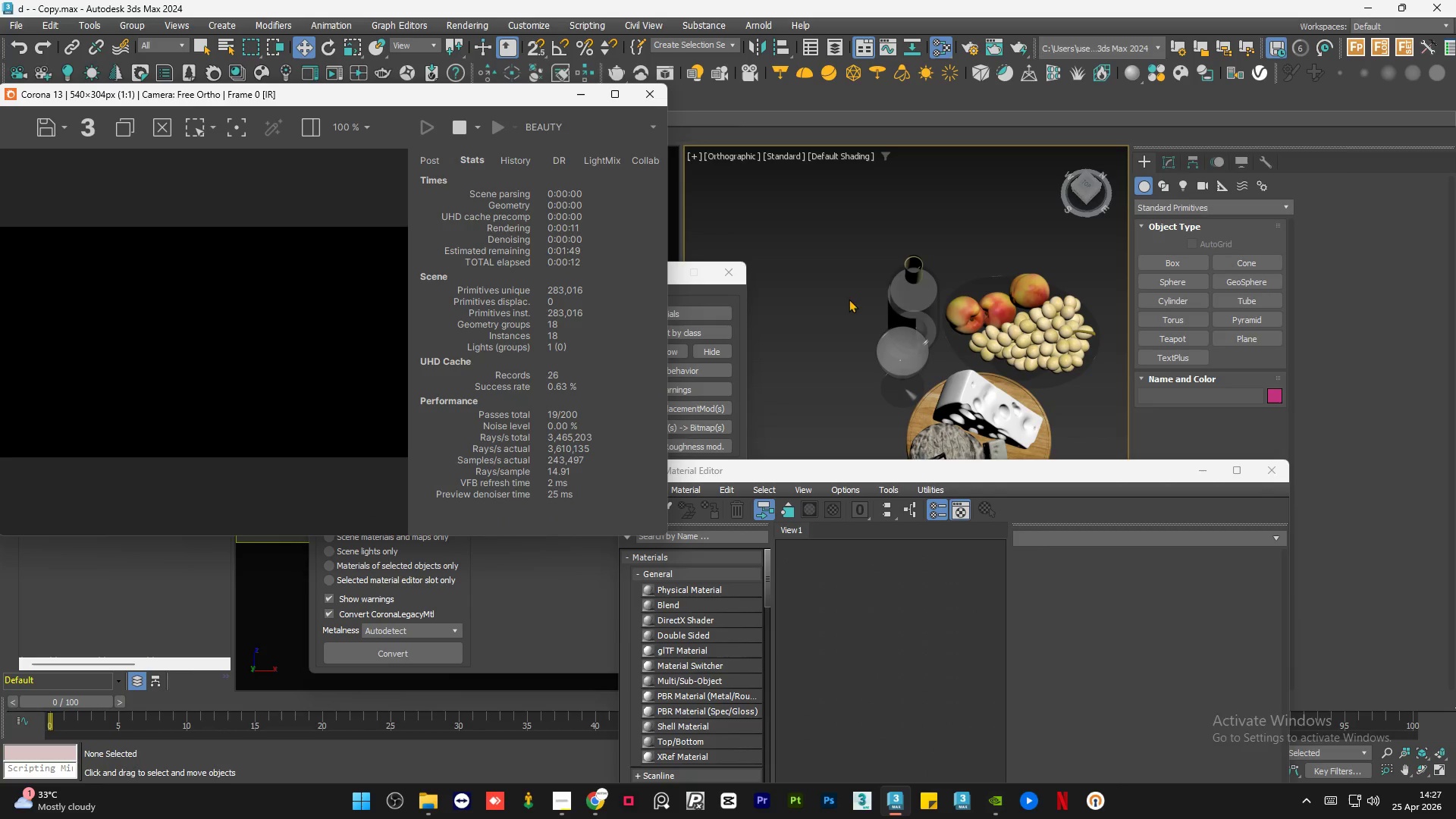 
scroll: coordinate [928, 290], scroll_direction: down, amount: 1.0
 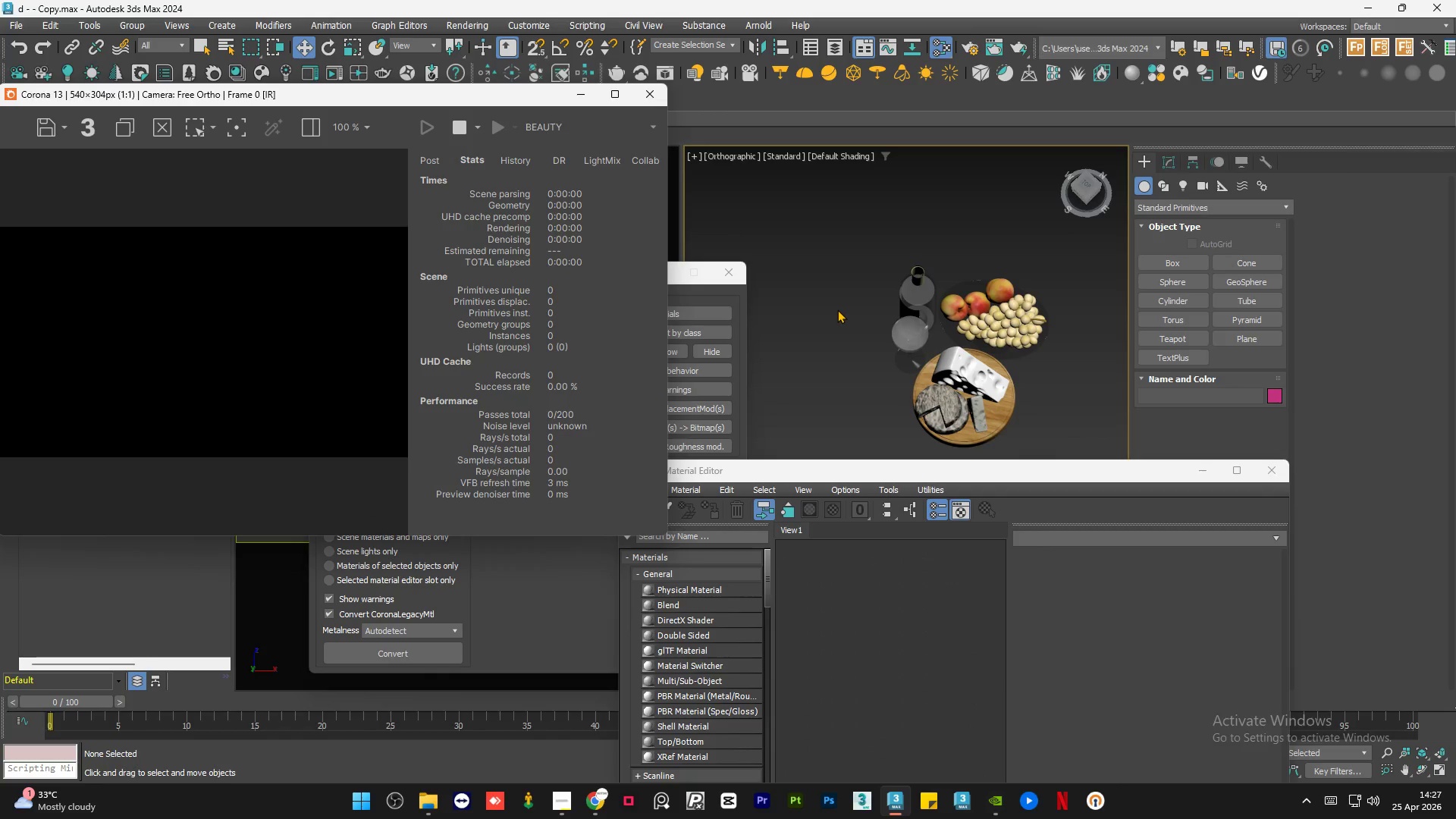 
double_click([837, 309])
 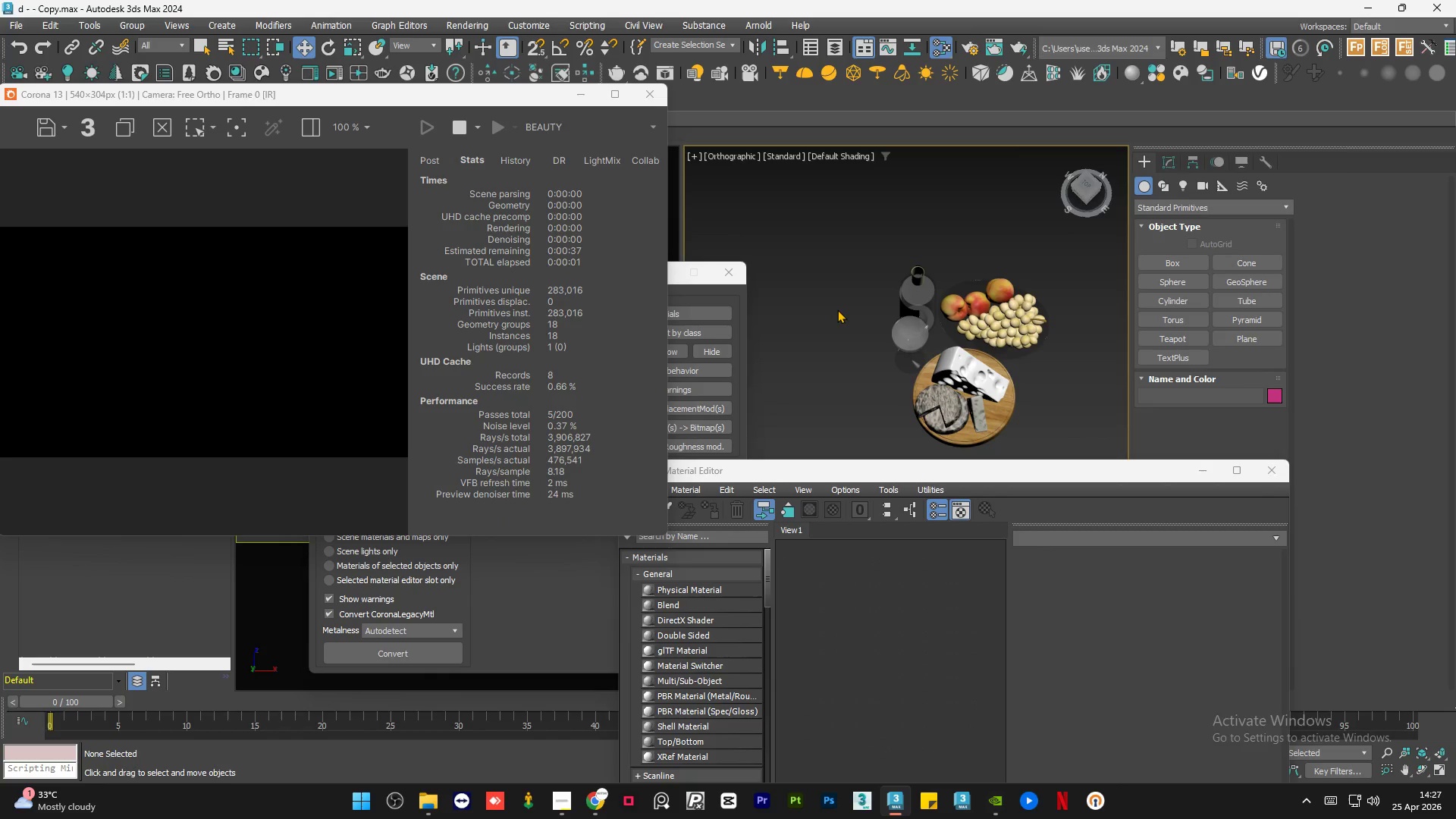 
triple_click([837, 309])
 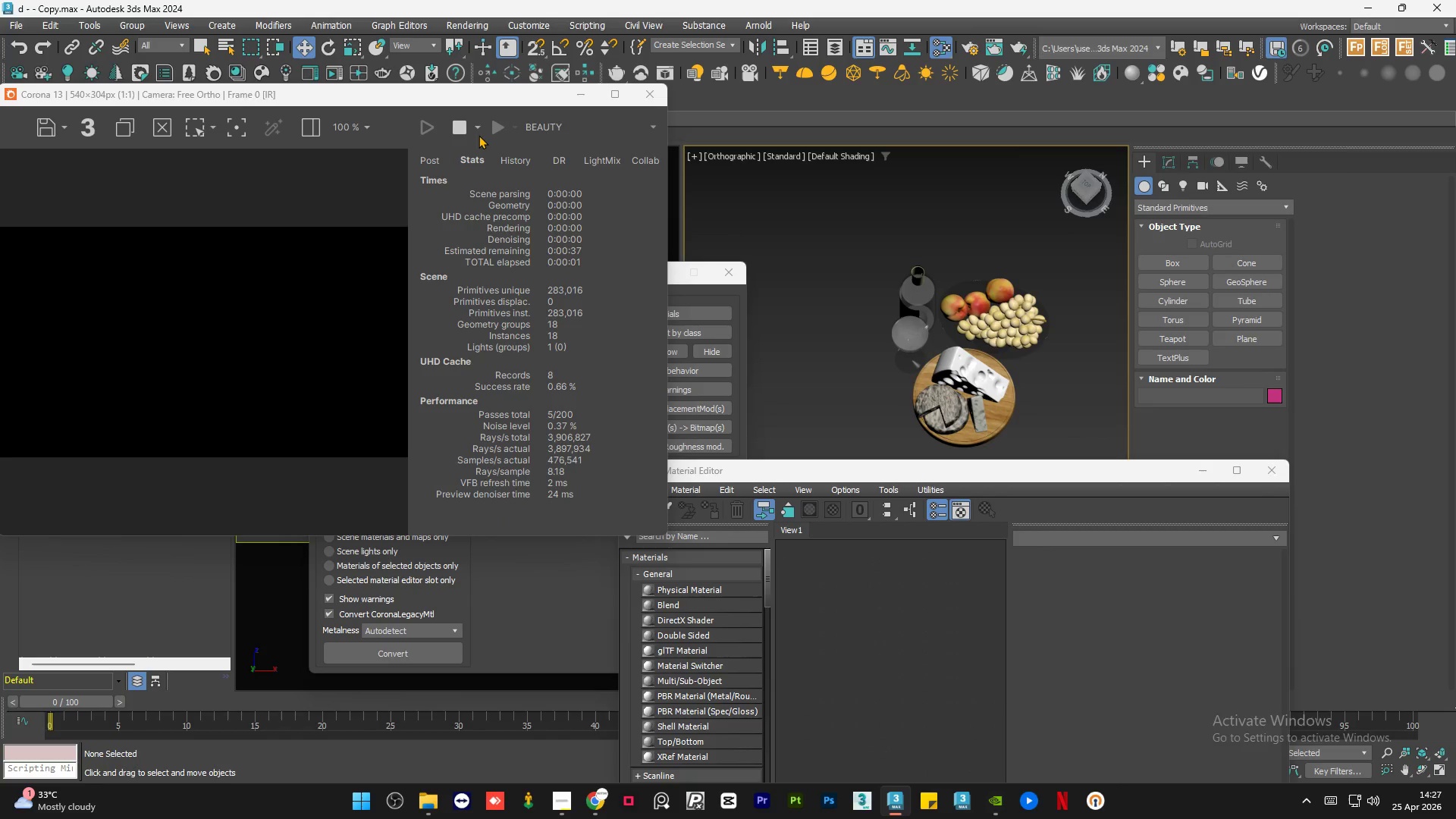 
left_click([479, 133])
 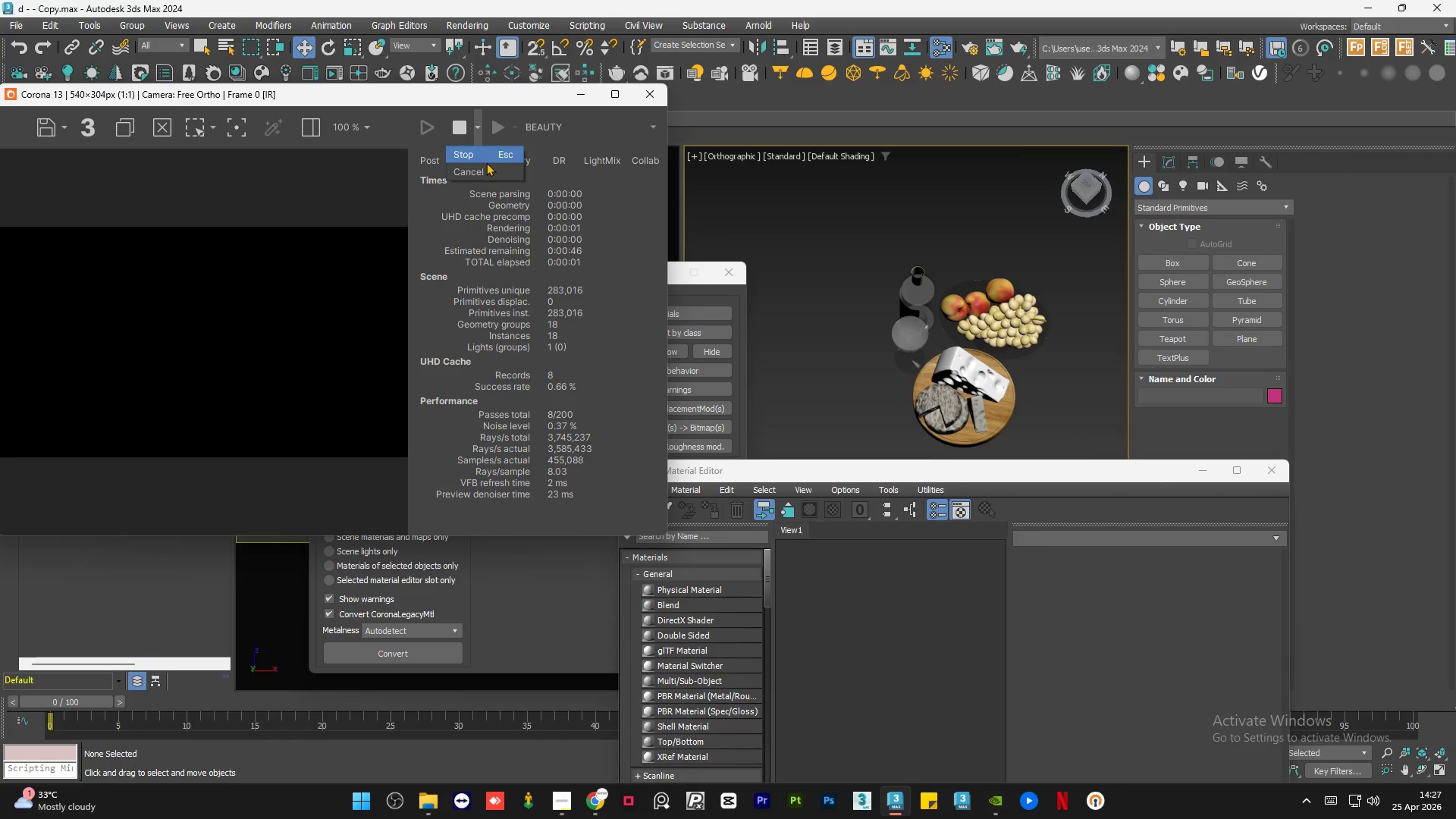 
left_click([486, 168])
 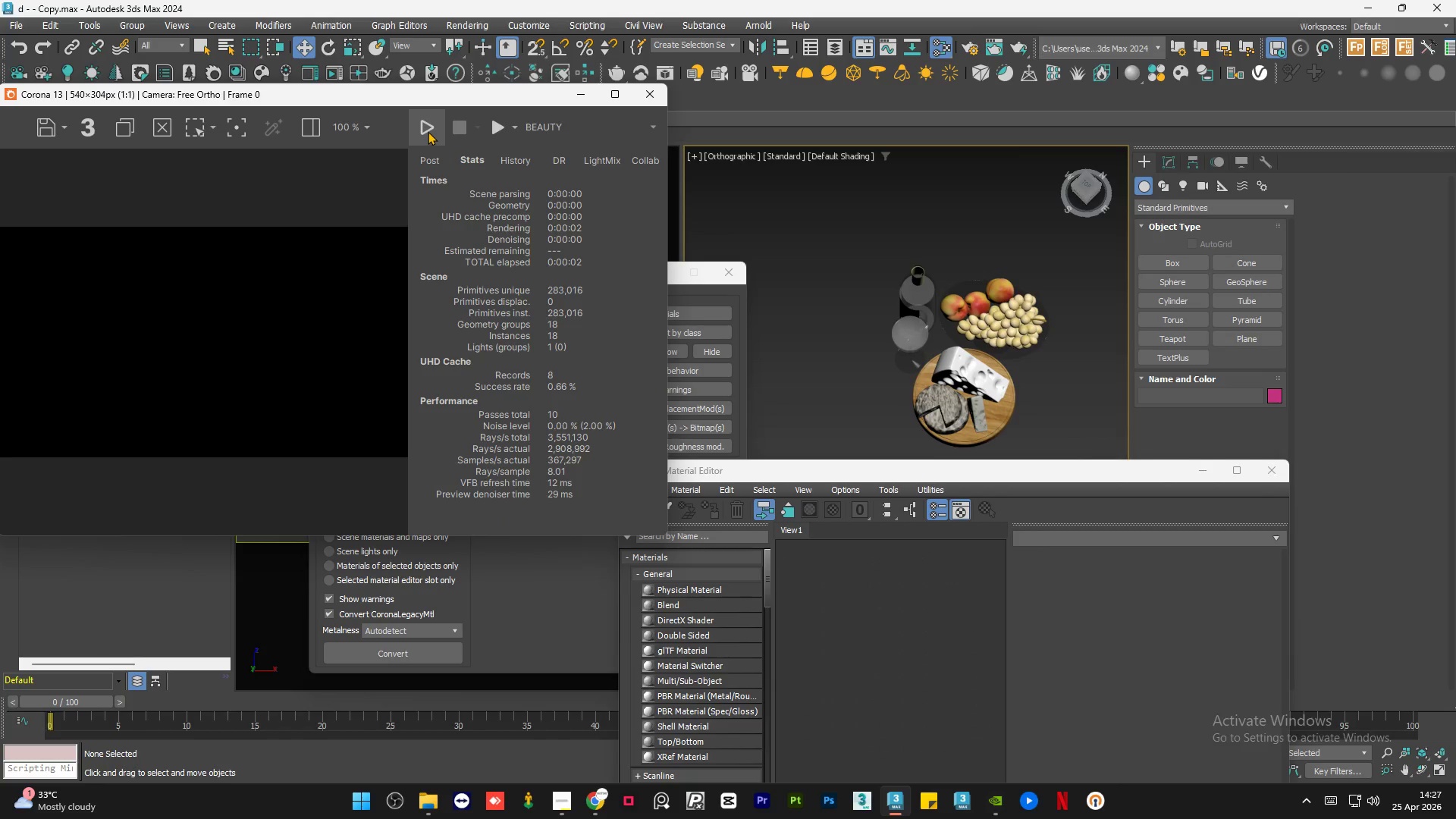 
left_click([428, 130])
 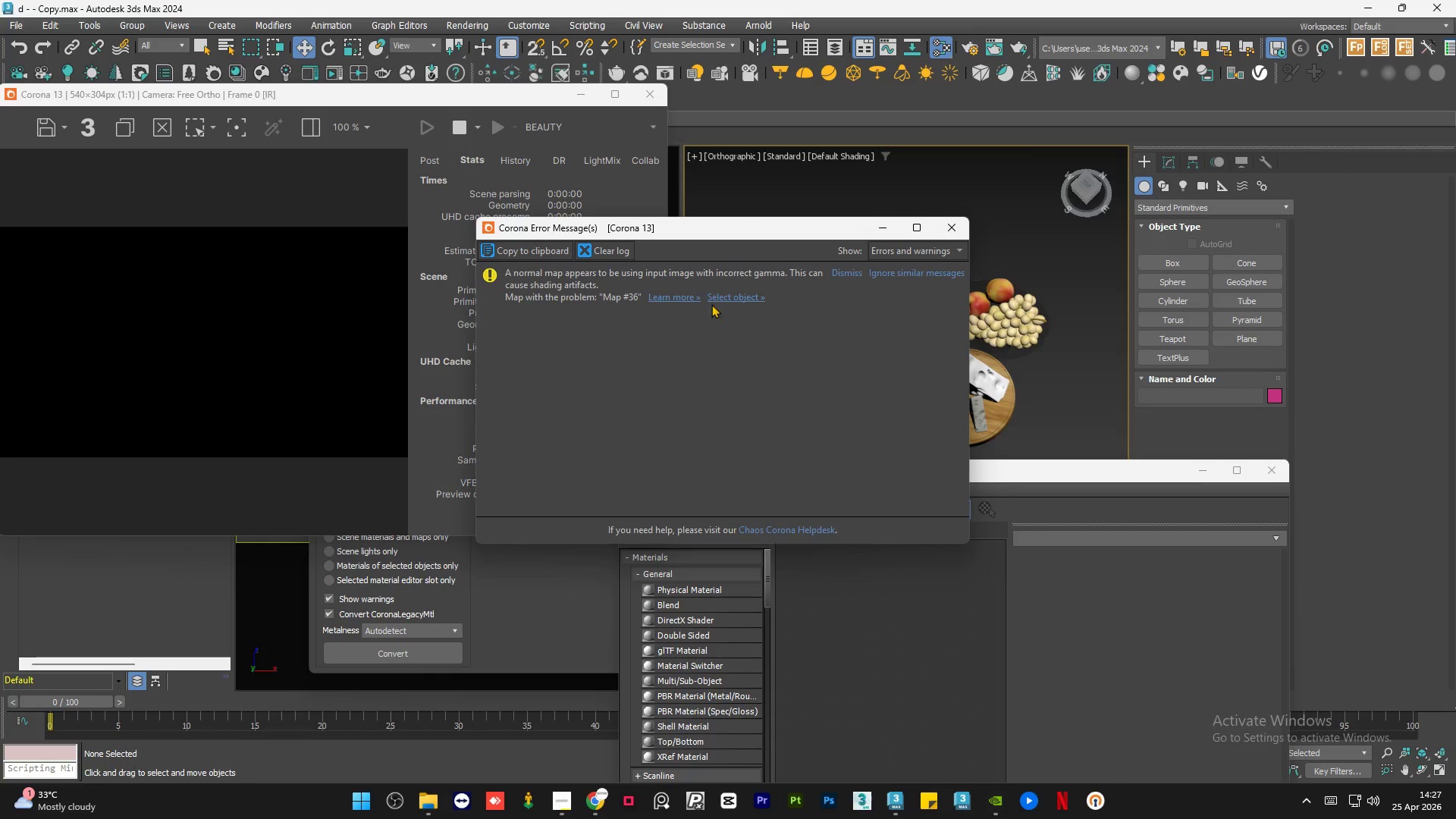 
left_click([730, 296])
 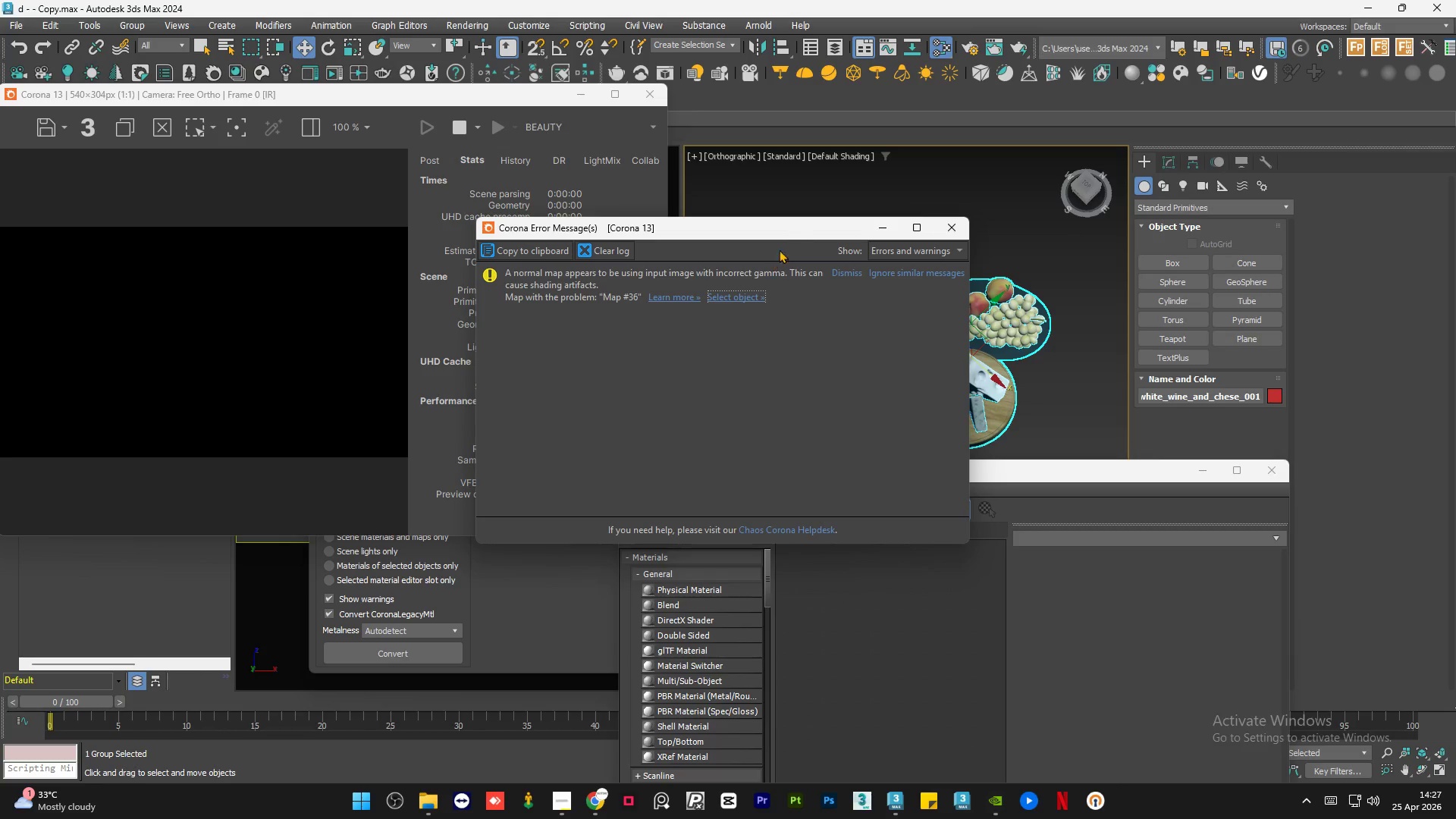 
left_click_drag(start_coordinate=[783, 233], to_coordinate=[616, 217])
 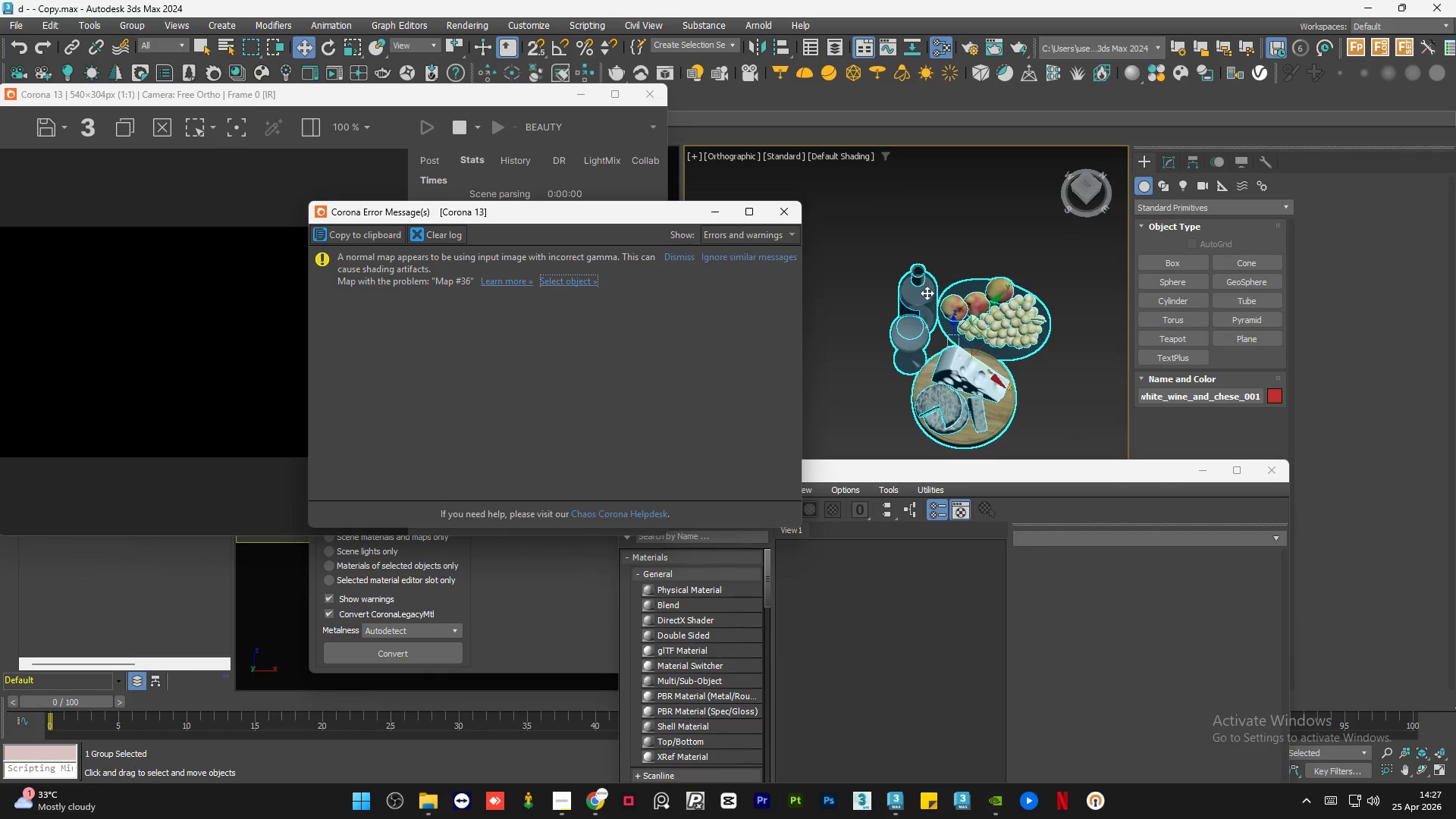 
hold_key(key=AltLeft, duration=1.05)
 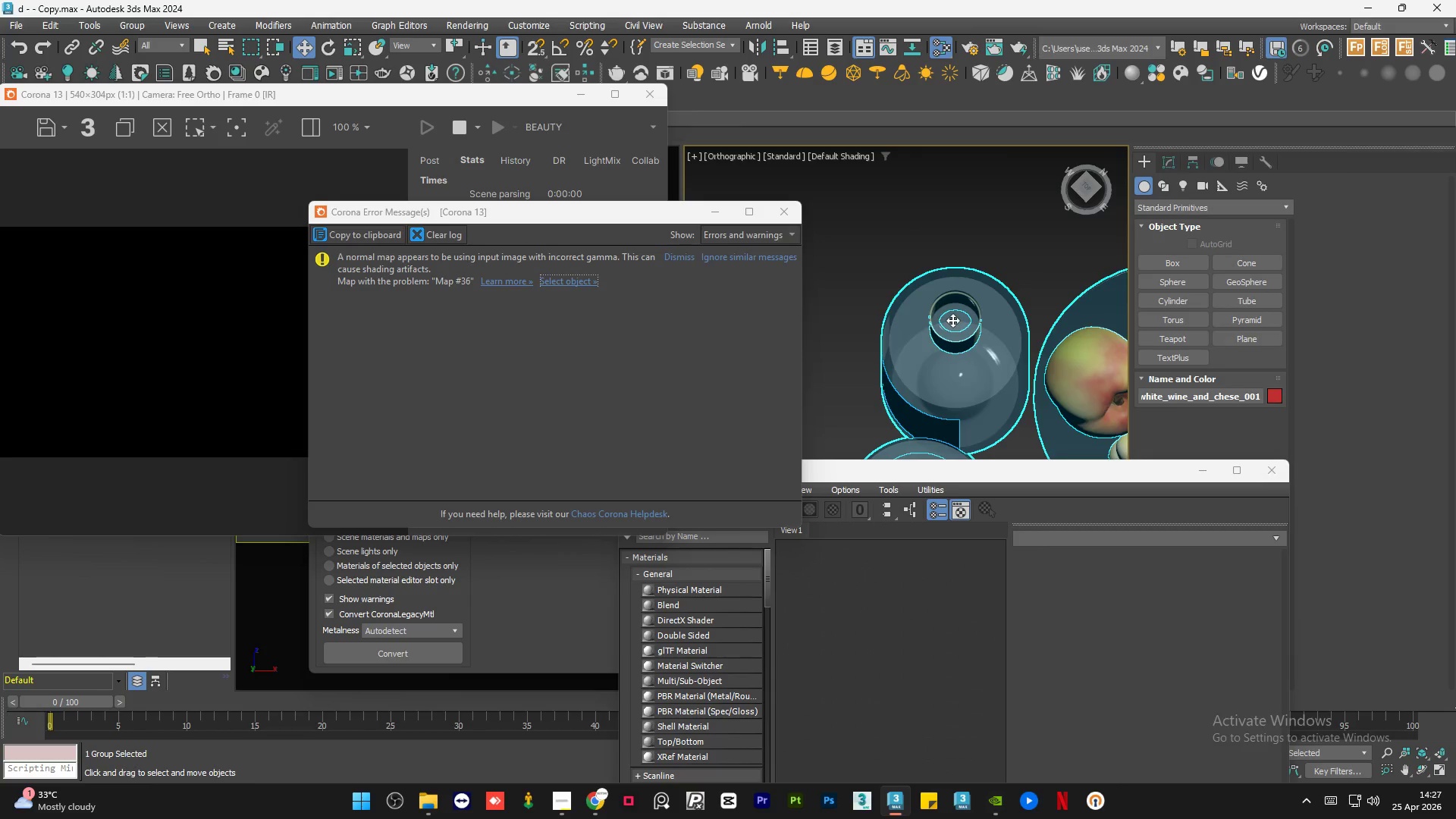 
scroll: coordinate [952, 320], scroll_direction: up, amount: 6.0
 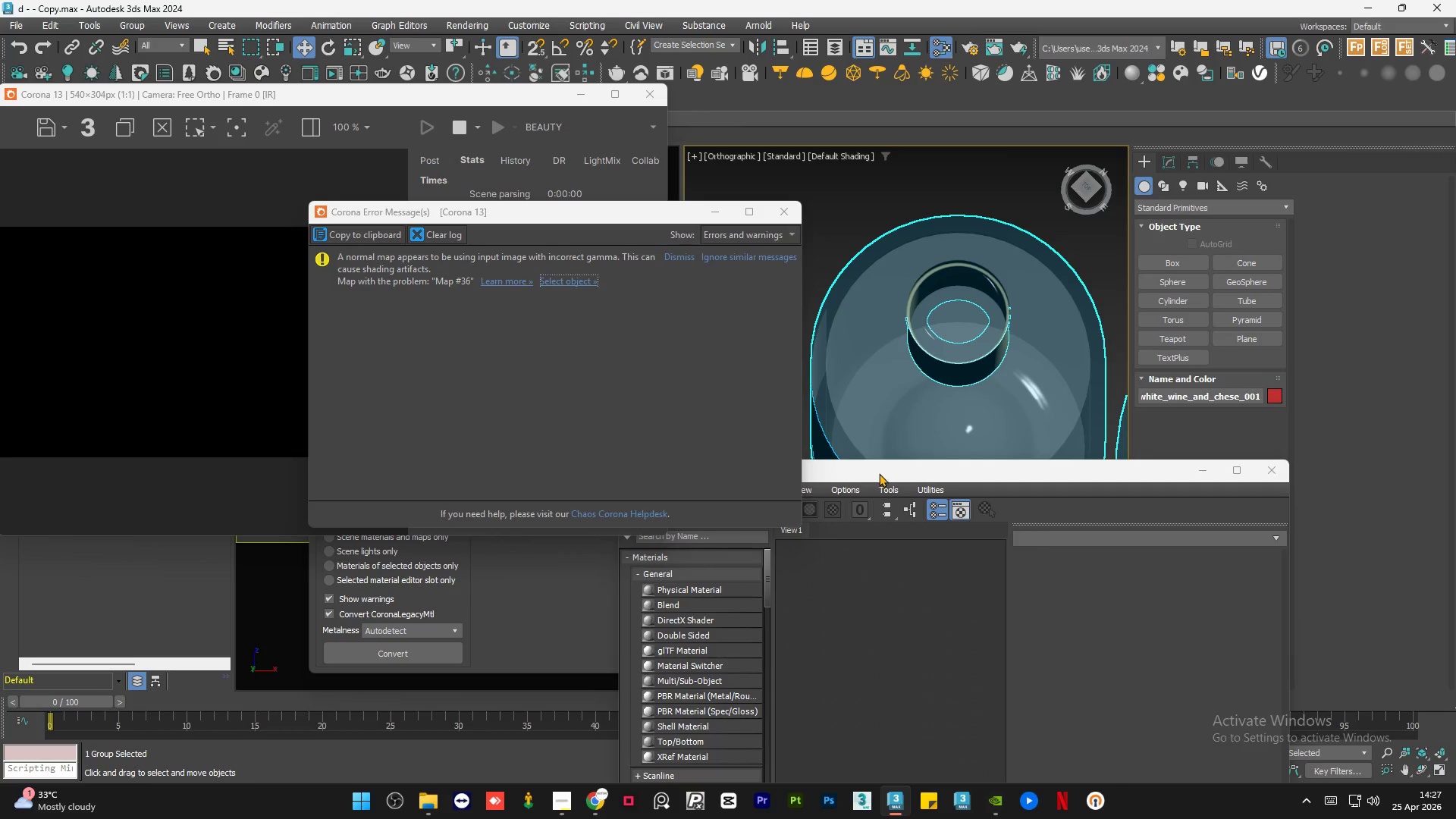 
left_click([883, 475])
 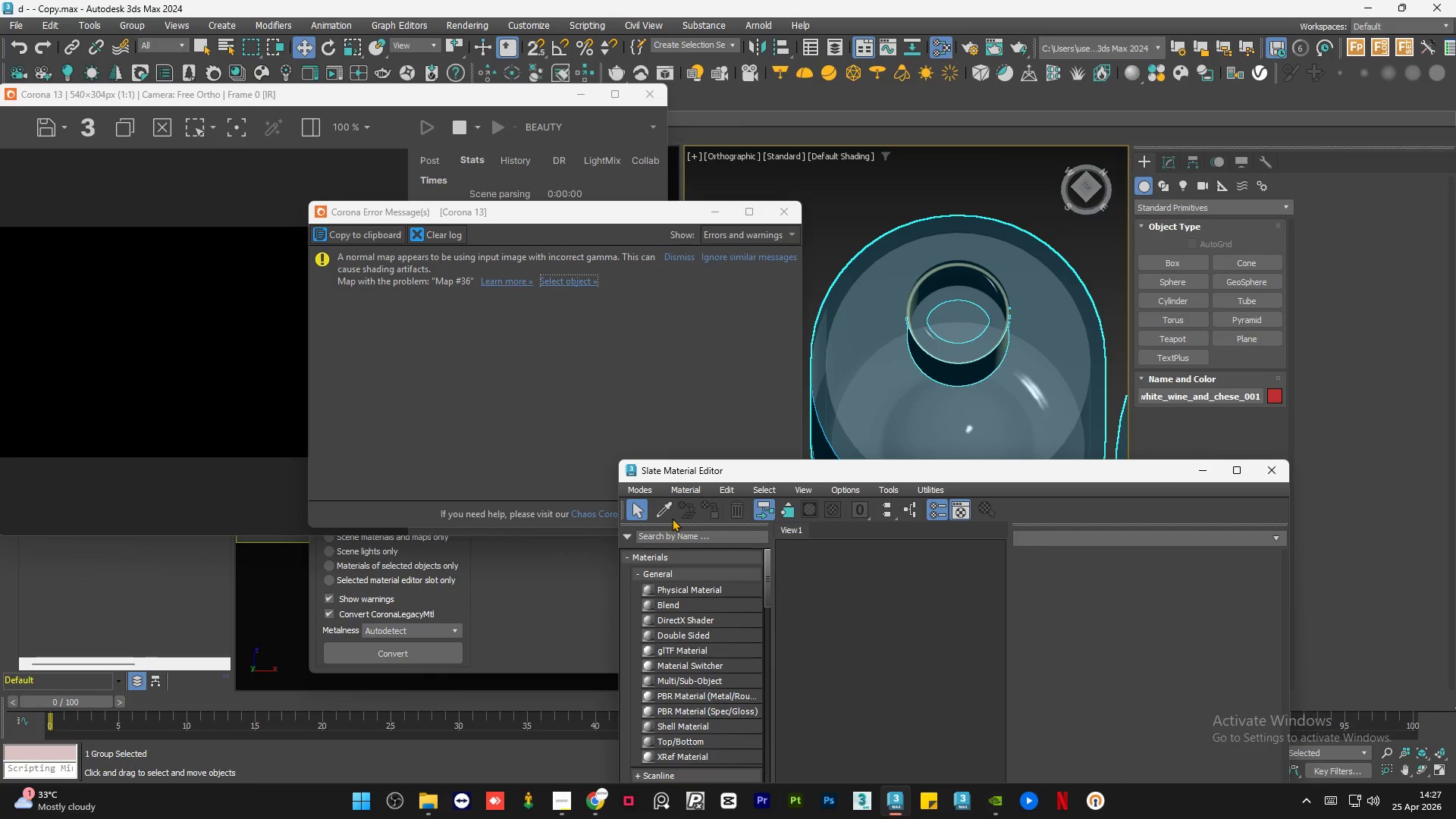 
left_click([667, 512])
 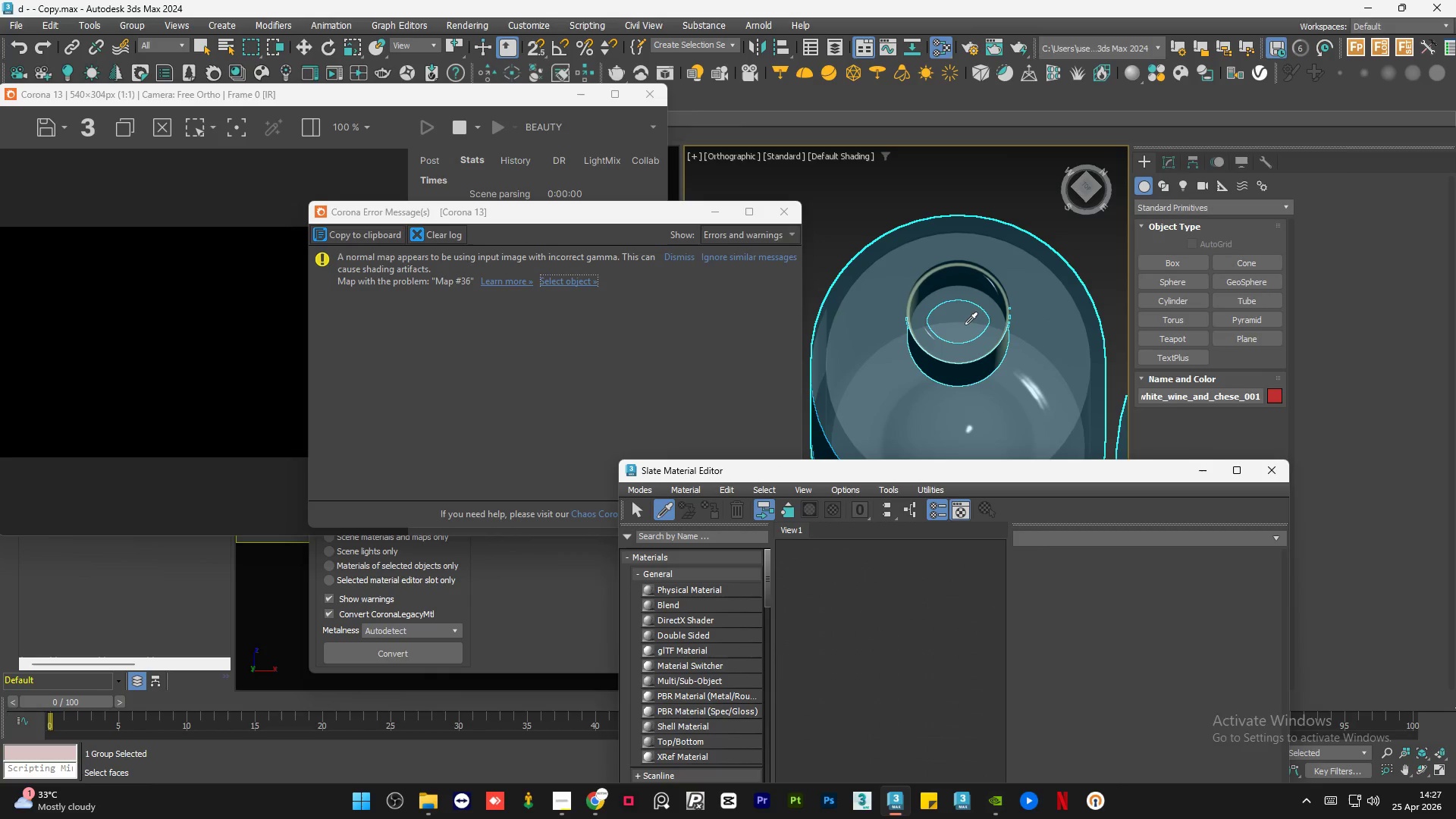 
left_click([961, 325])
 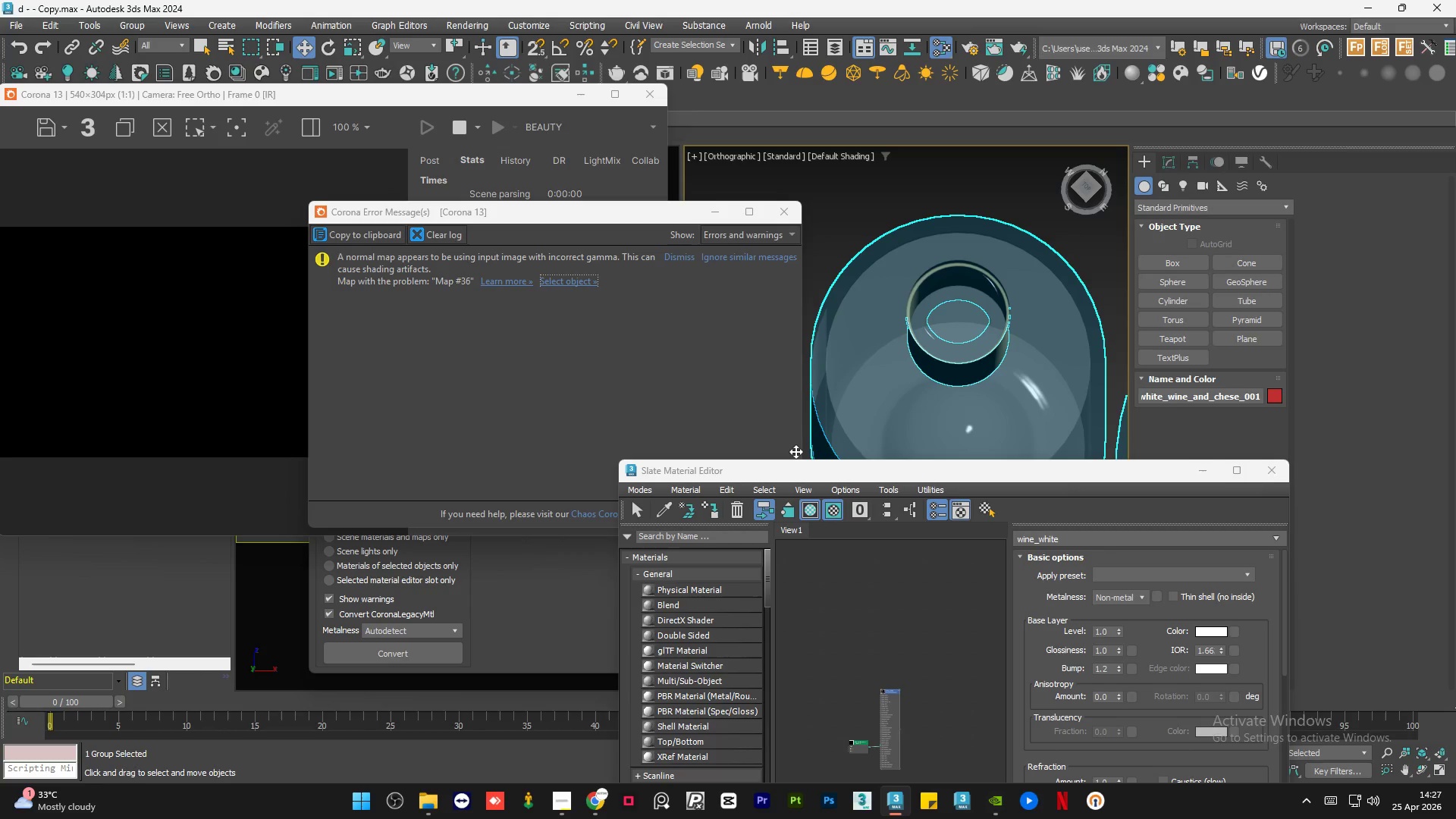 
left_click([659, 510])
 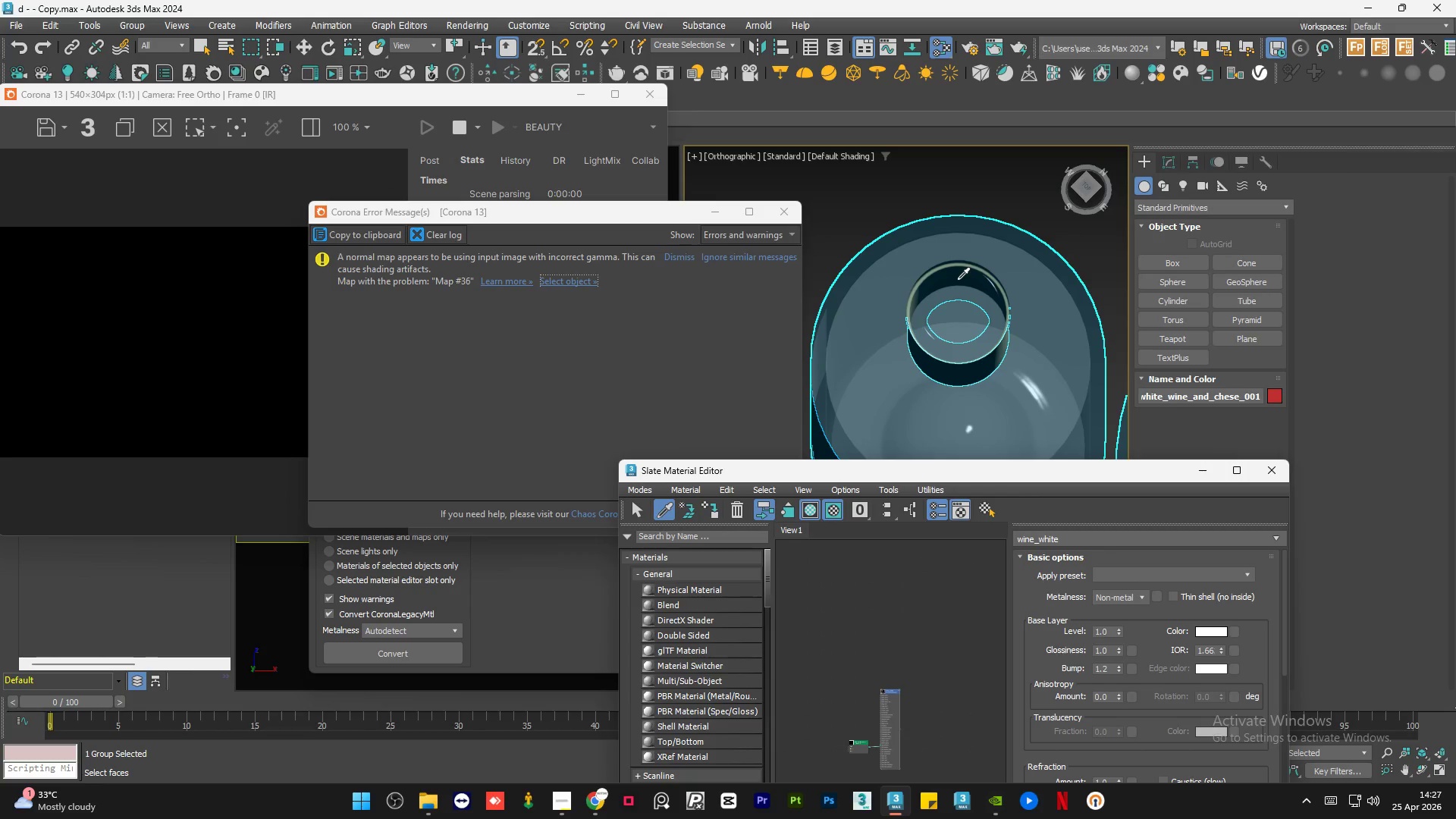 
left_click([961, 272])
 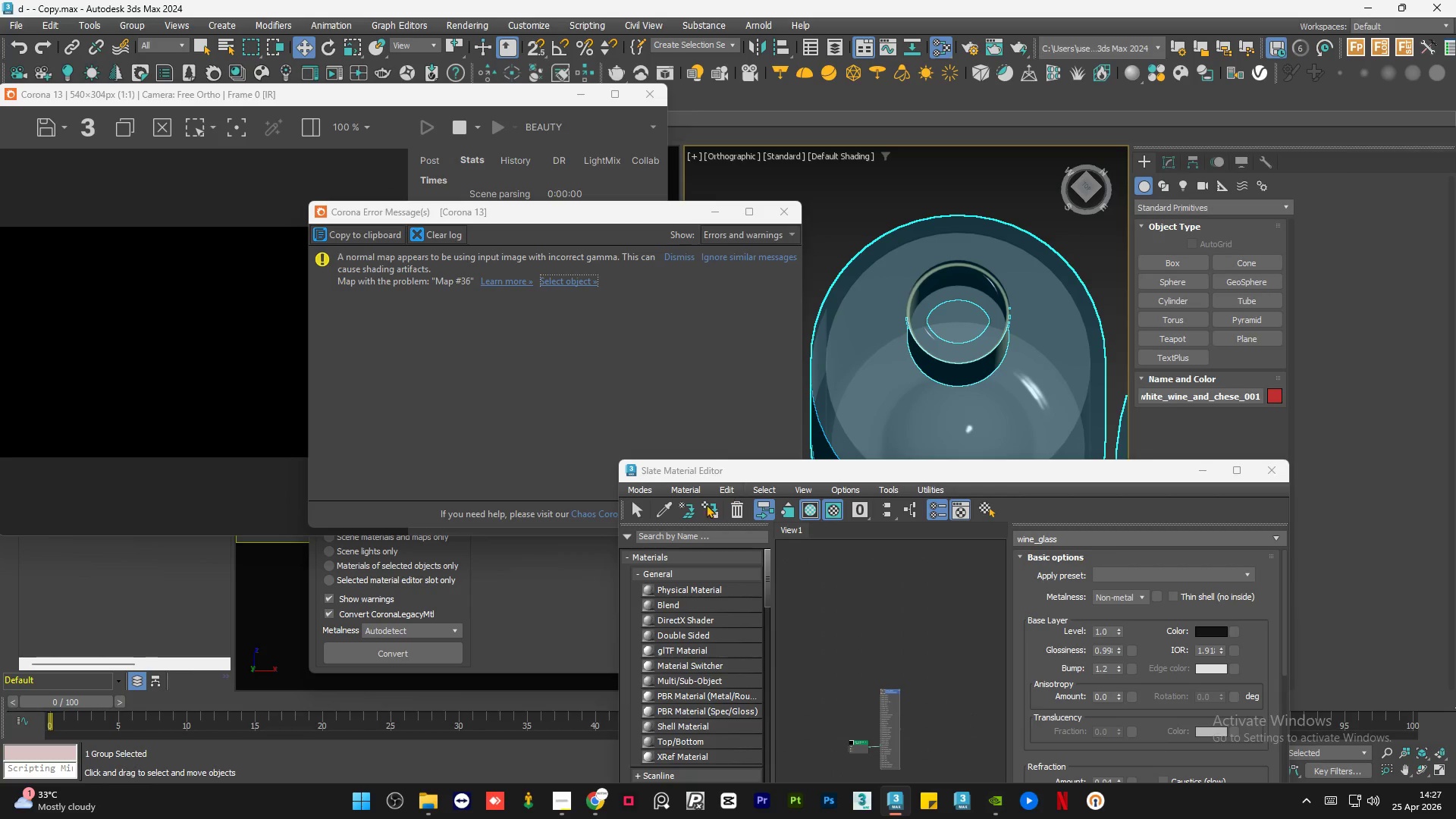 
left_click([659, 513])
 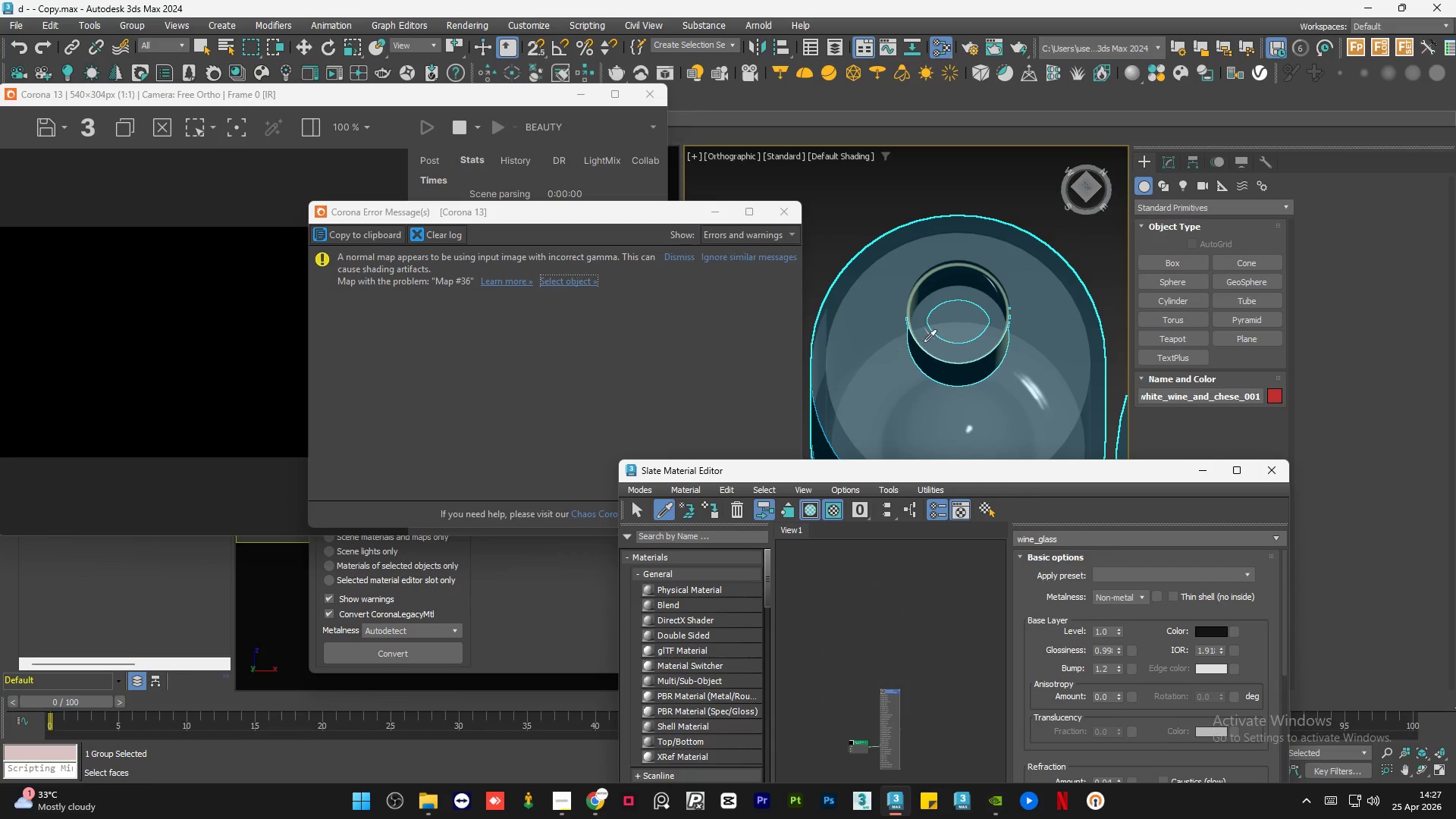 
scroll: coordinate [924, 341], scroll_direction: up, amount: 1.0
 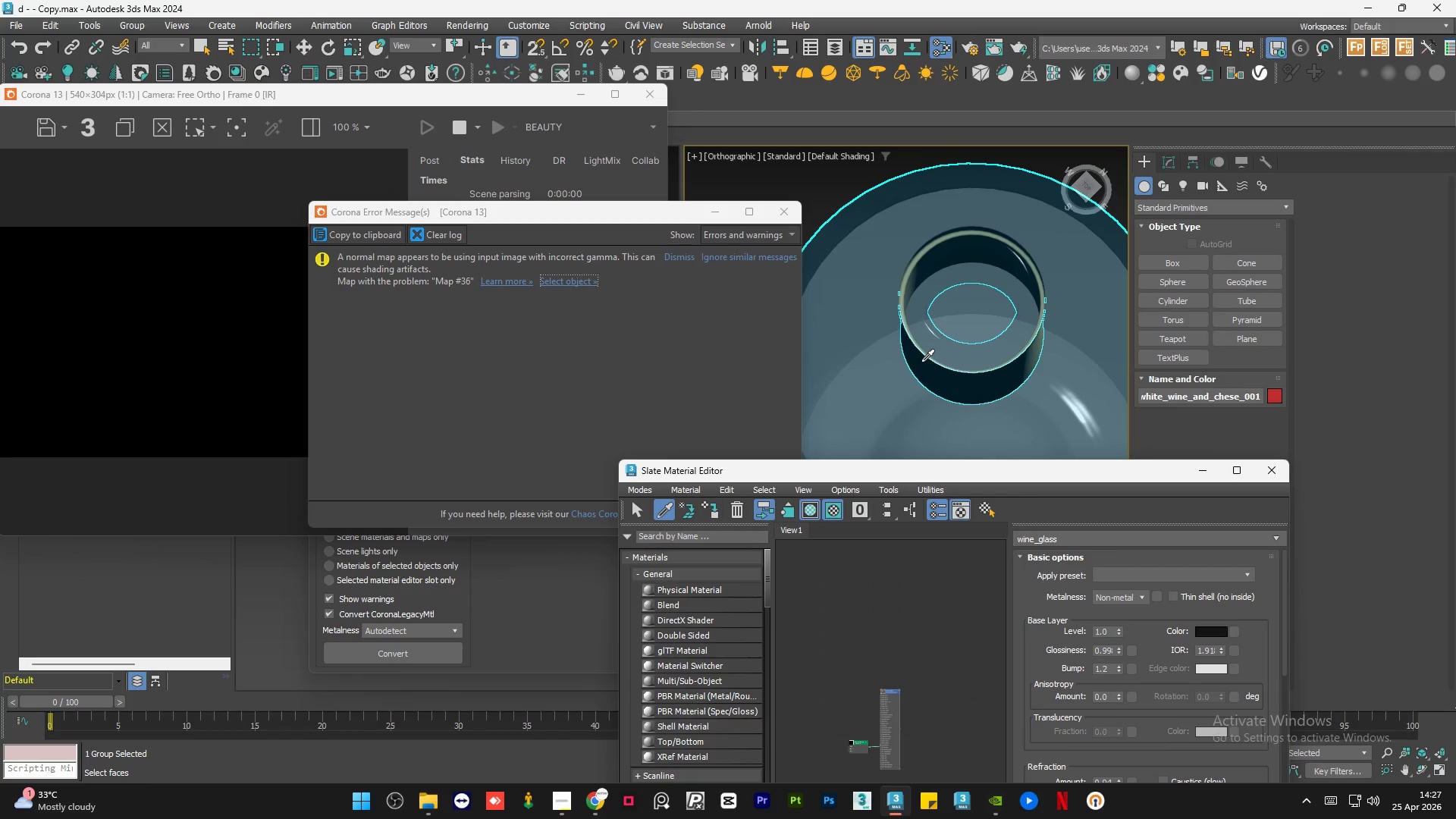 
left_click([921, 361])
 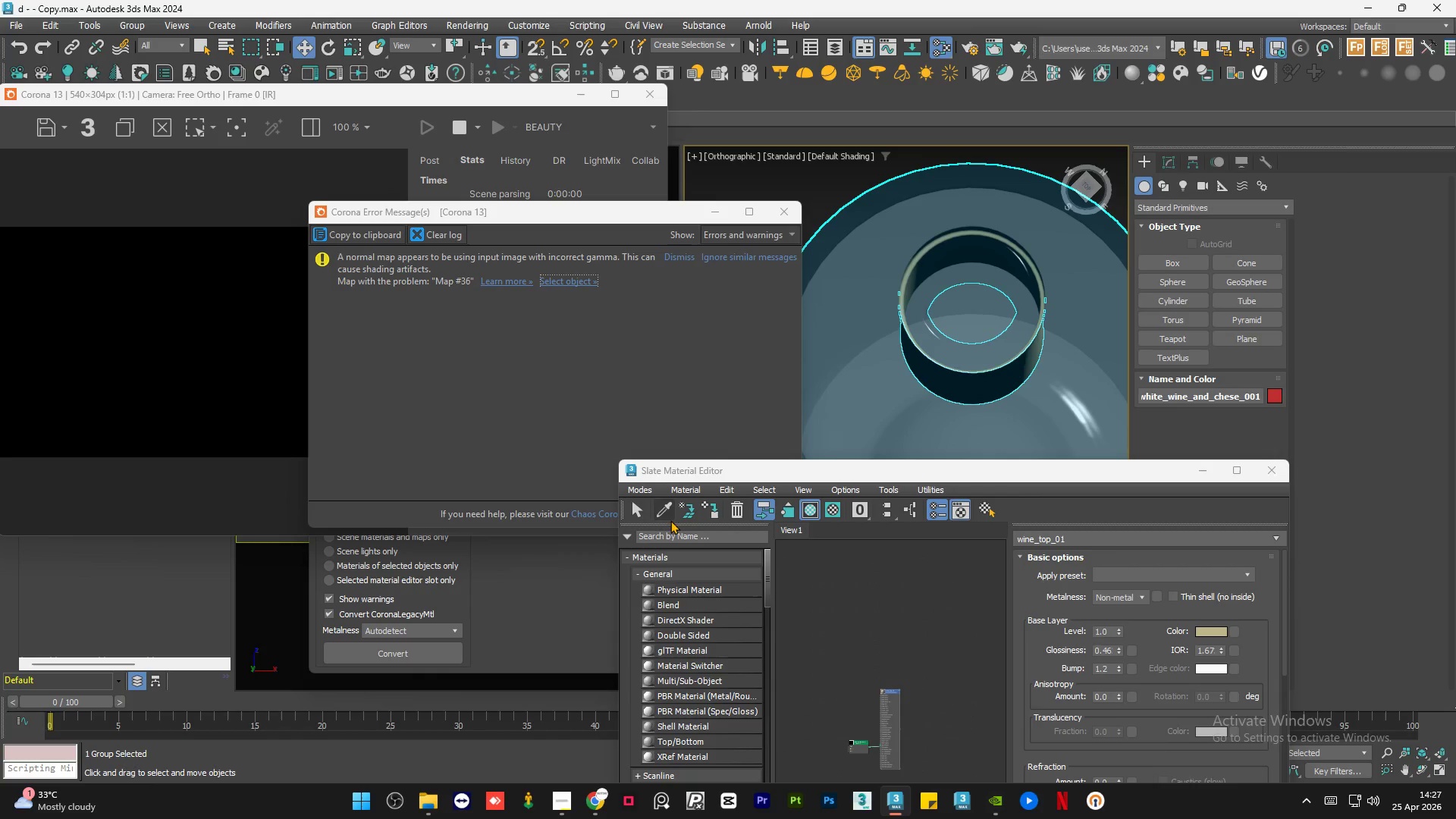 
left_click_drag(start_coordinate=[894, 726], to_coordinate=[860, 664])
 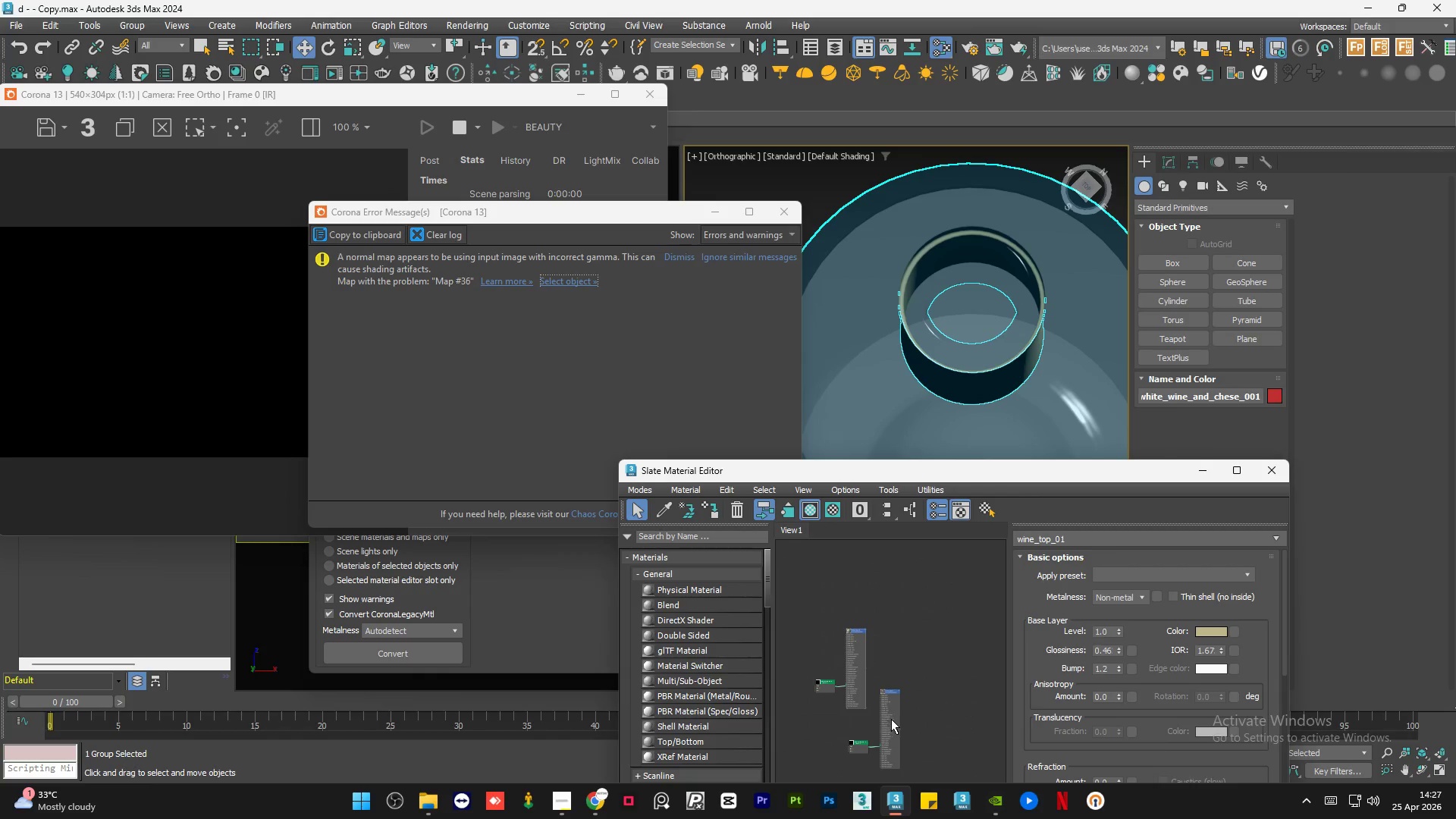 
left_click_drag(start_coordinate=[891, 719], to_coordinate=[908, 661])
 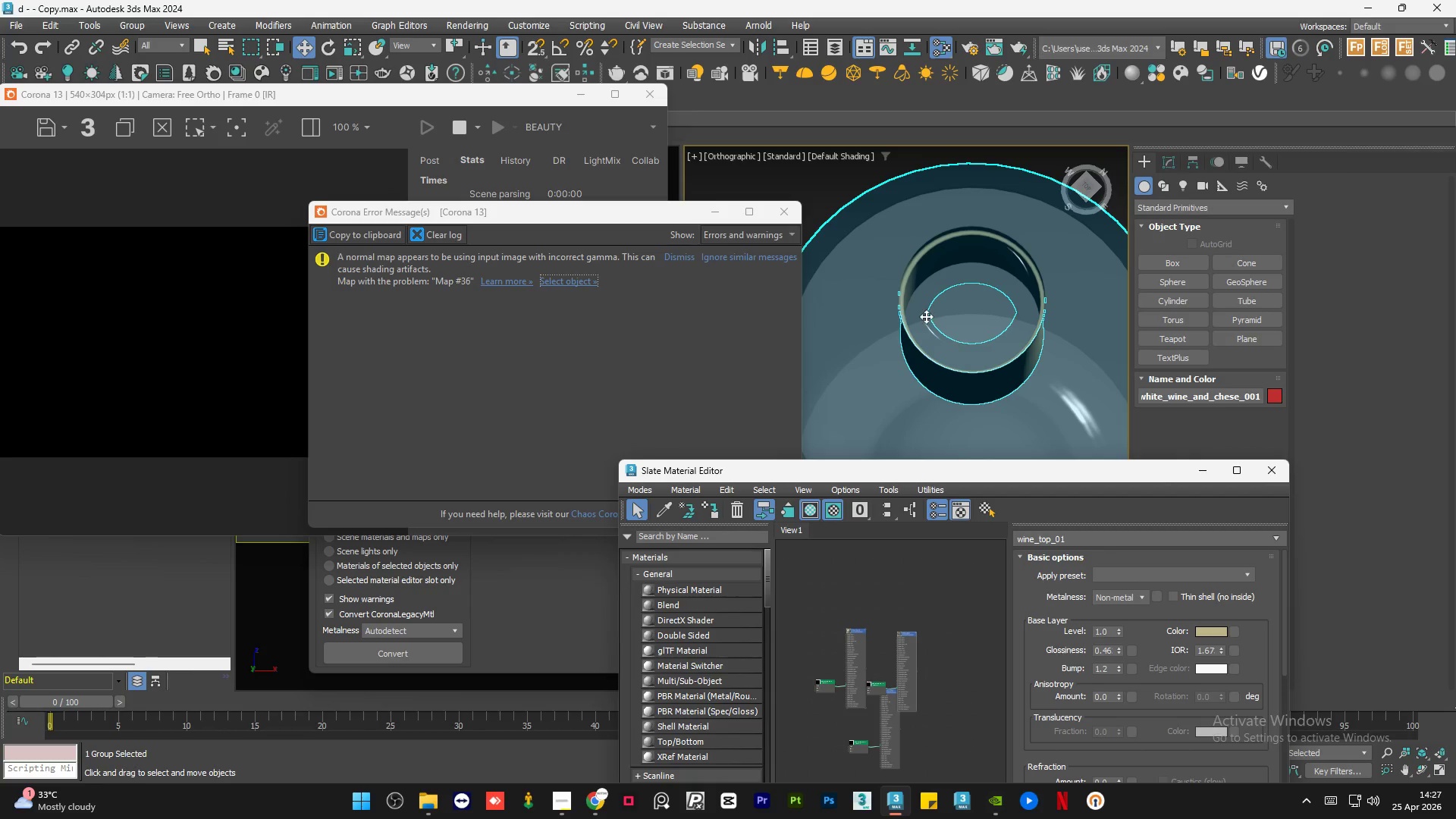 
hold_key(key=AltLeft, duration=0.69)
 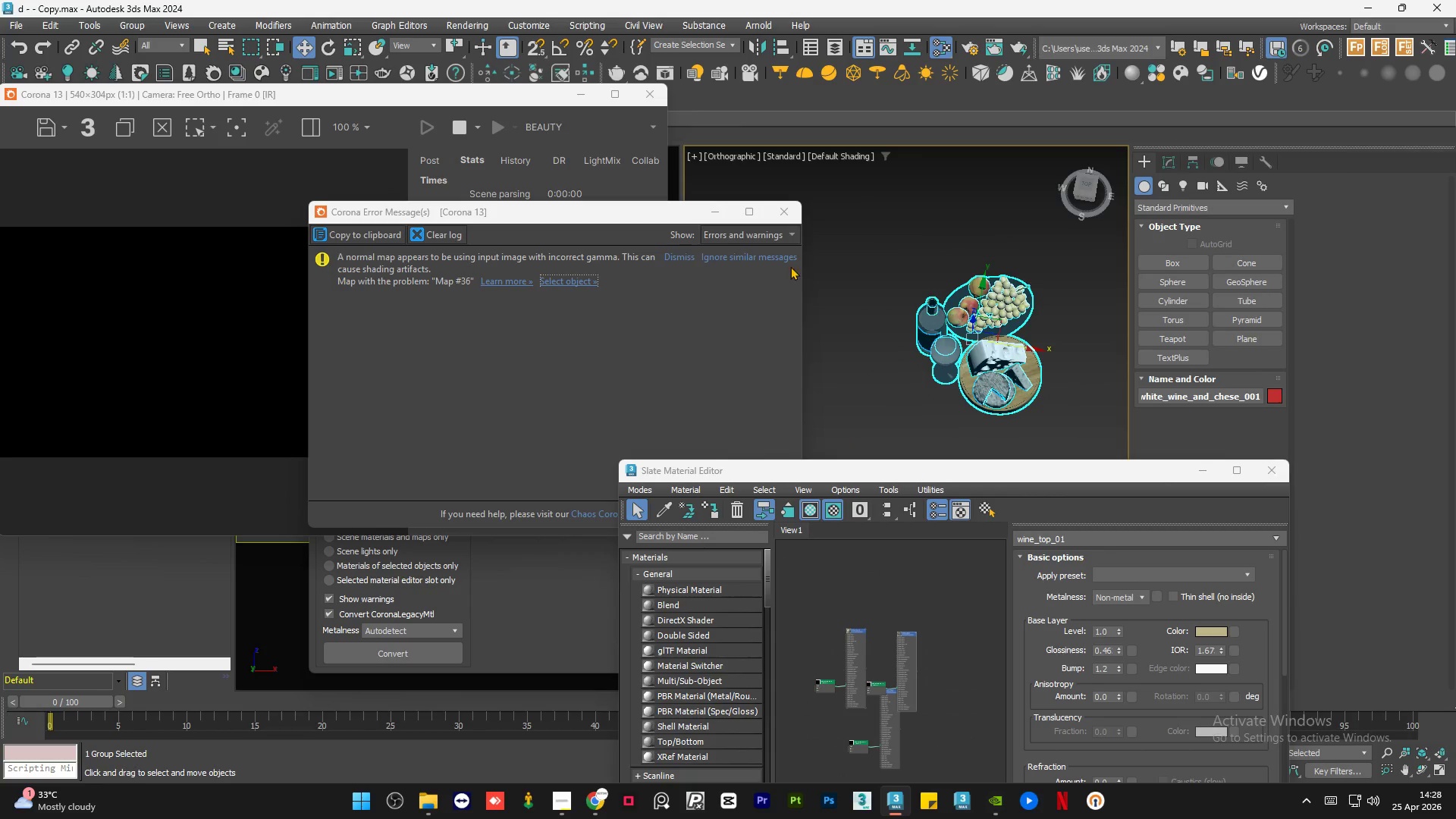 
scroll: coordinate [950, 300], scroll_direction: down, amount: 7.0
 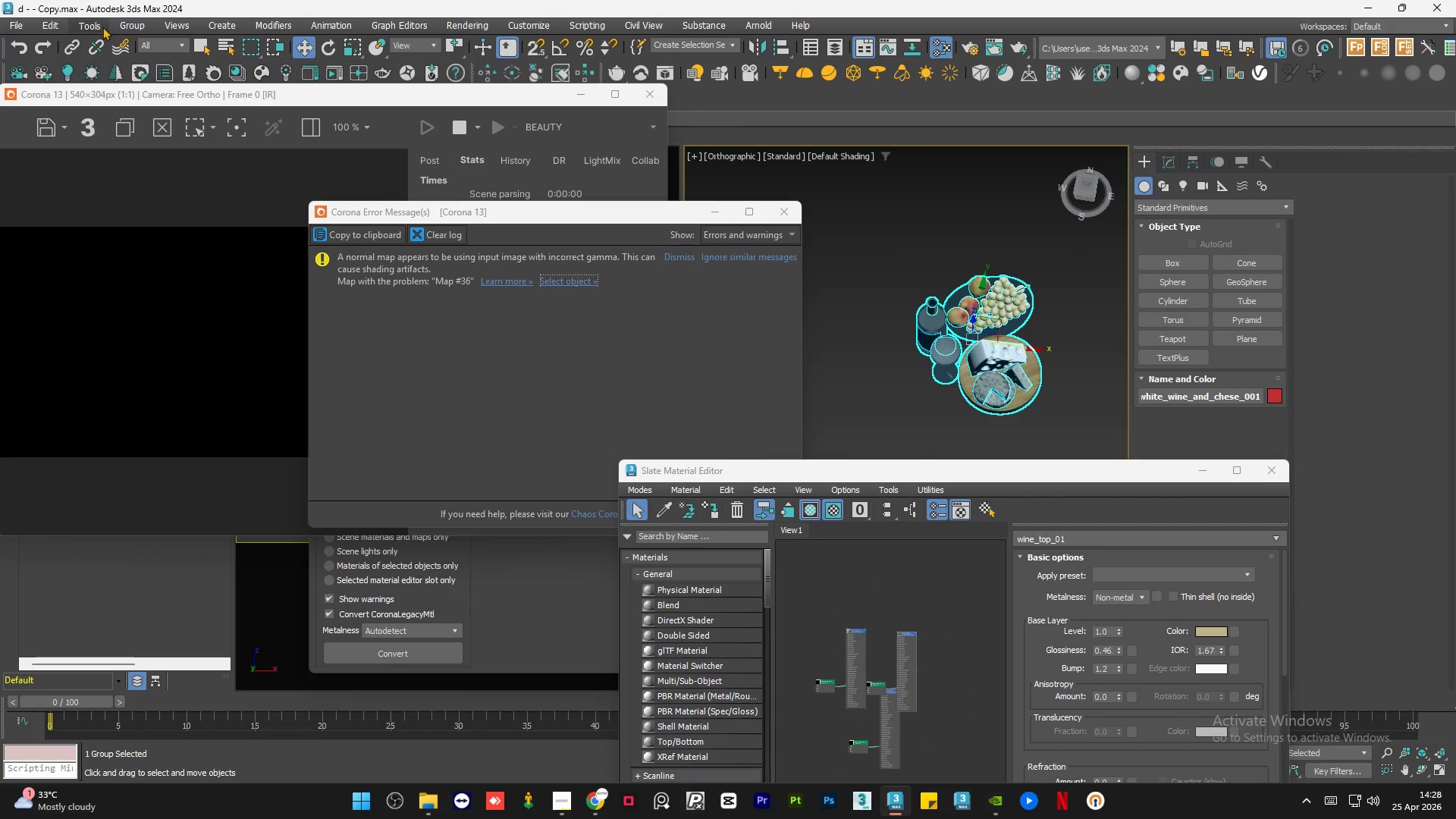 
left_click([131, 26])
 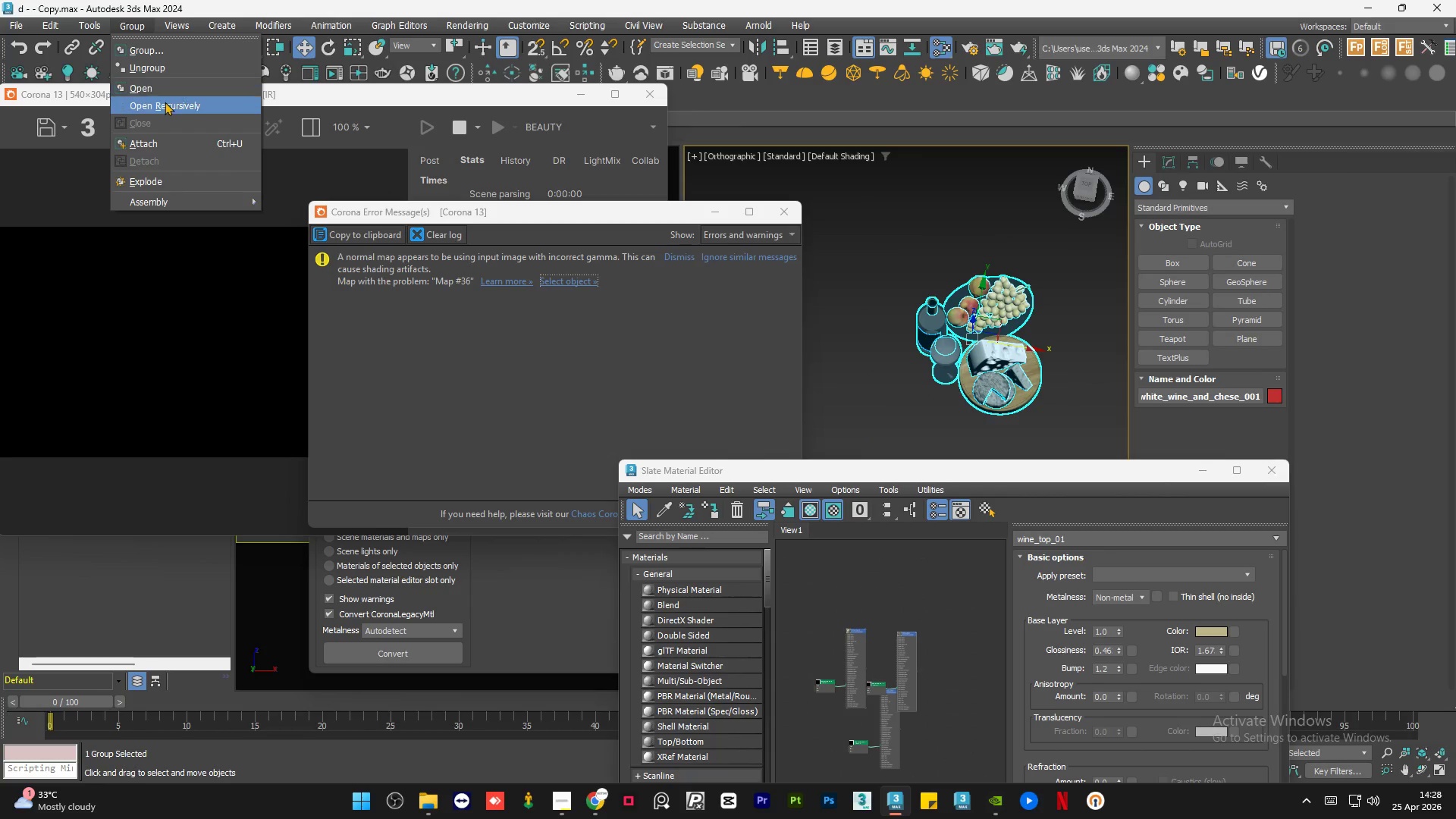 
left_click([165, 105])
 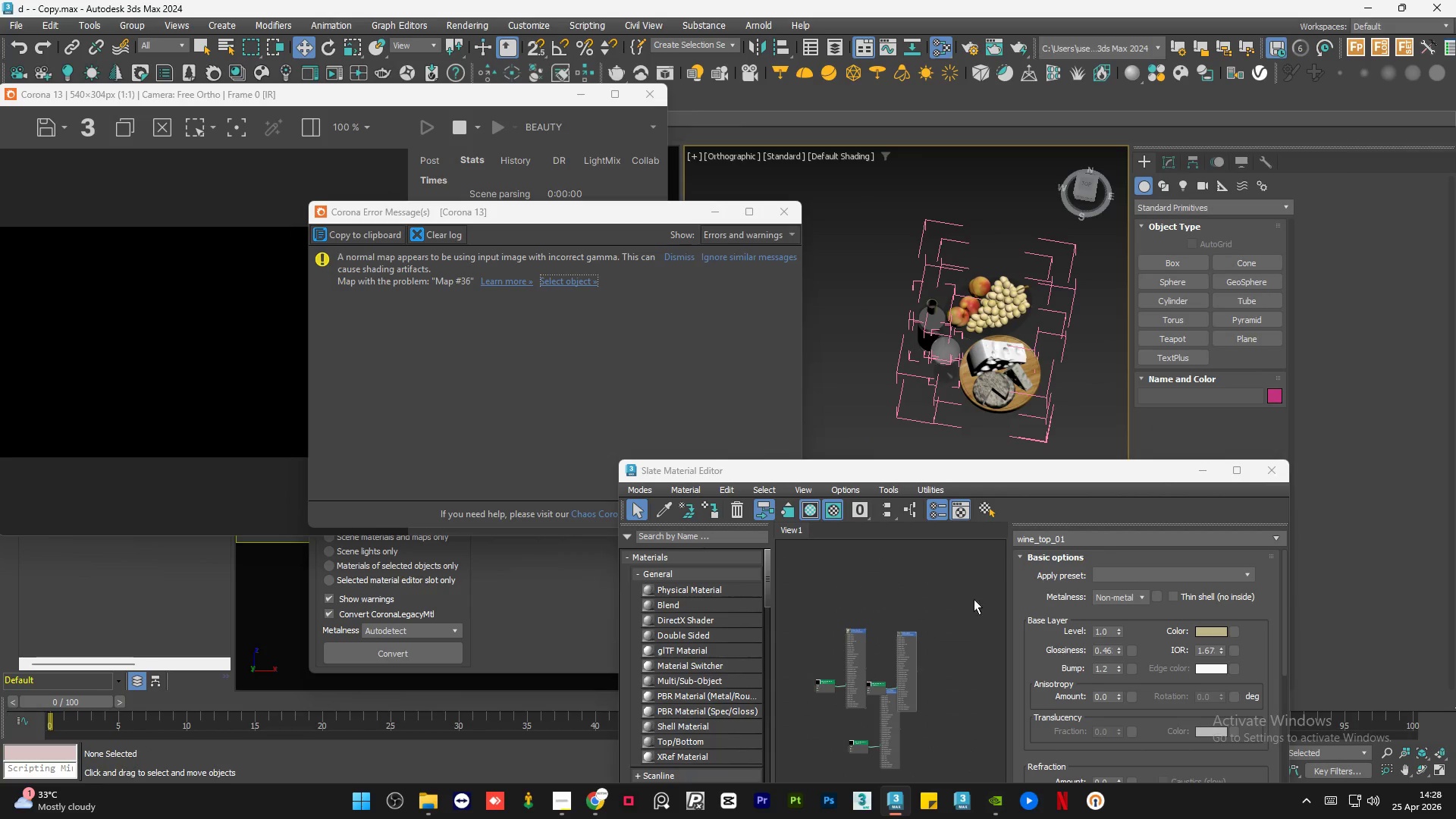 
left_click_drag(start_coordinate=[961, 585], to_coordinate=[811, 771])
 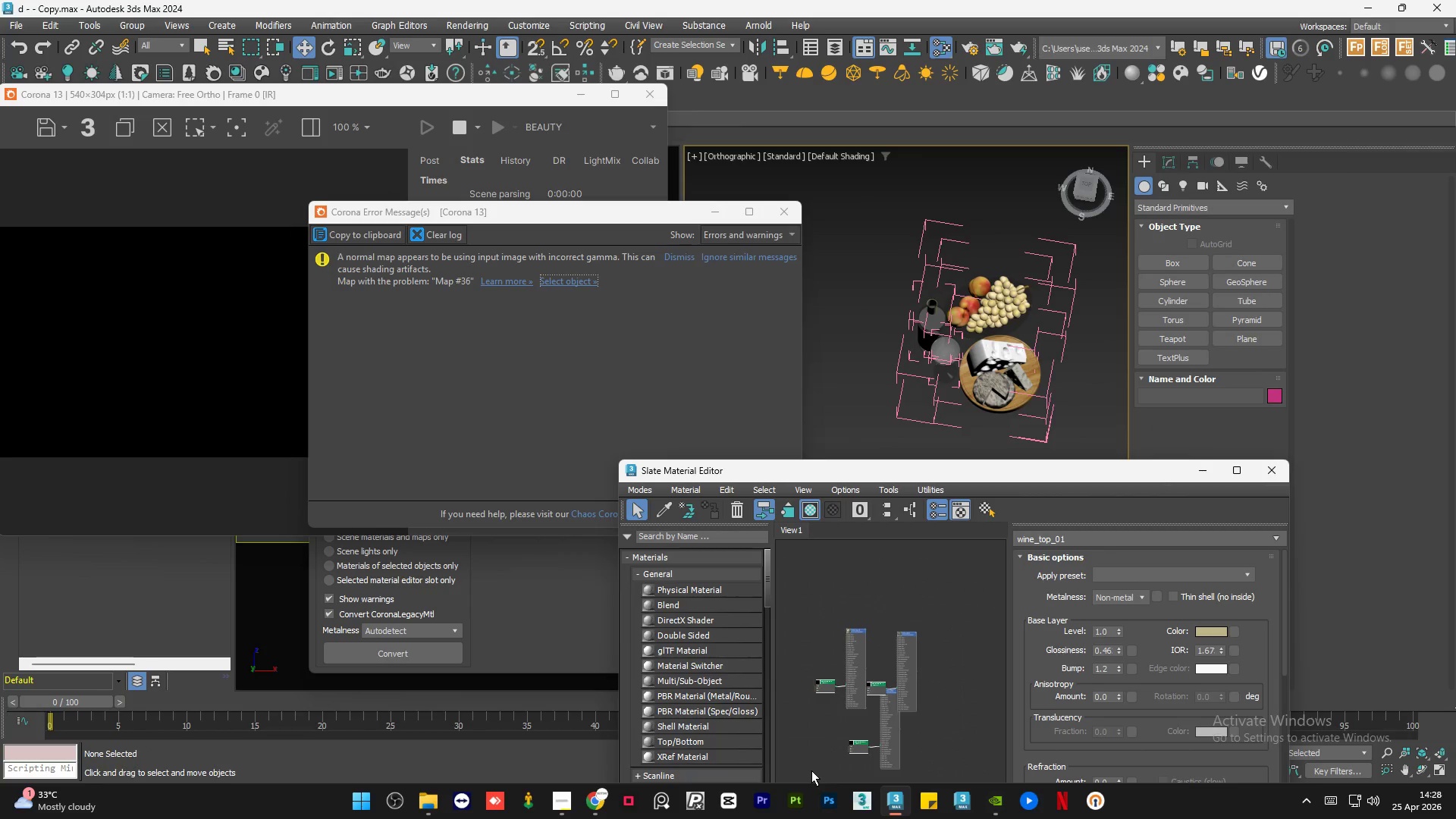 
key(Delete)
 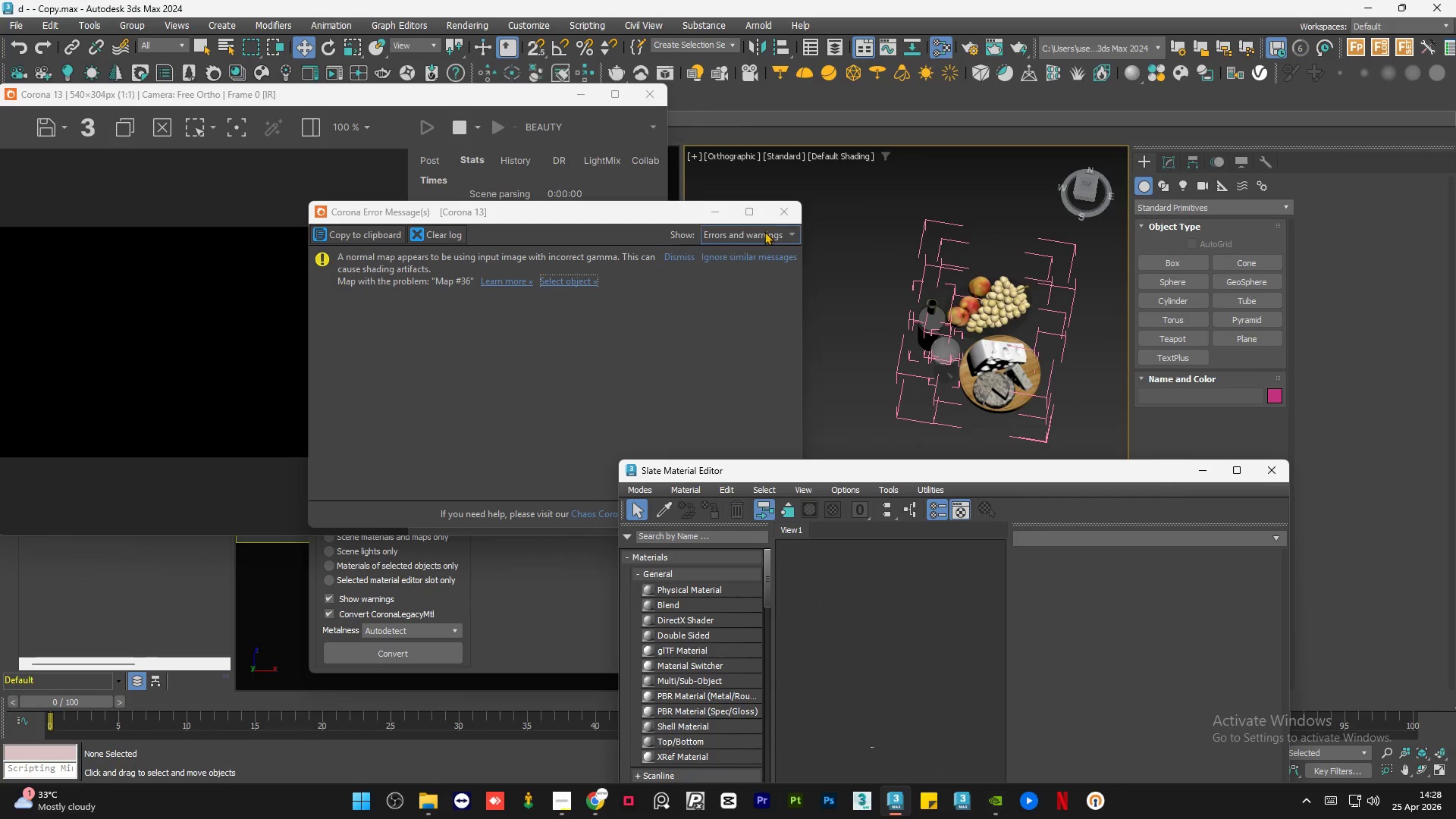 
left_click([780, 213])
 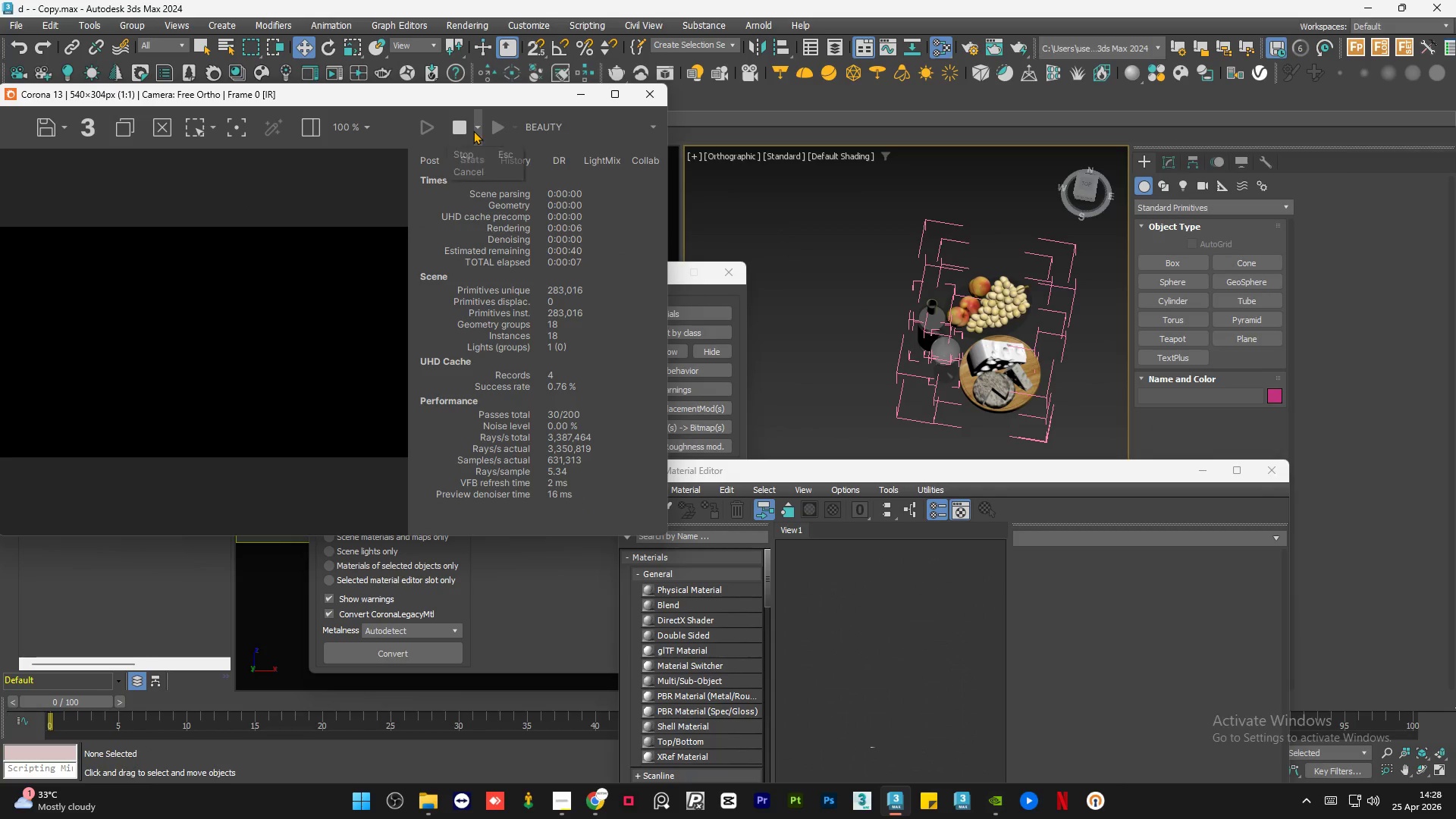 
double_click([484, 171])
 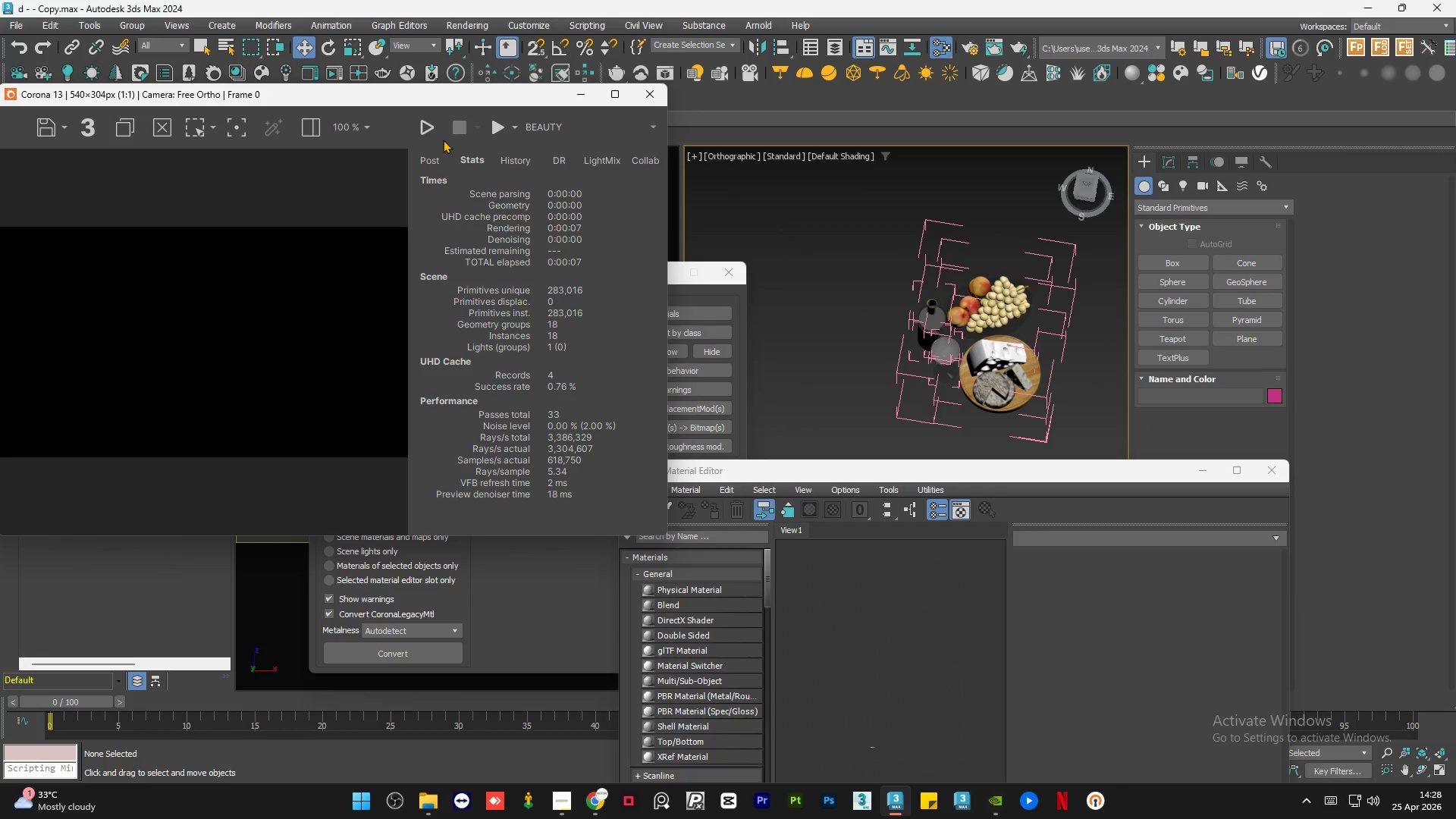 
left_click([441, 136])
 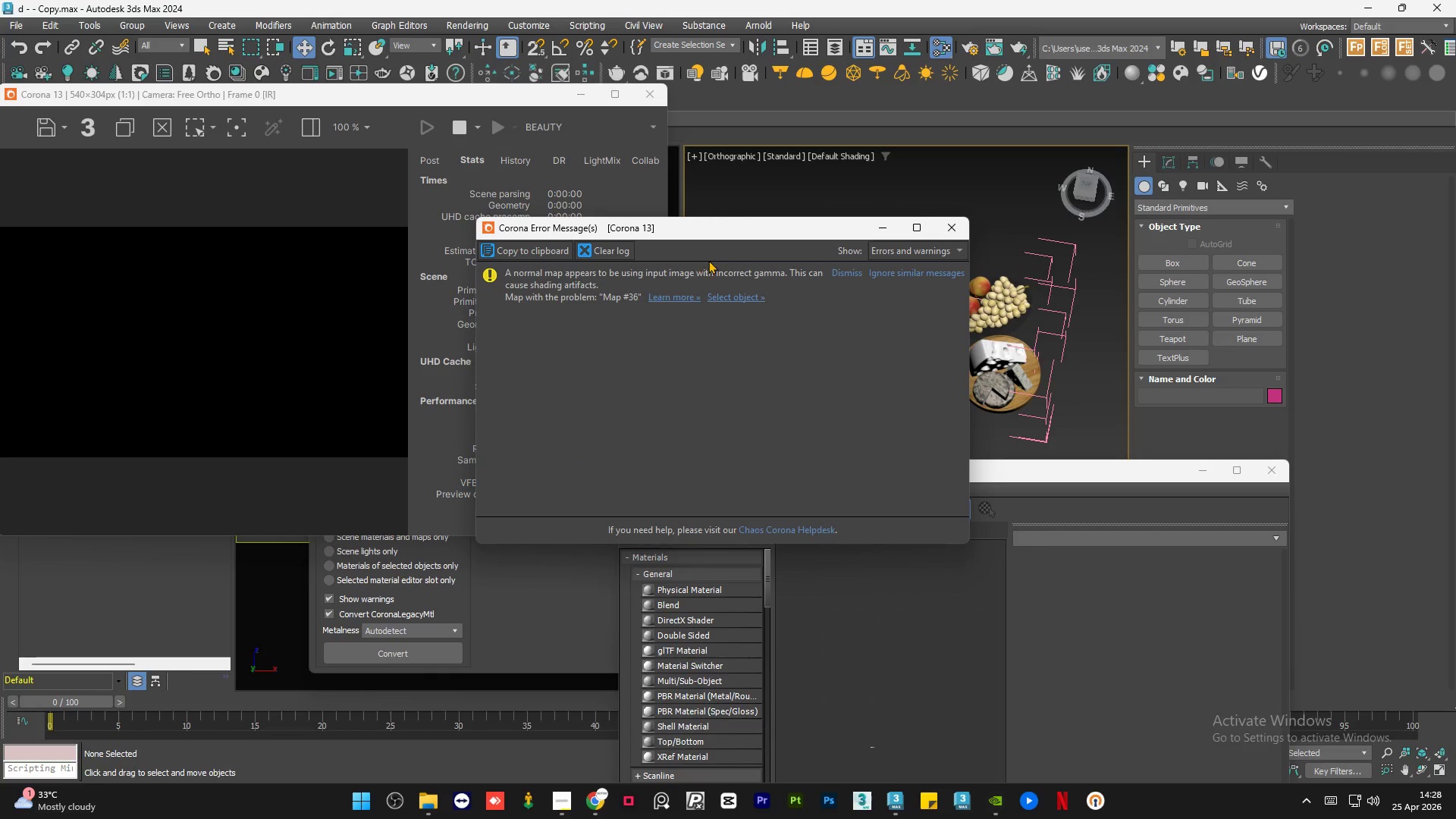 
left_click_drag(start_coordinate=[736, 231], to_coordinate=[396, 221])
 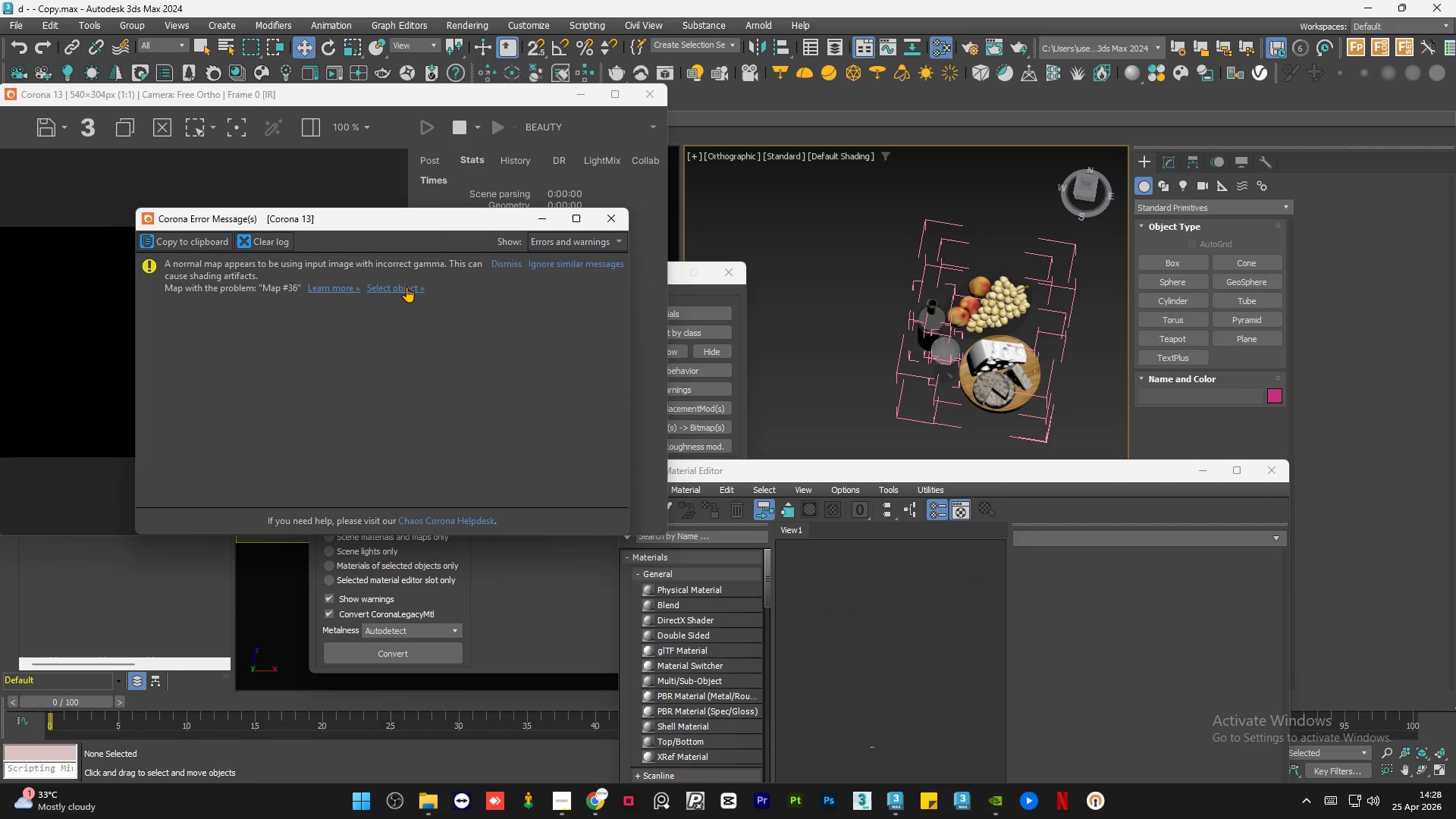 
left_click([406, 287])
 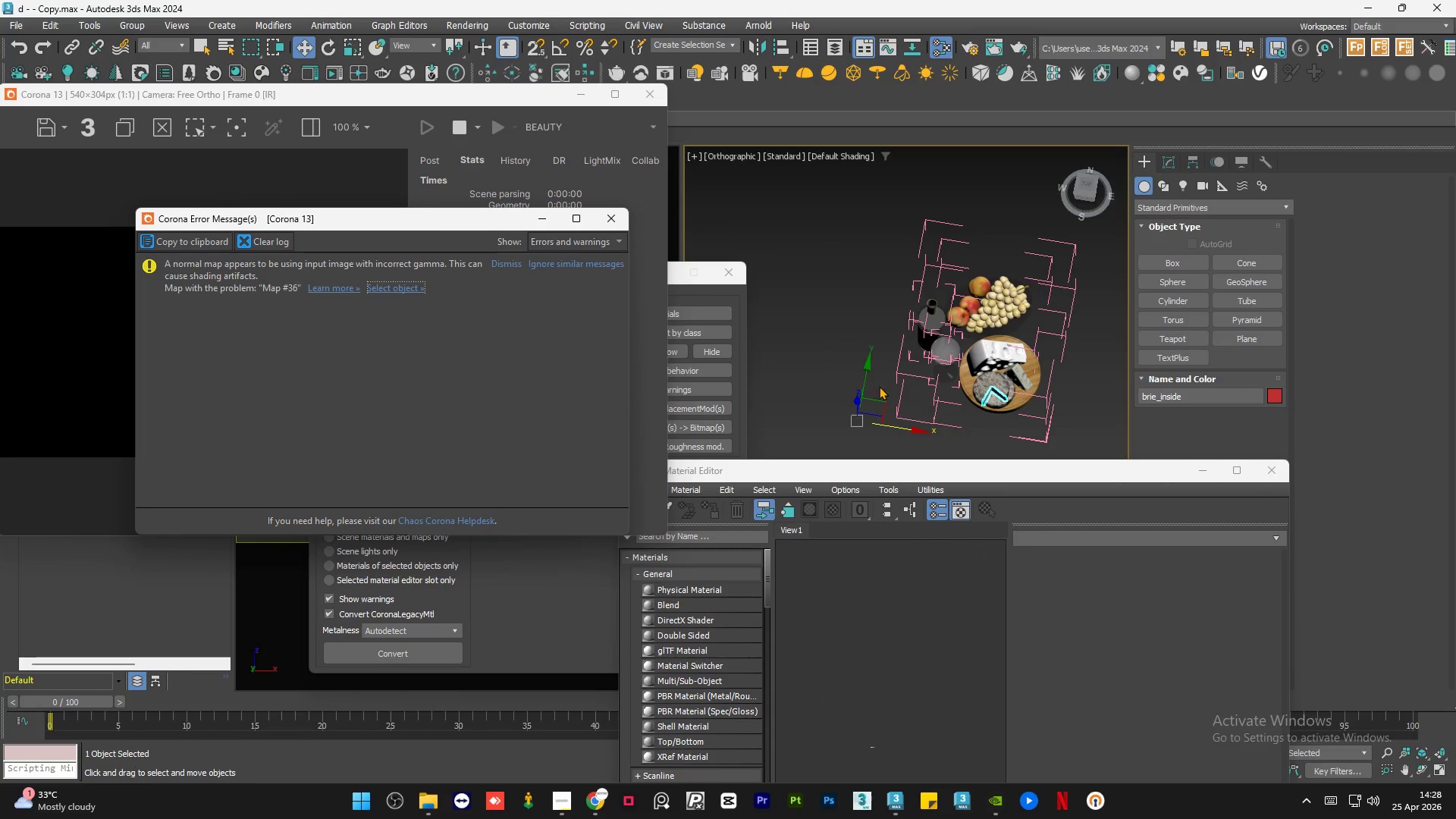 
scroll: coordinate [987, 399], scroll_direction: up, amount: 8.0
 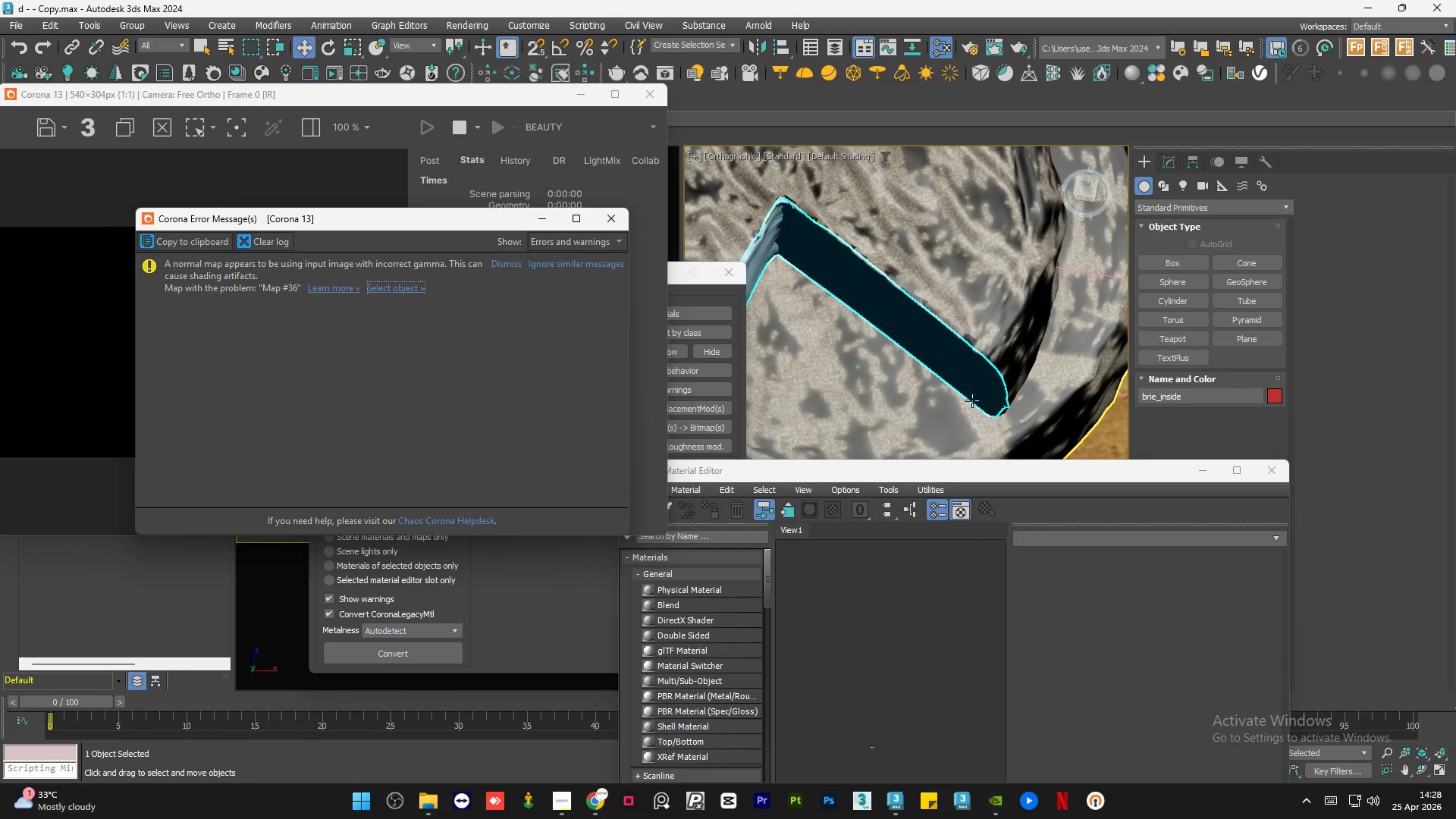 
scroll: coordinate [978, 358], scroll_direction: down, amount: 2.0
 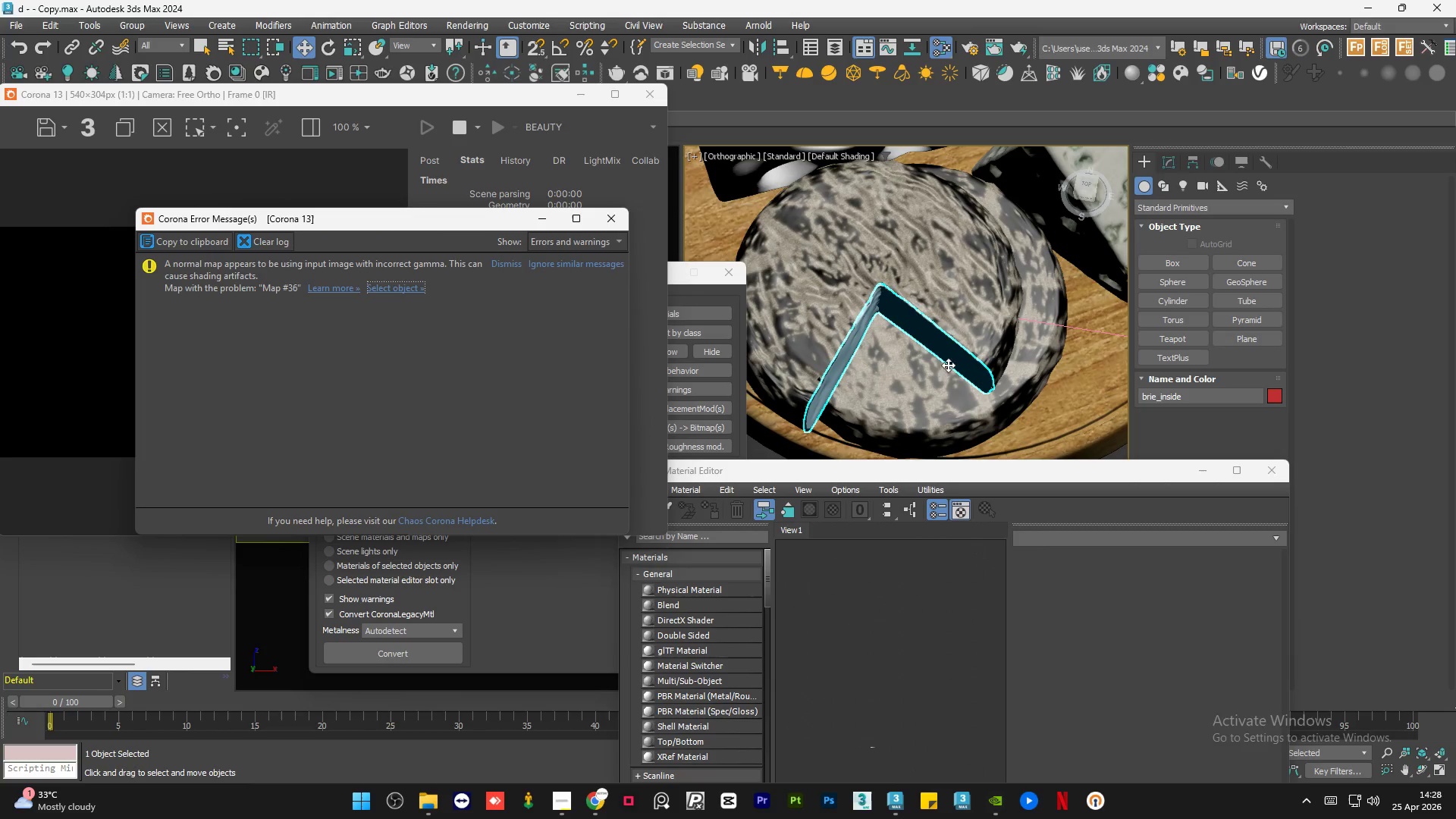 
hold_key(key=AltLeft, duration=0.97)
 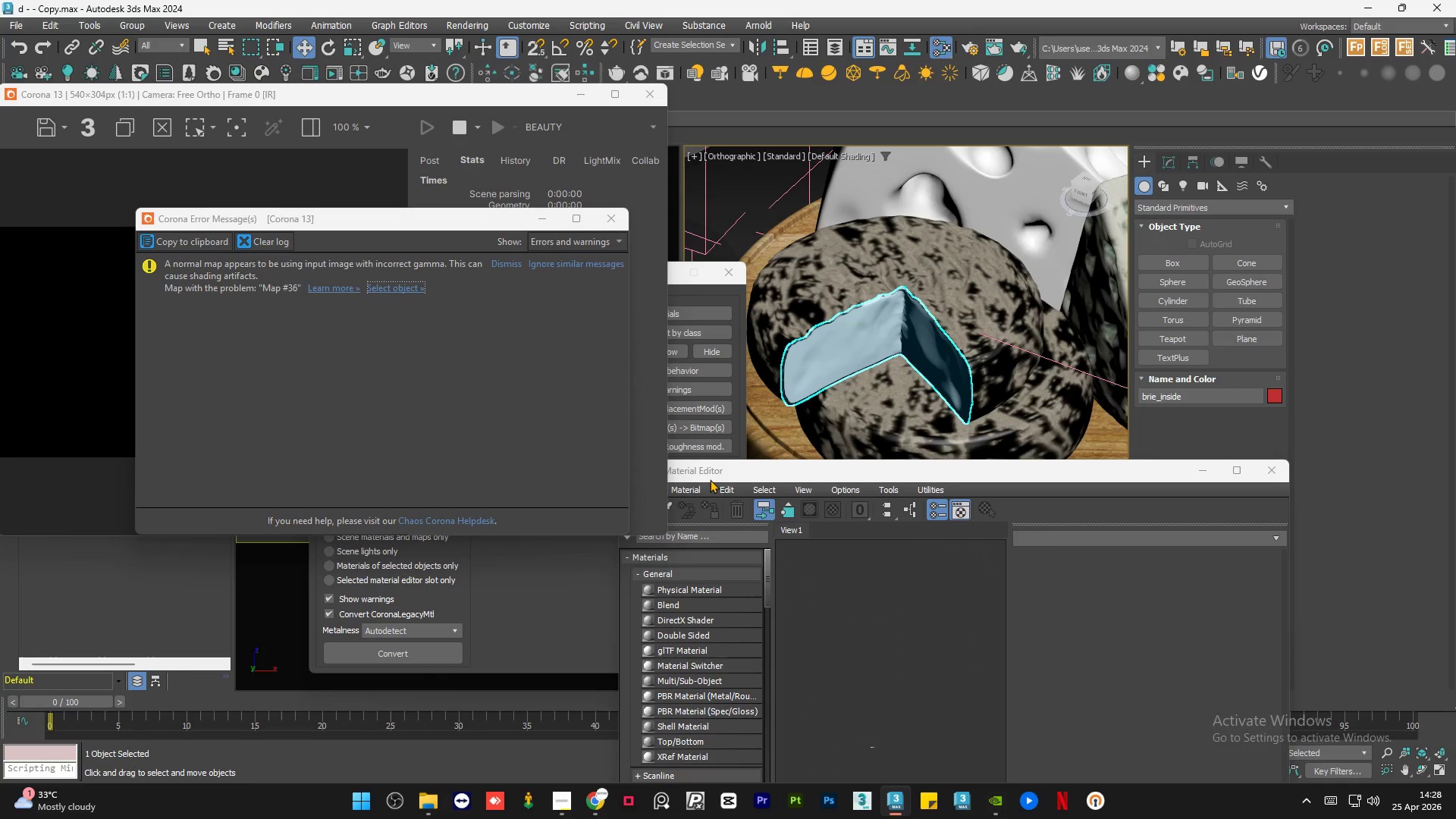 
left_click([718, 471])
 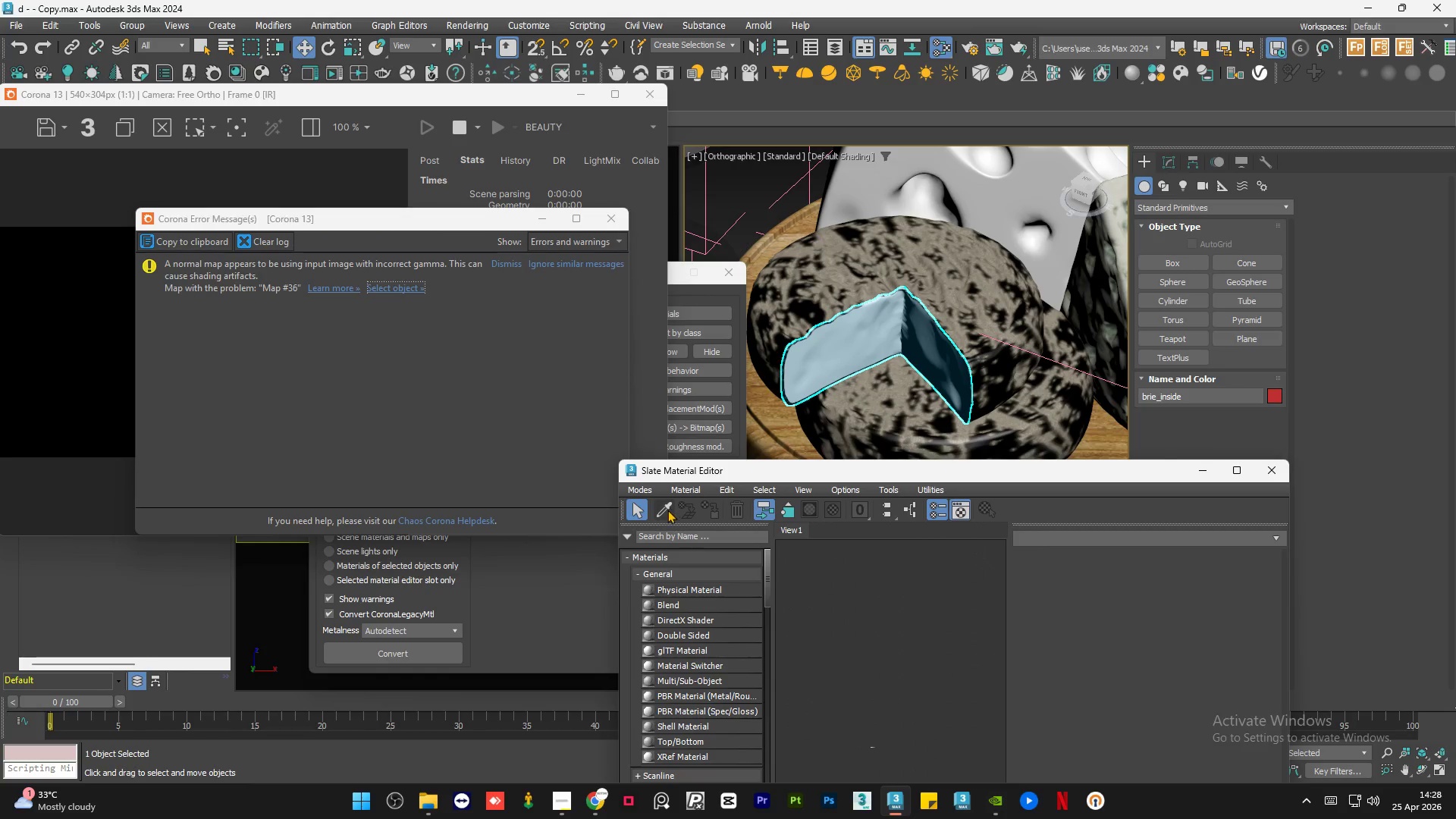 
left_click([664, 514])
 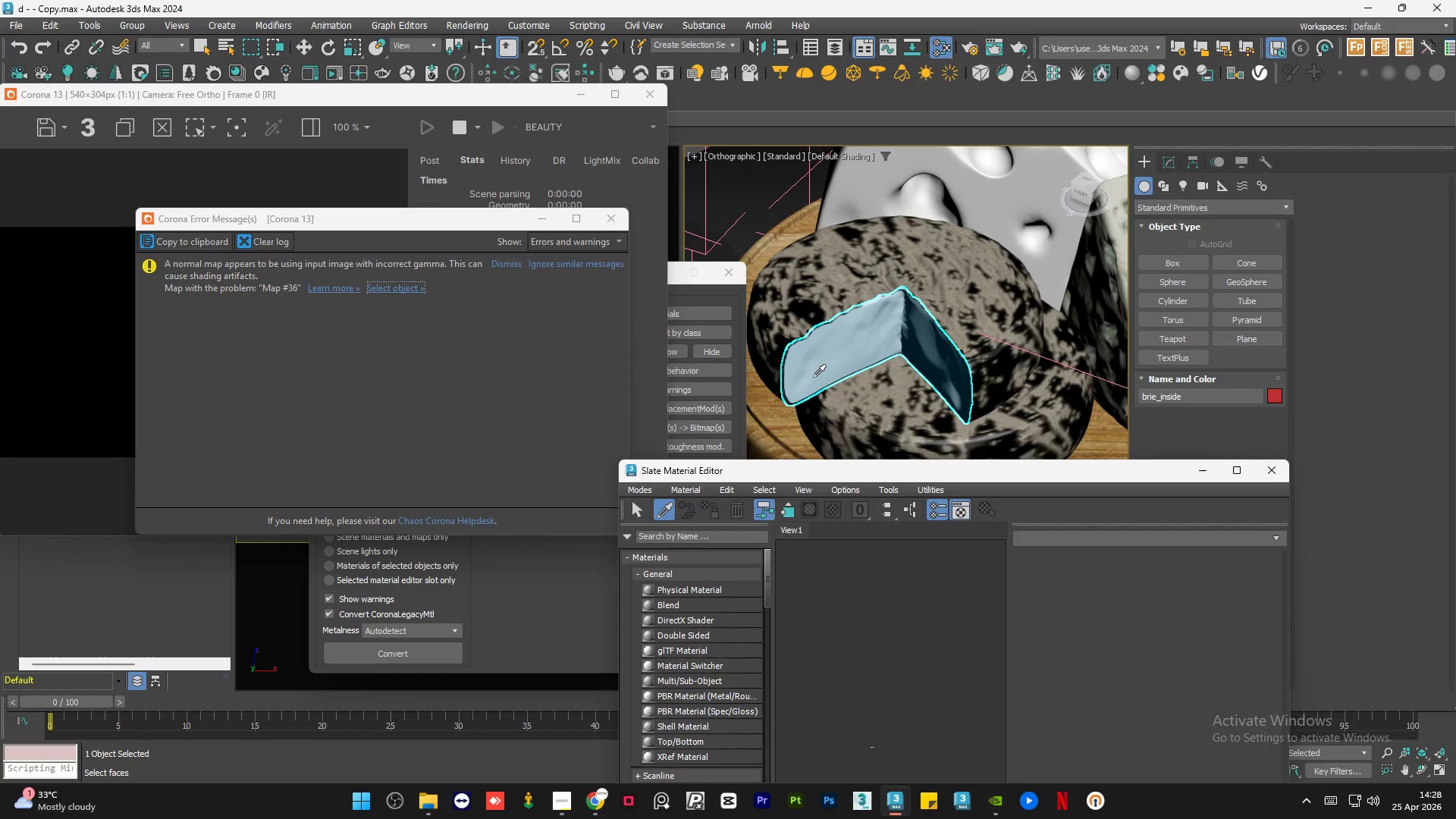 
left_click([811, 365])
 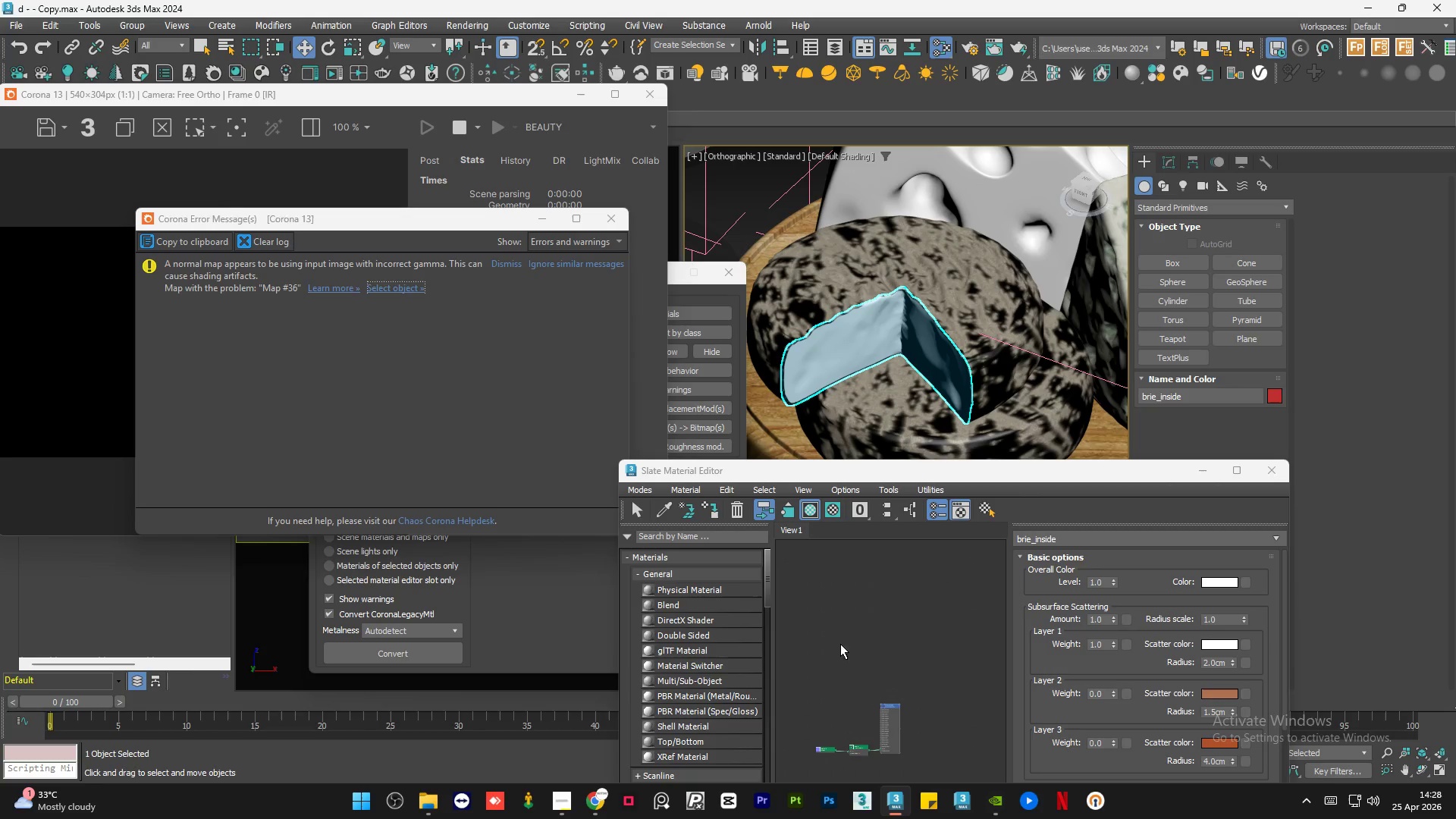 
double_click([858, 740])
 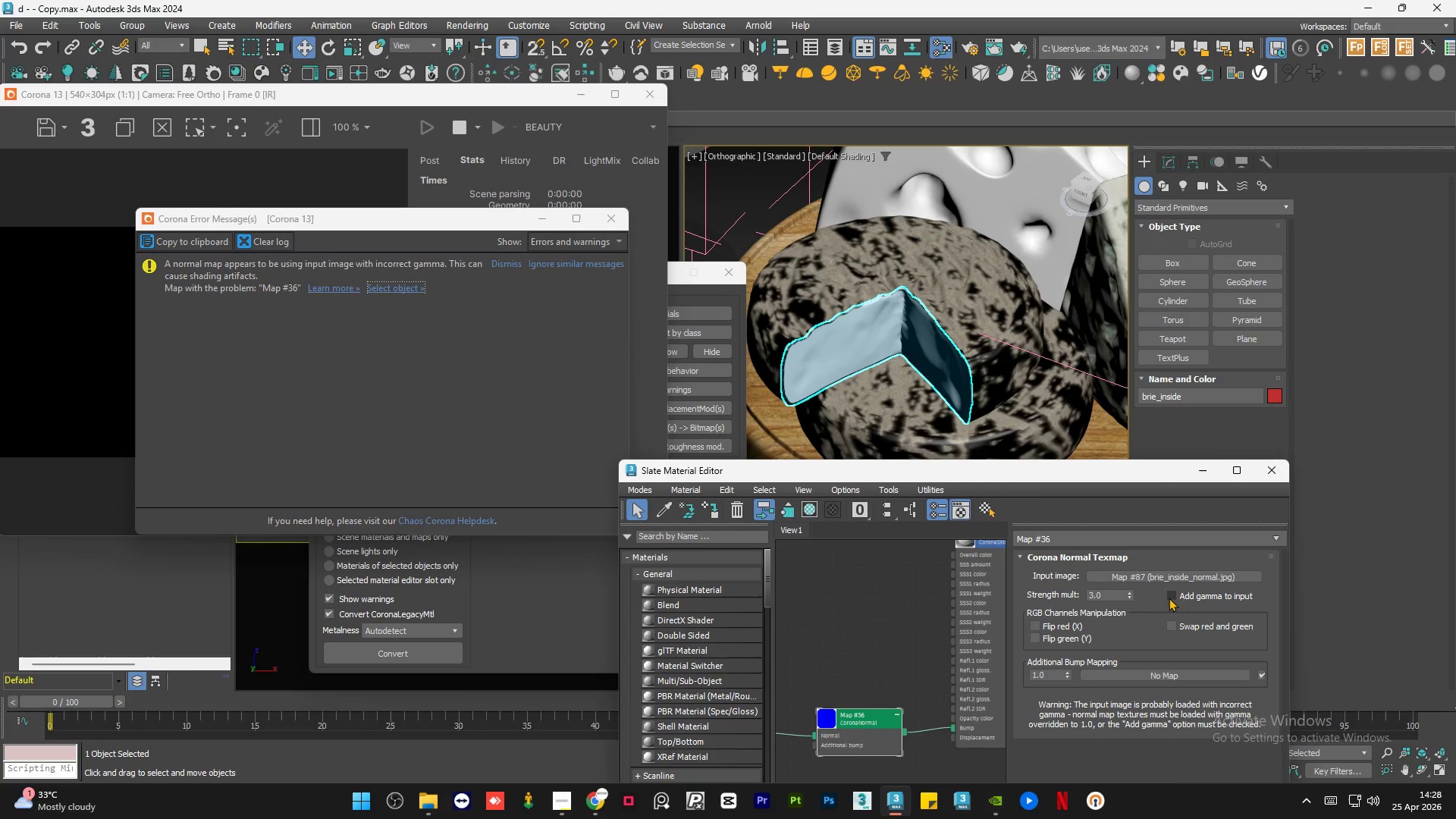 
scroll: coordinate [858, 755], scroll_direction: up, amount: 5.0
 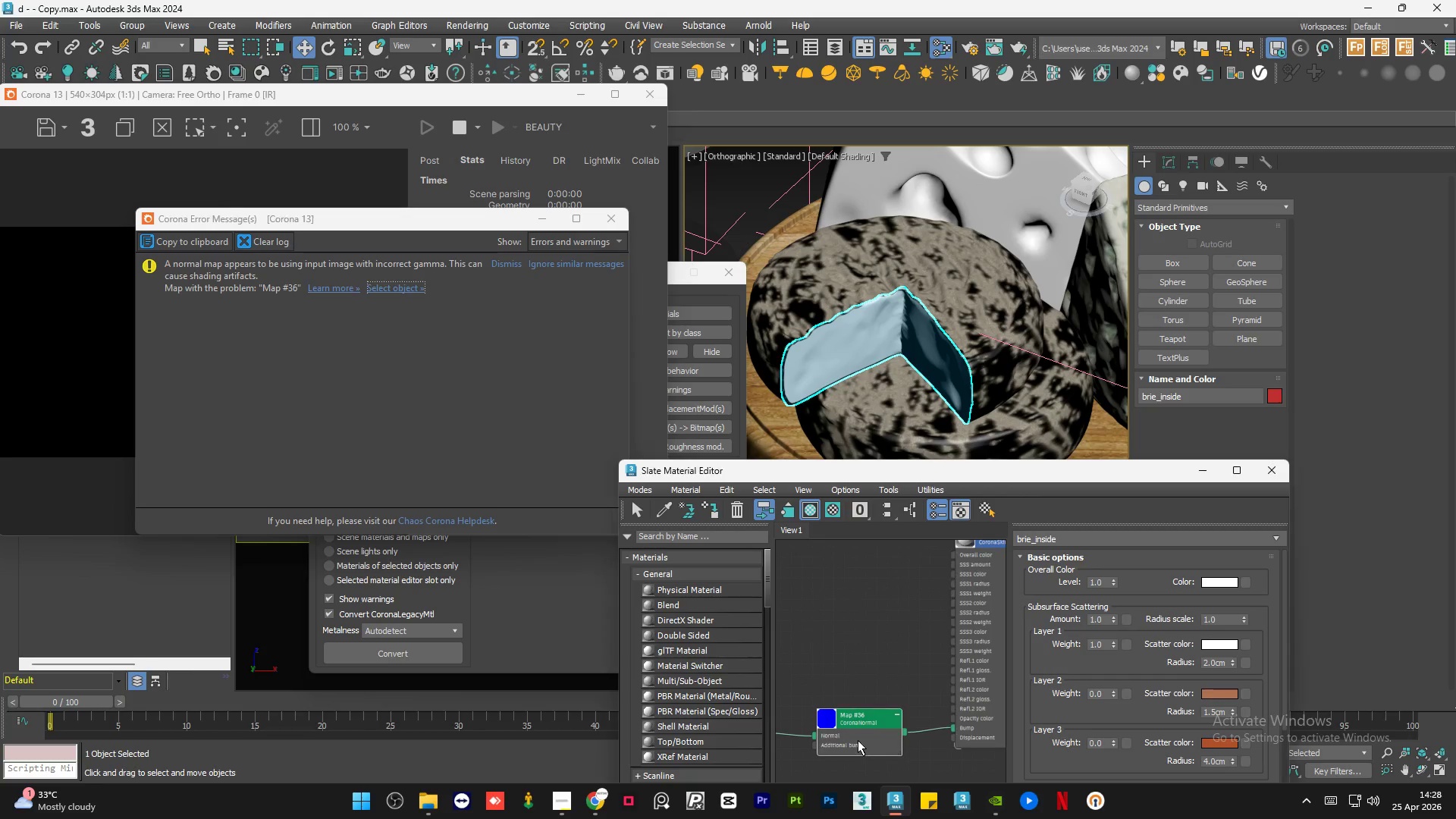 
left_click([1174, 592])
 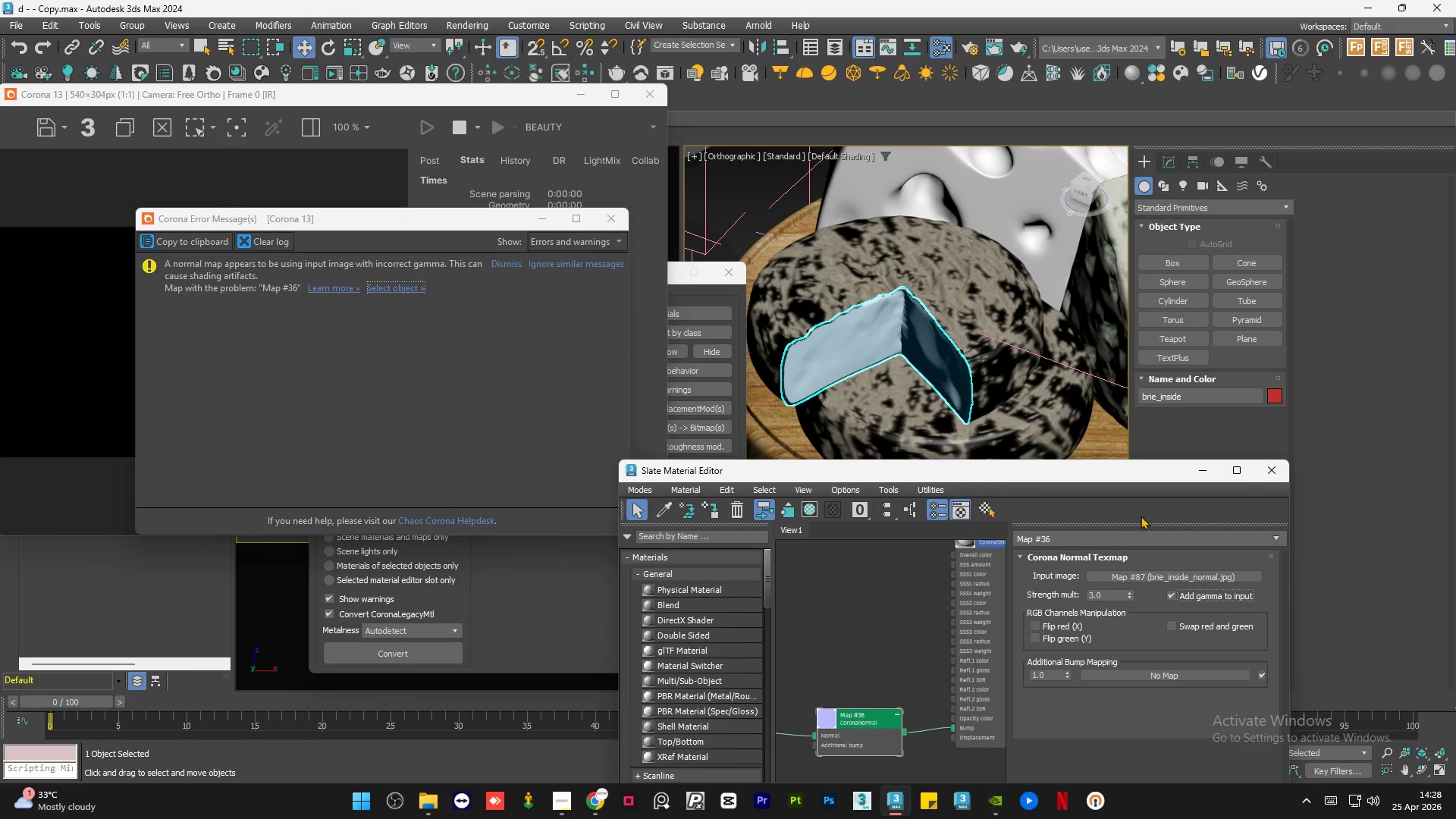 
left_click([898, 619])
 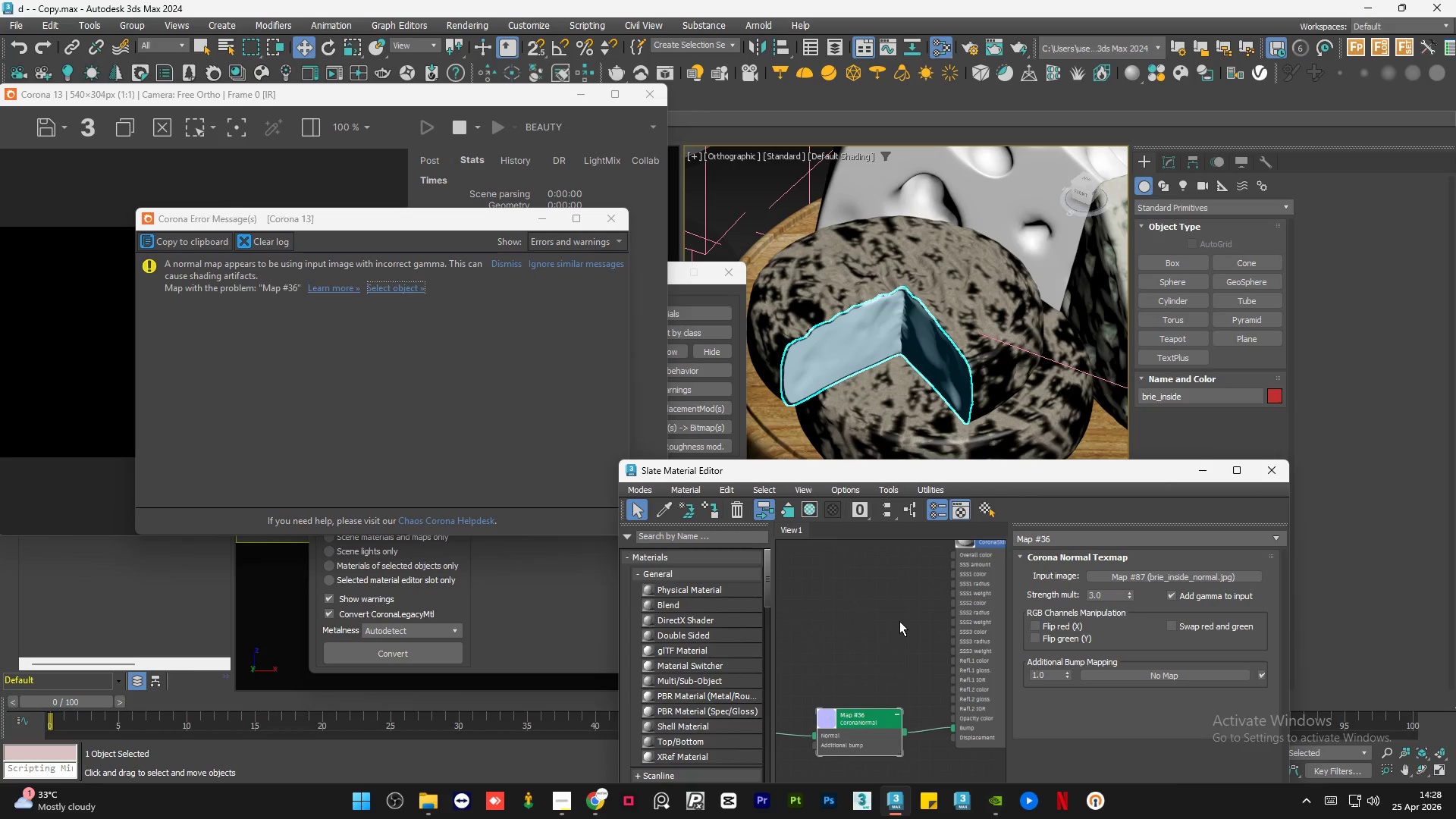 
left_click_drag(start_coordinate=[959, 576], to_coordinate=[804, 717])
 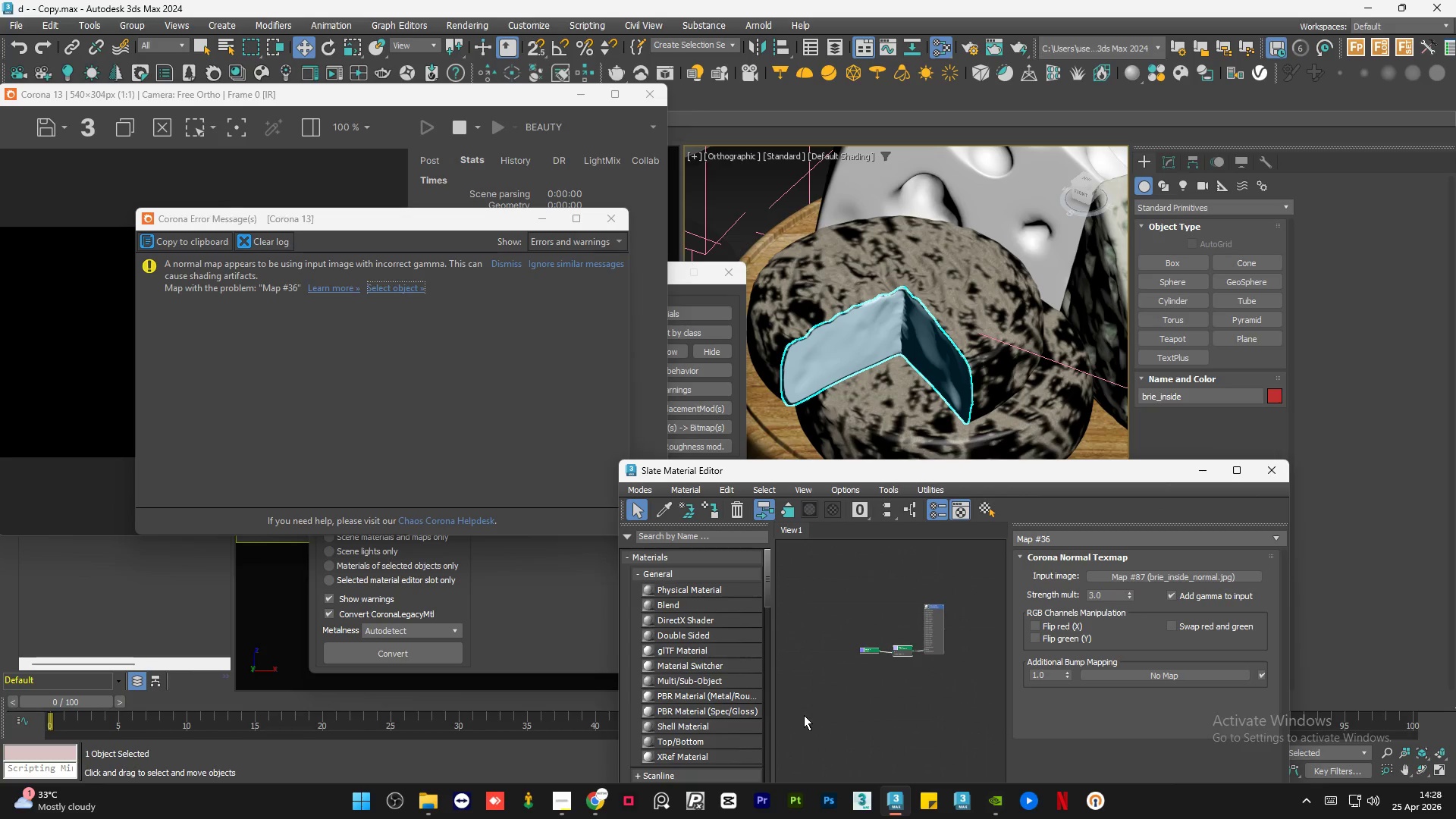 
scroll: coordinate [926, 616], scroll_direction: down, amount: 5.0
 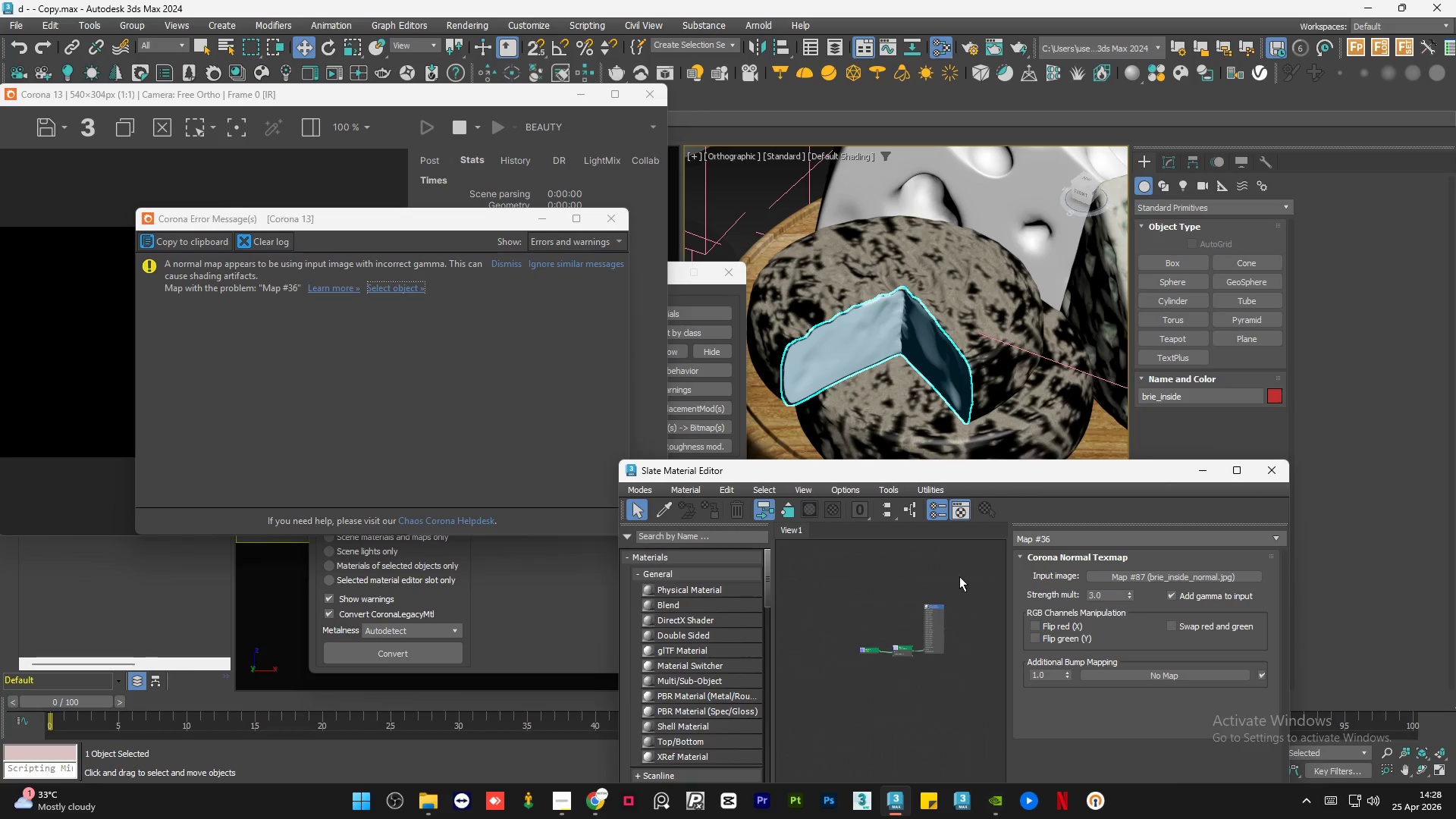 
key(Delete)
 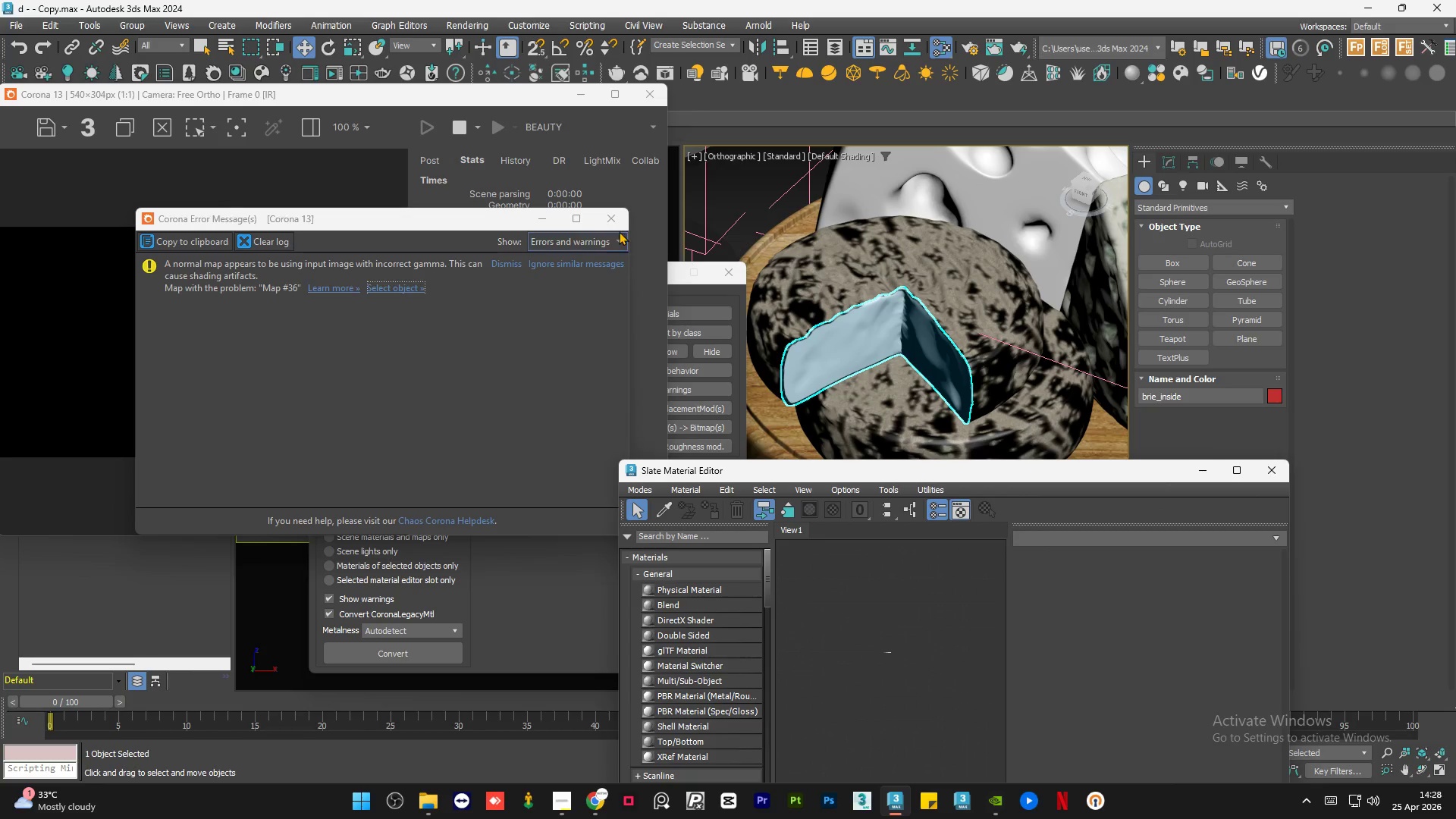 
left_click([616, 222])
 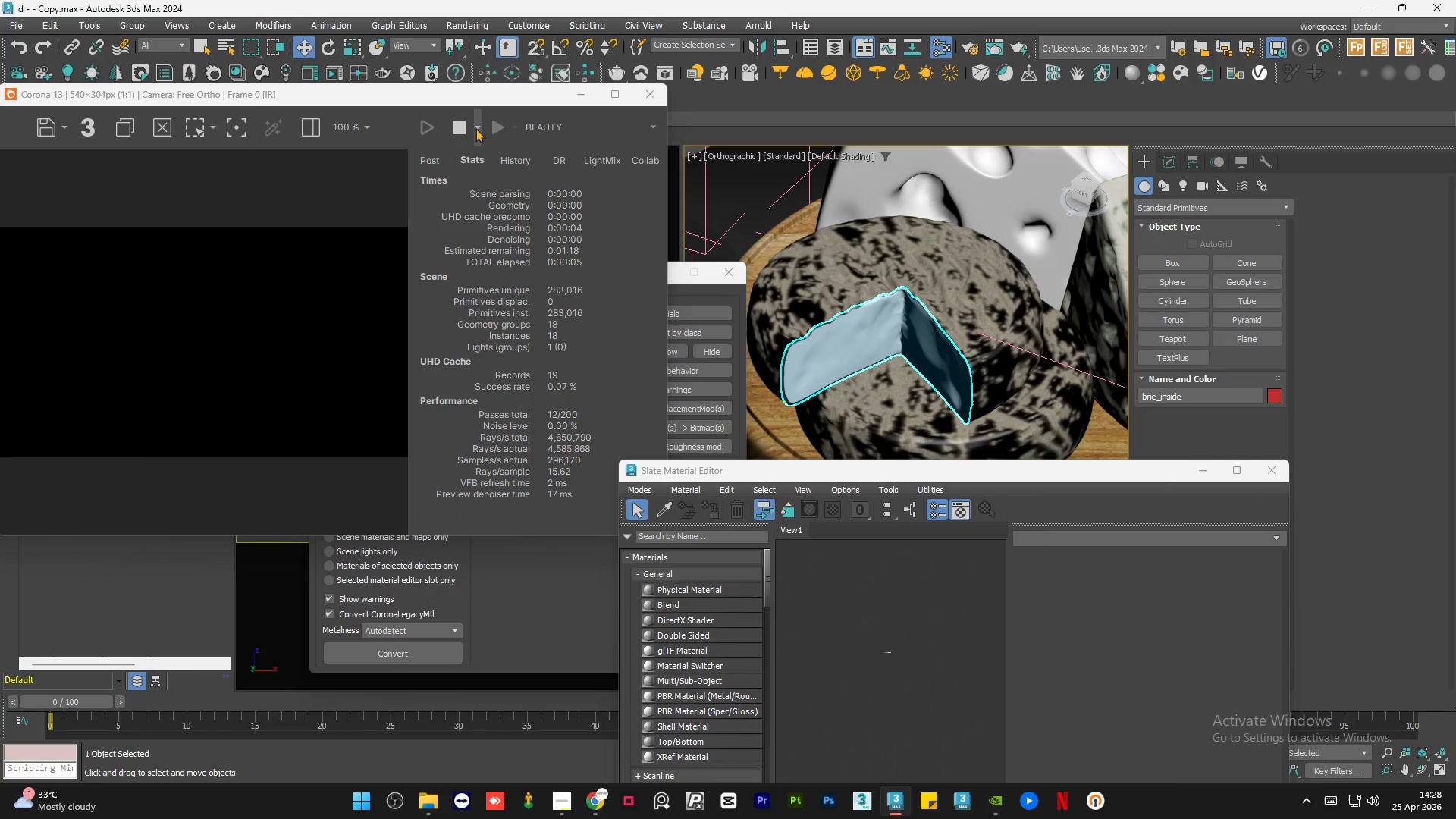 
left_click([475, 127])
 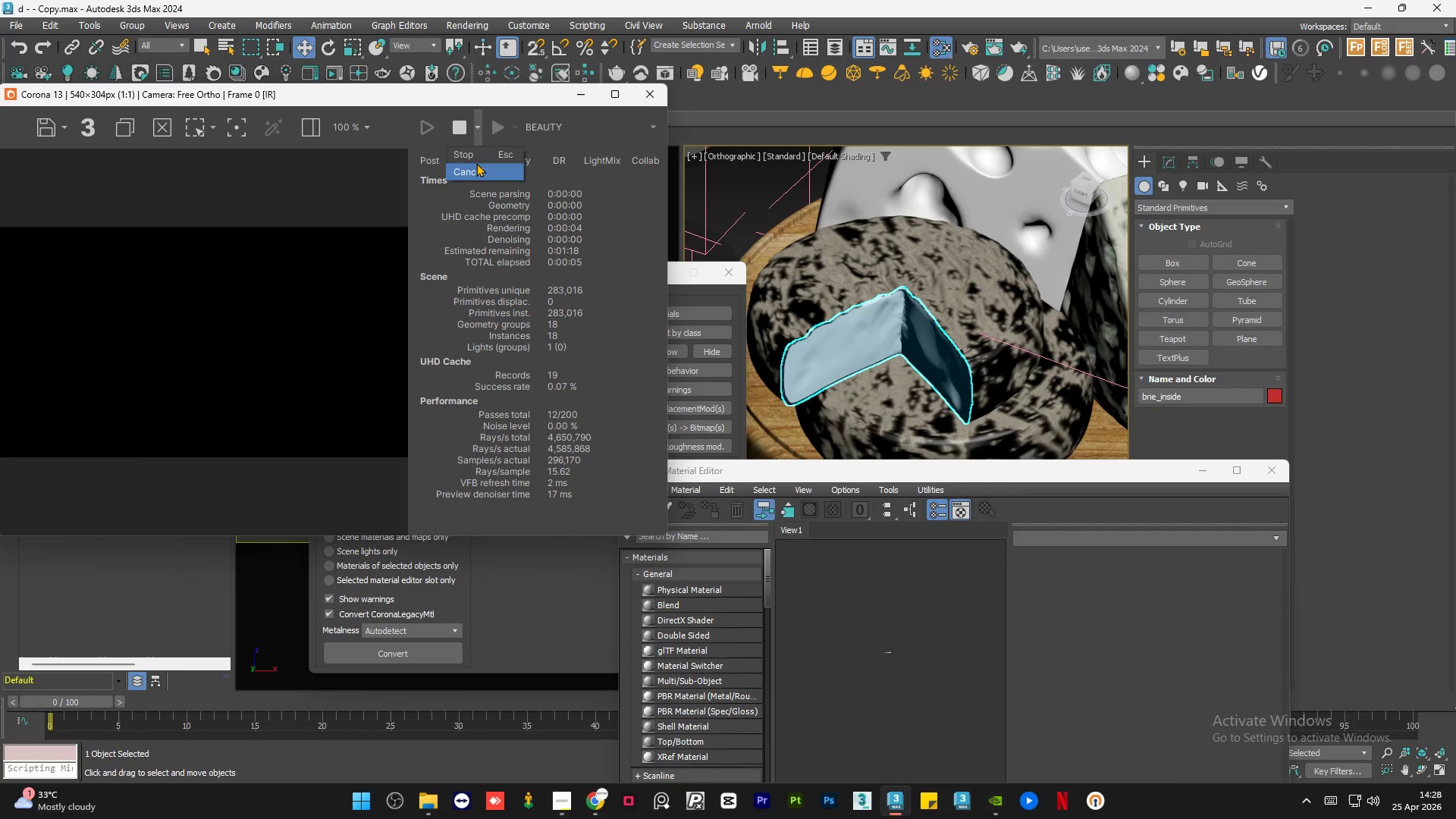 
left_click([476, 164])
 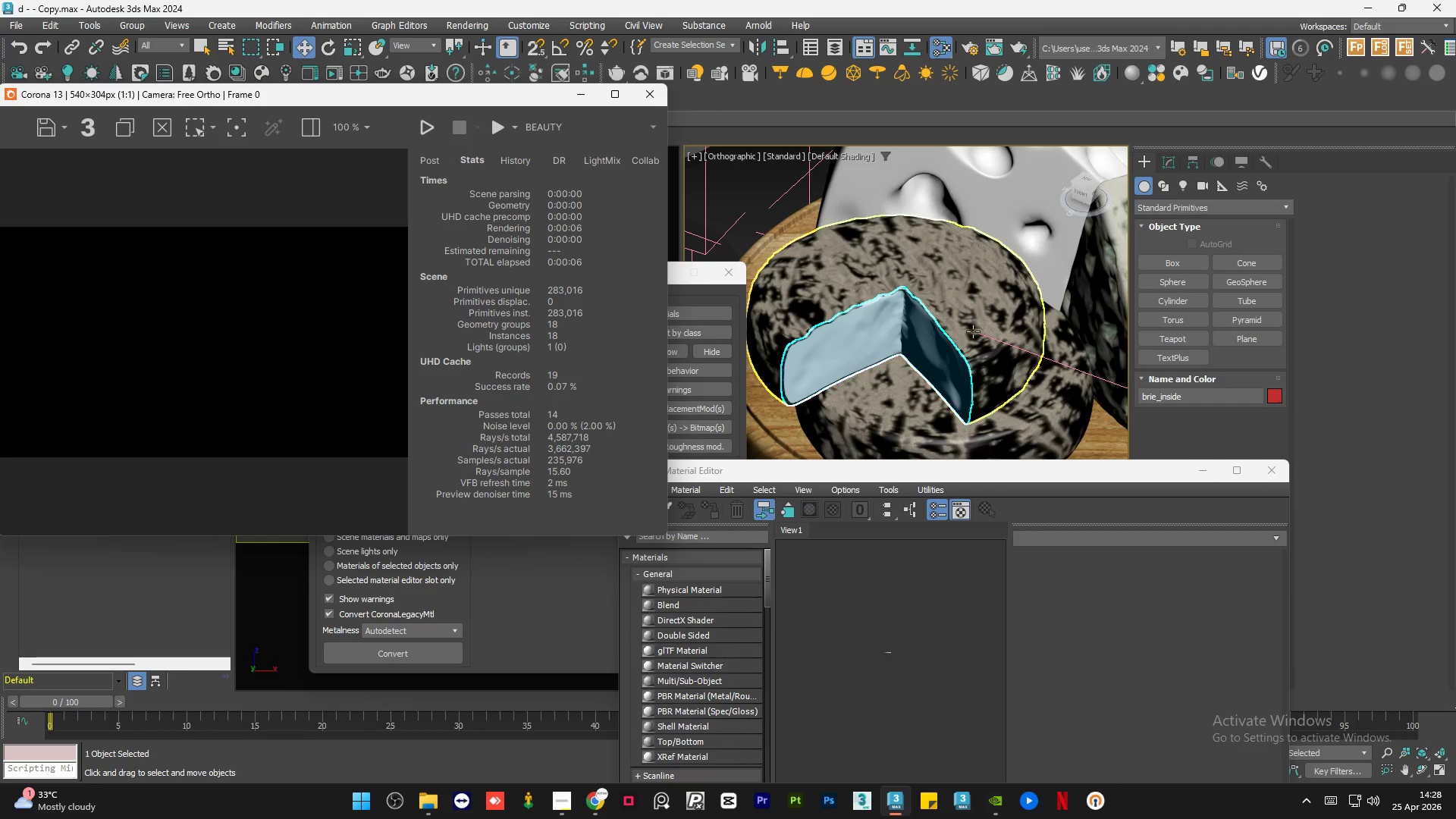 
scroll: coordinate [955, 294], scroll_direction: down, amount: 5.0
 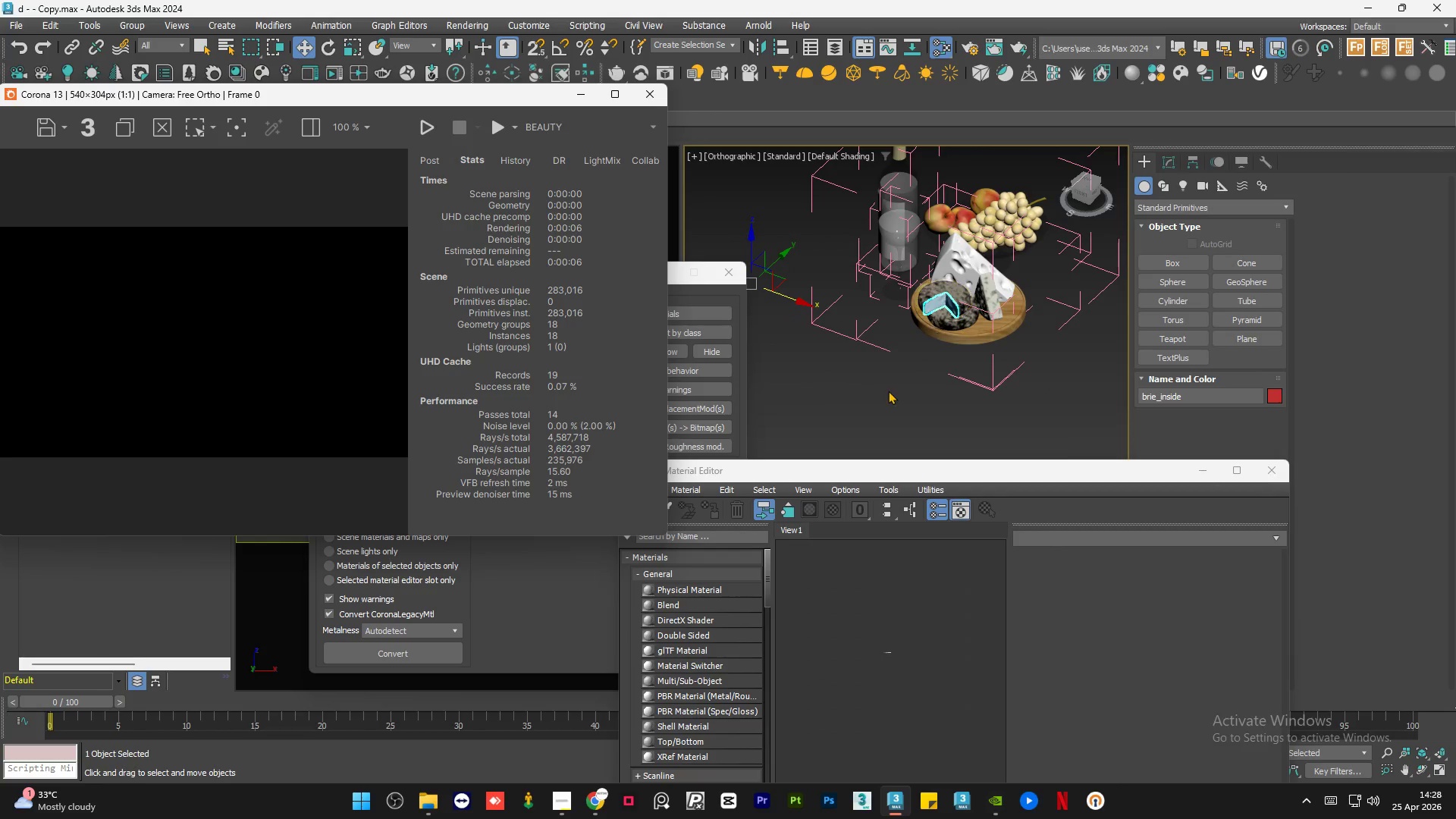 
left_click([888, 391])
 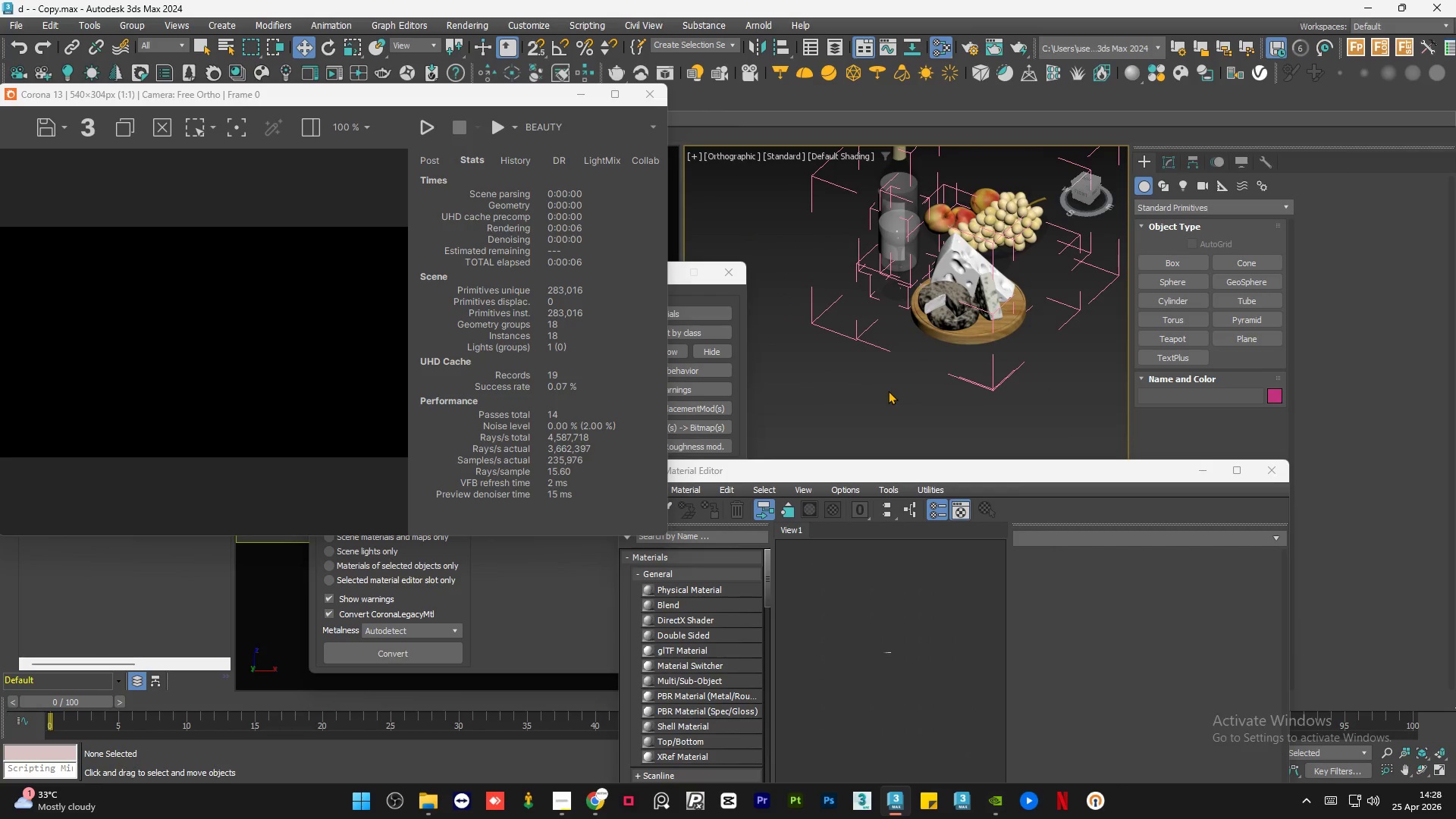 
key(Control+S)
 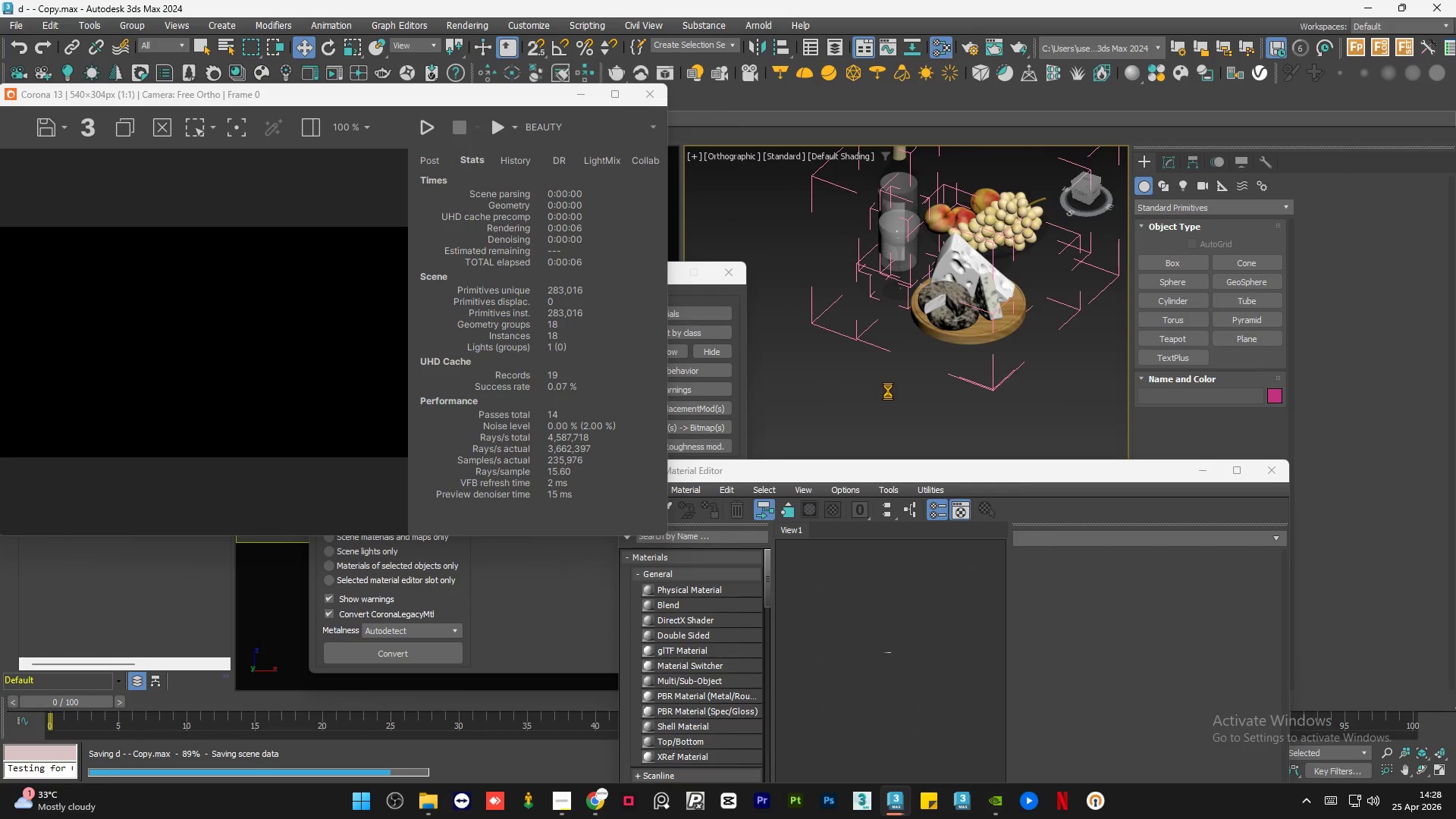 
scroll: coordinate [888, 391], scroll_direction: down, amount: 3.0
 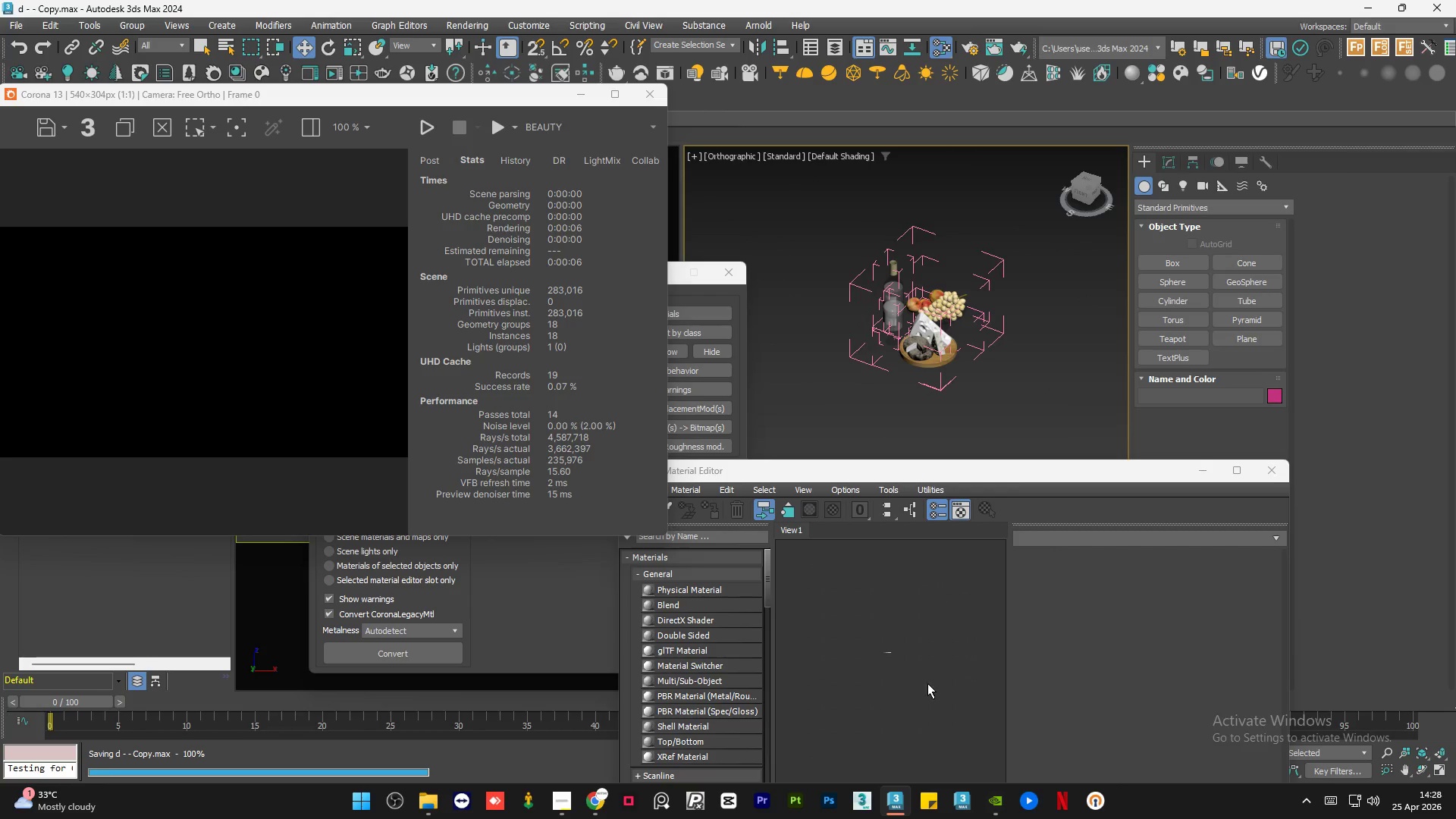 
scroll: coordinate [891, 654], scroll_direction: up, amount: 3.0
 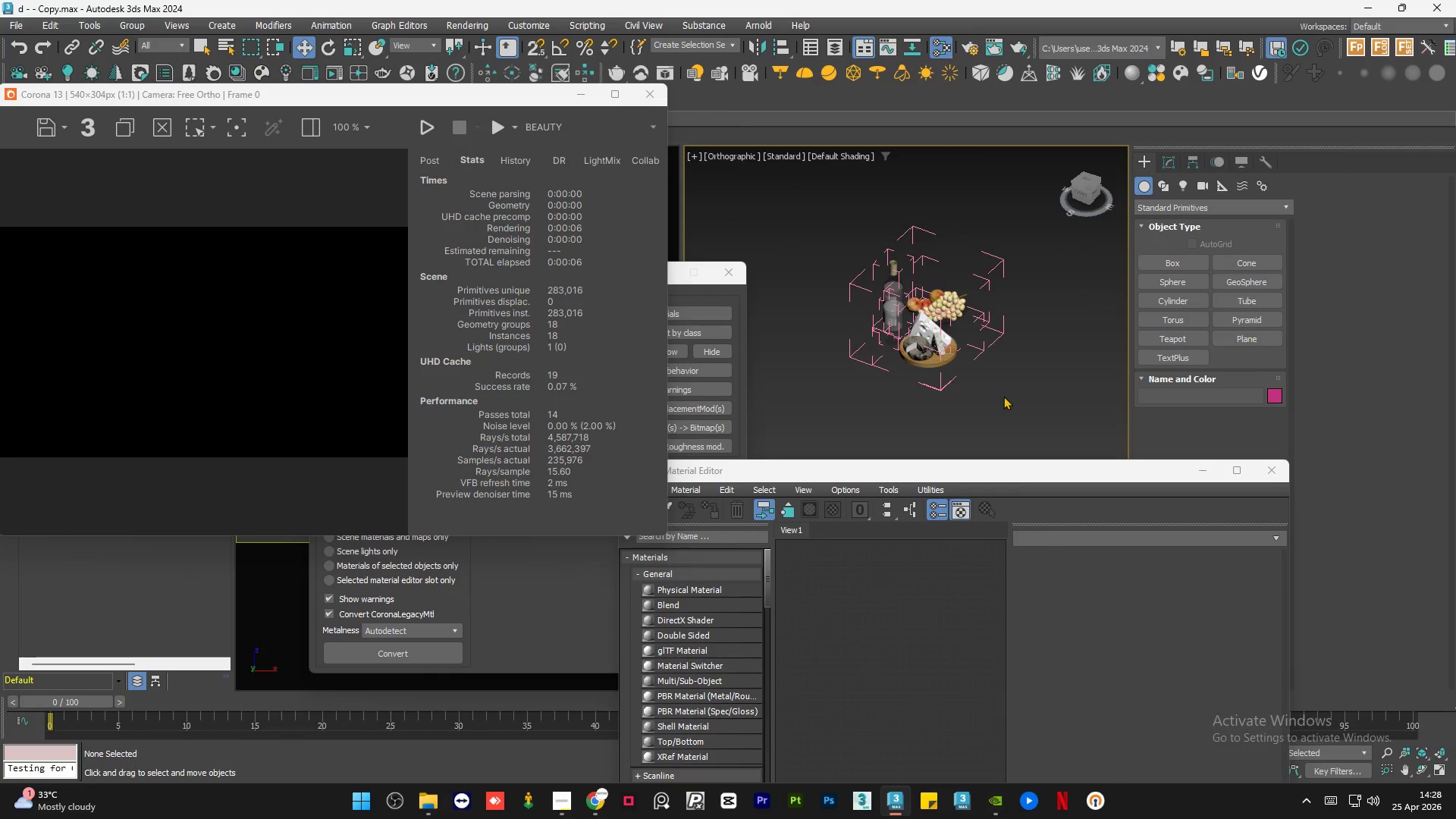 
left_click_drag(start_coordinate=[1012, 395], to_coordinate=[834, 218])
 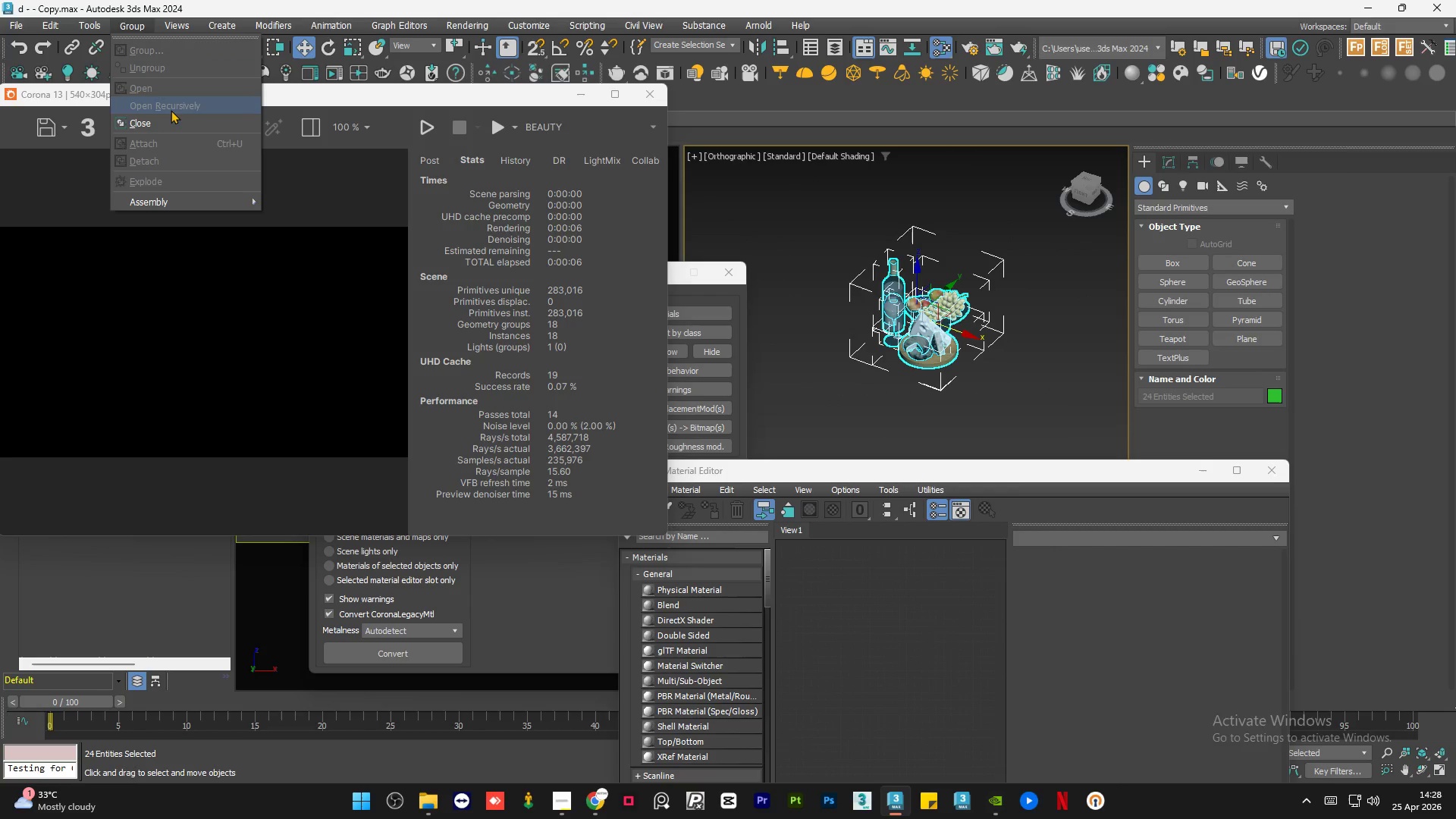 
left_click([171, 126])
 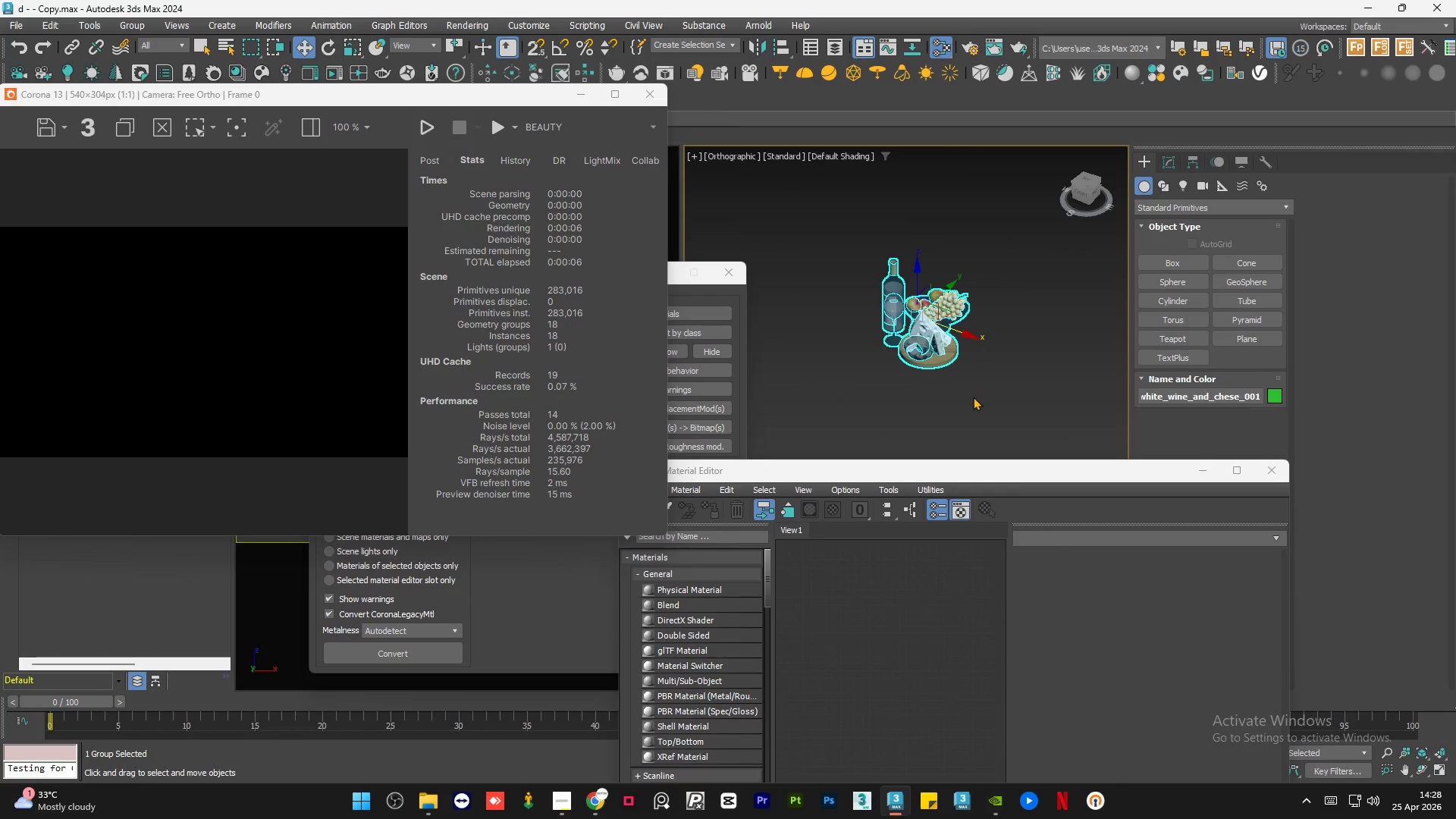 
double_click([973, 397])
 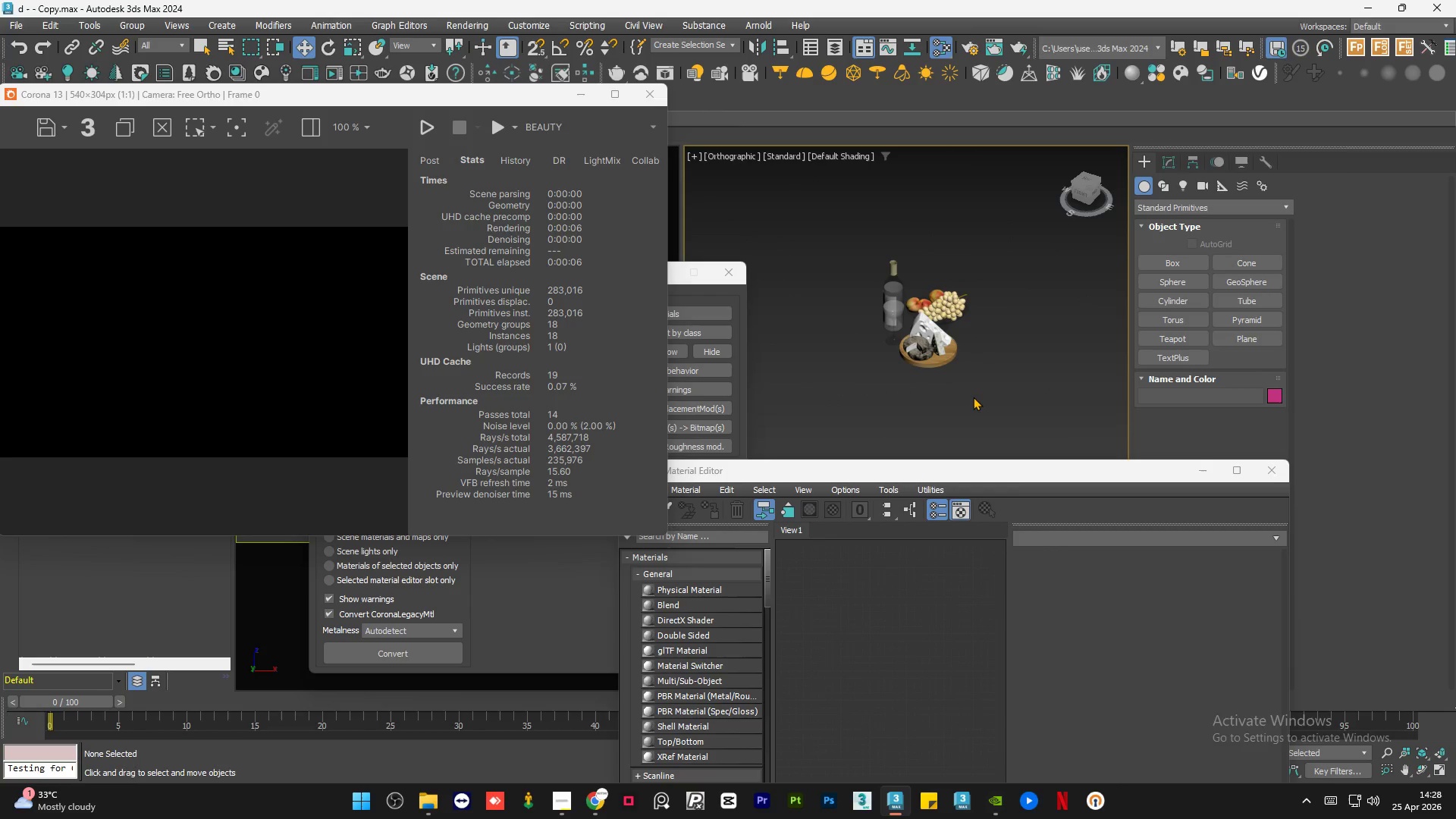 
triple_click([973, 397])
 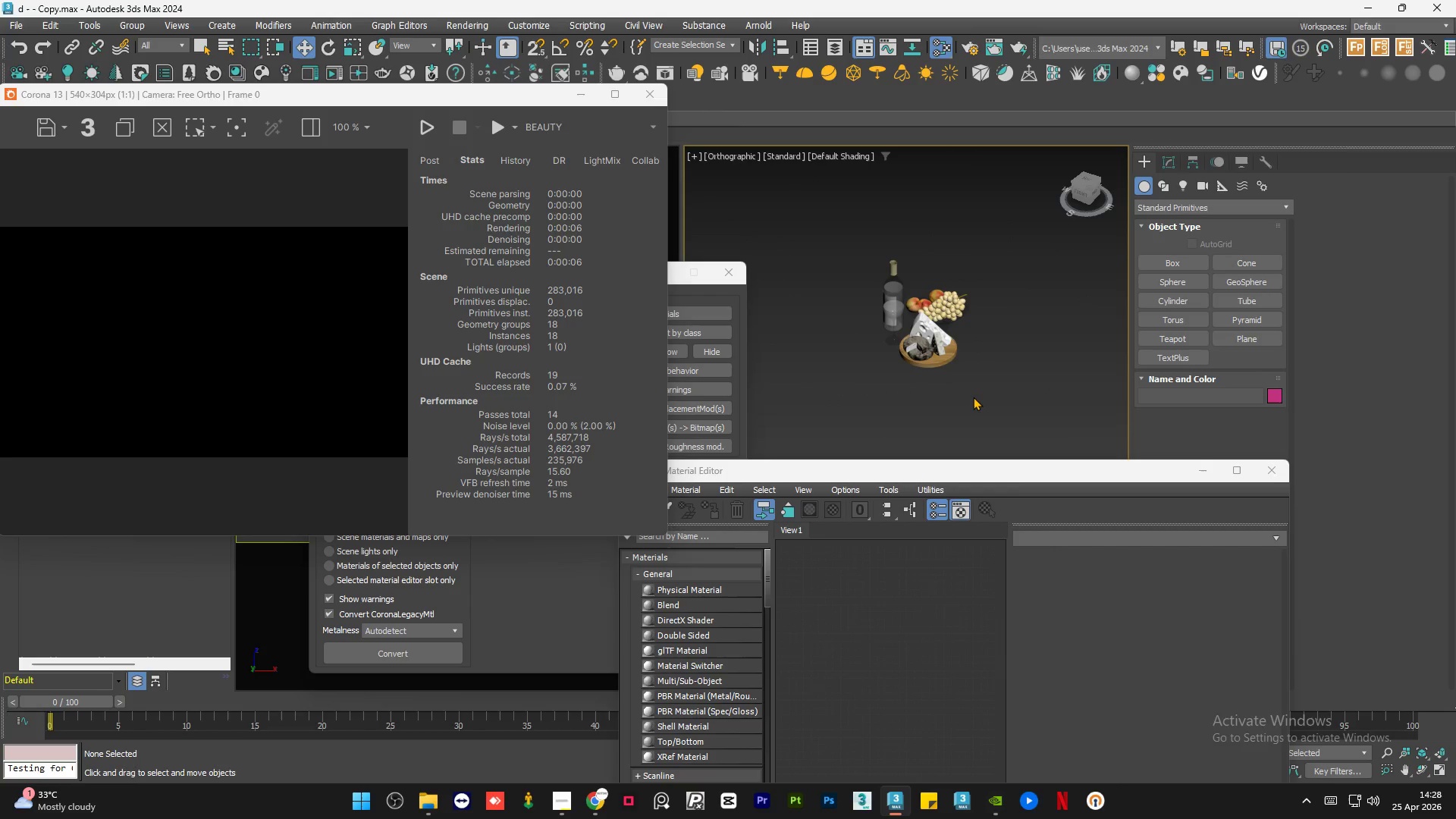 
key(Control+S)
 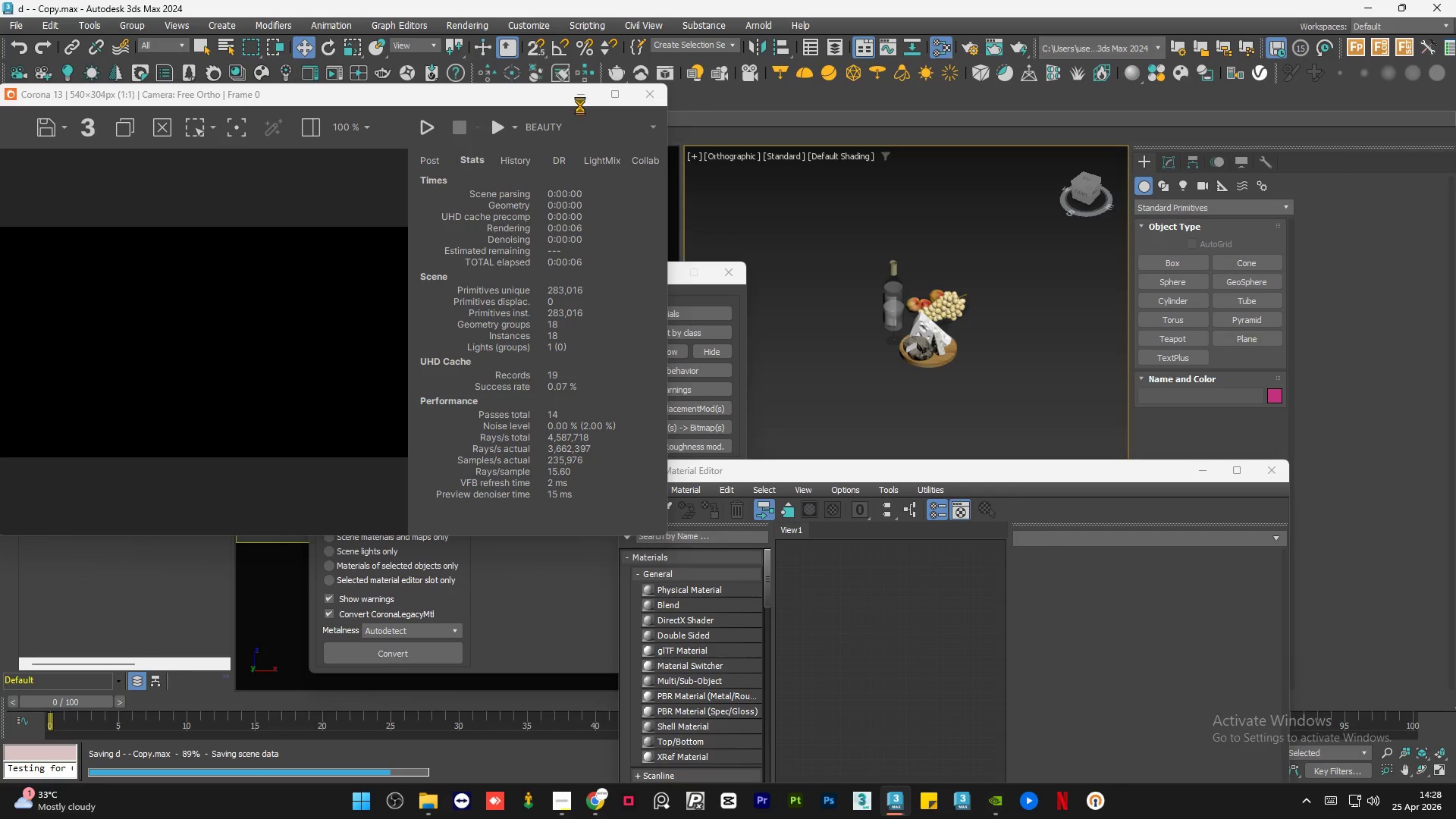 
left_click([579, 93])
 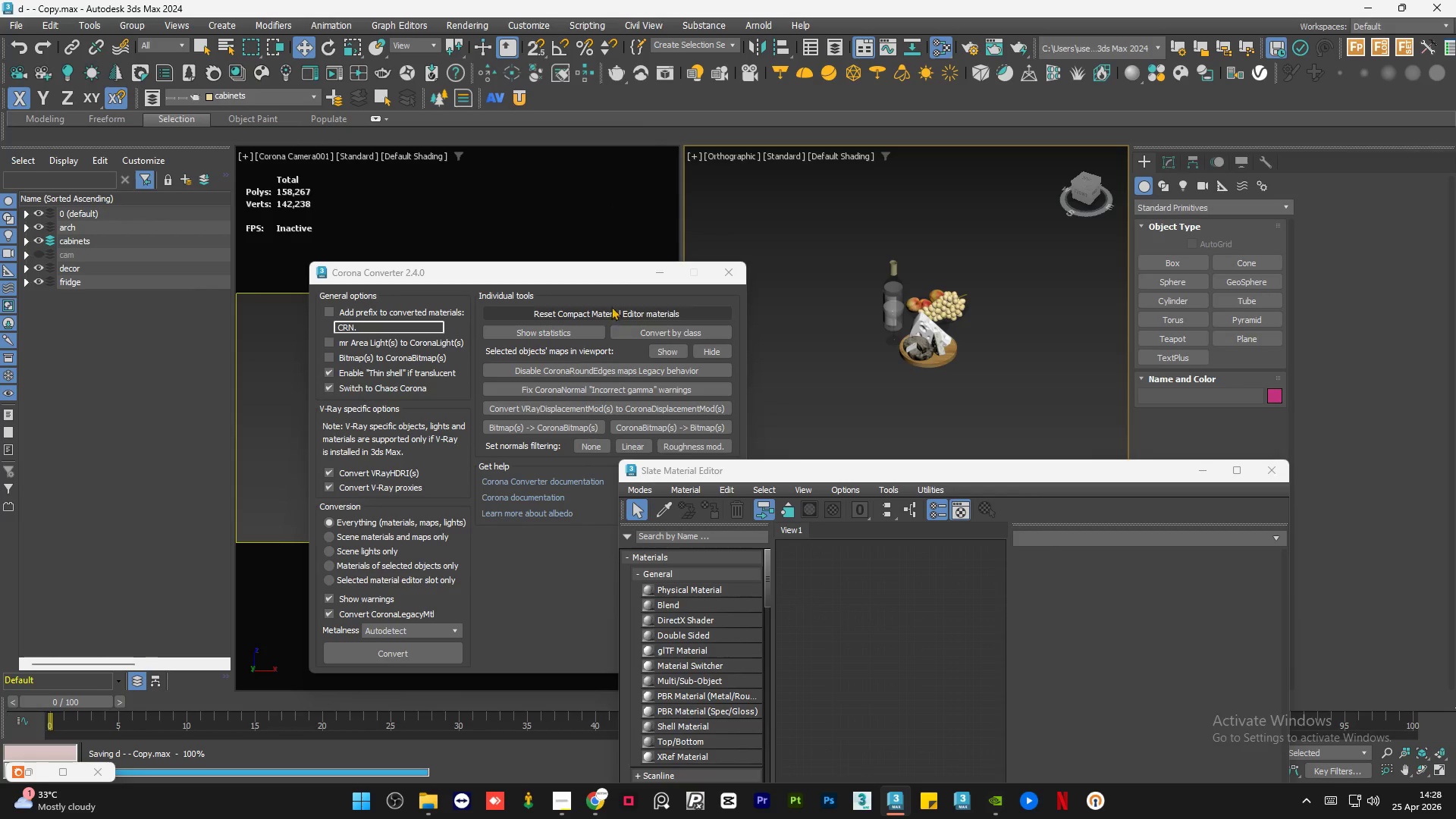 
left_click([611, 270])
 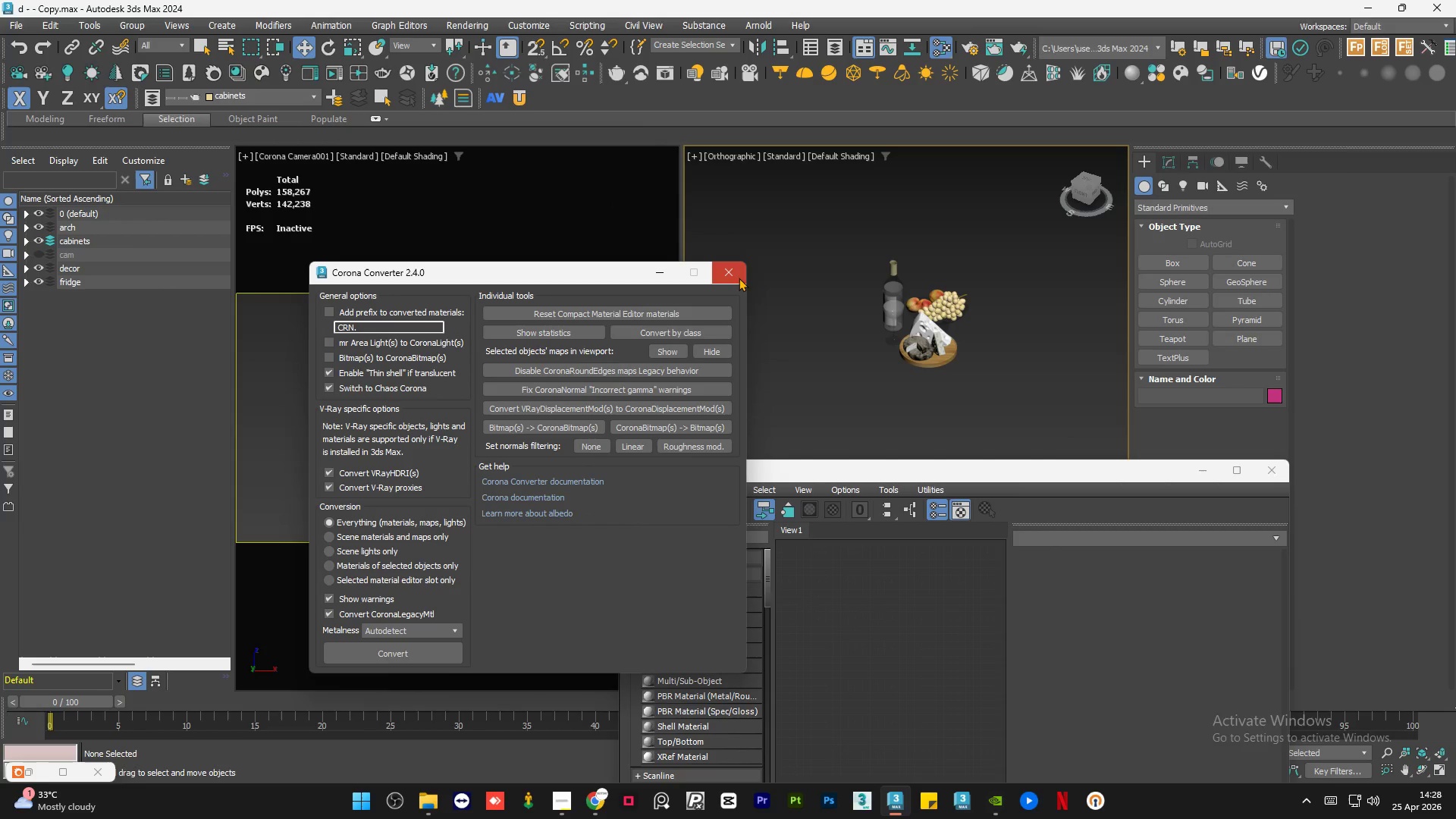 
left_click([735, 275])
 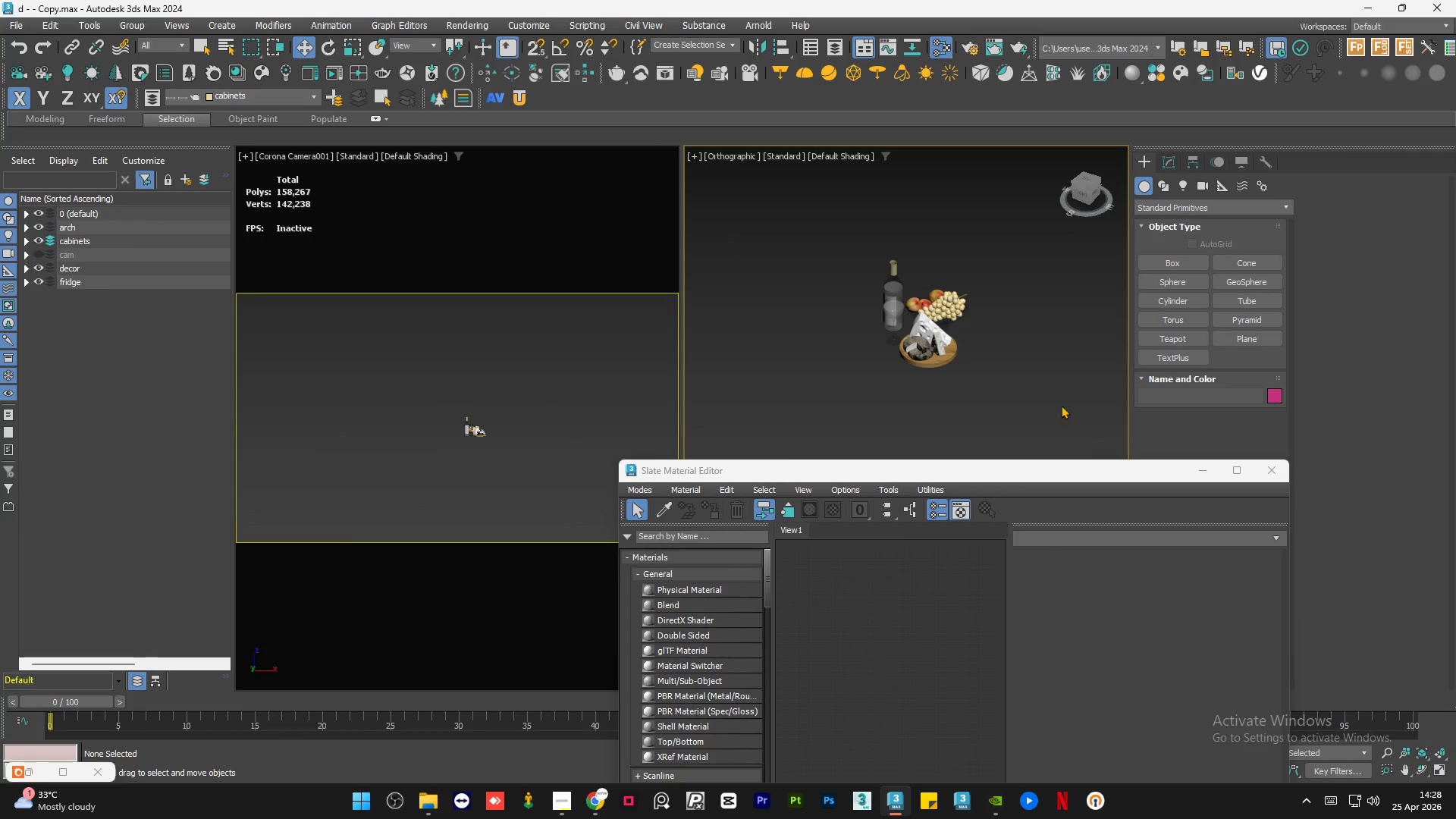 
mouse_move([1219, 477])
 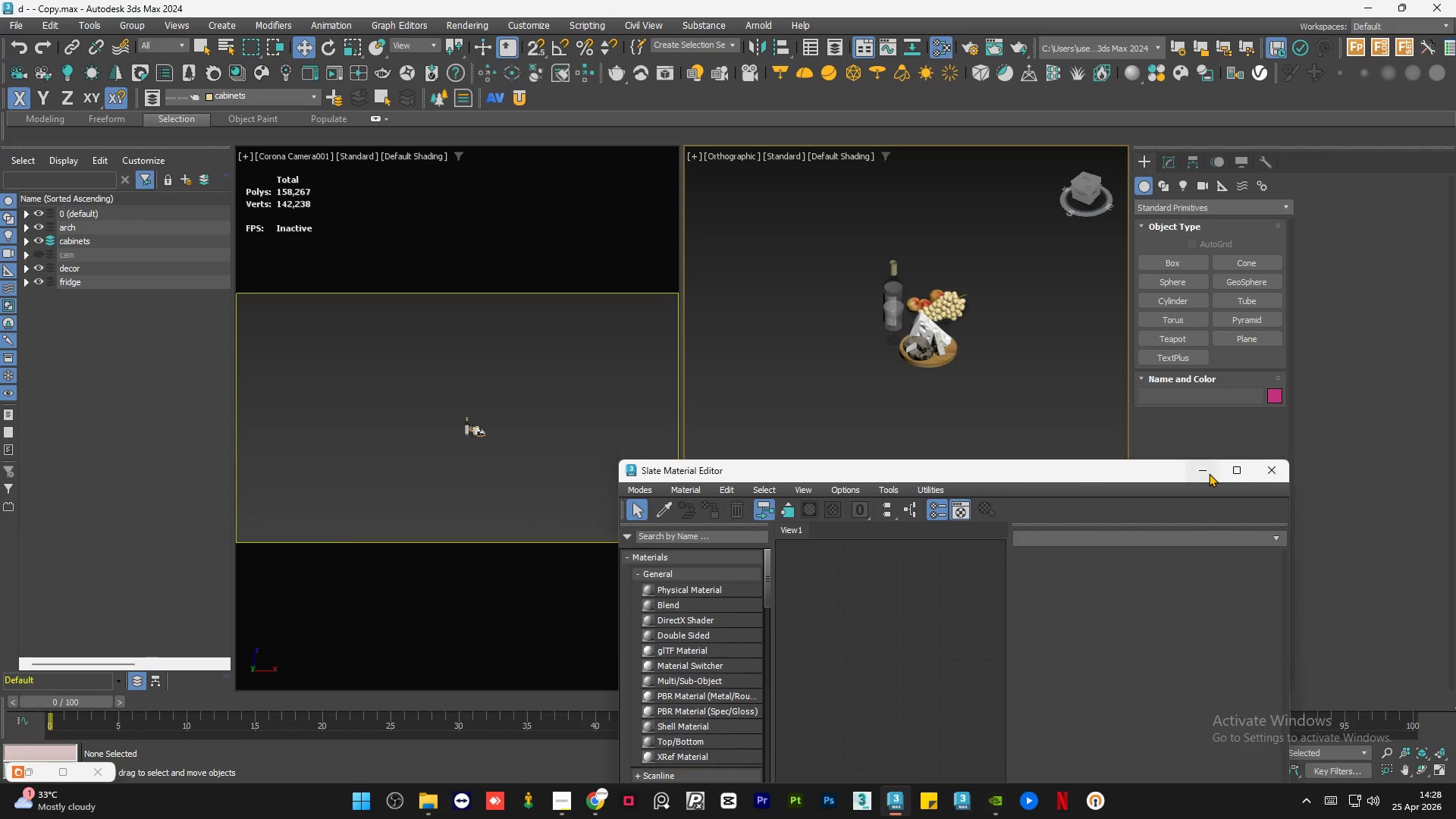 
left_click([1209, 473])
 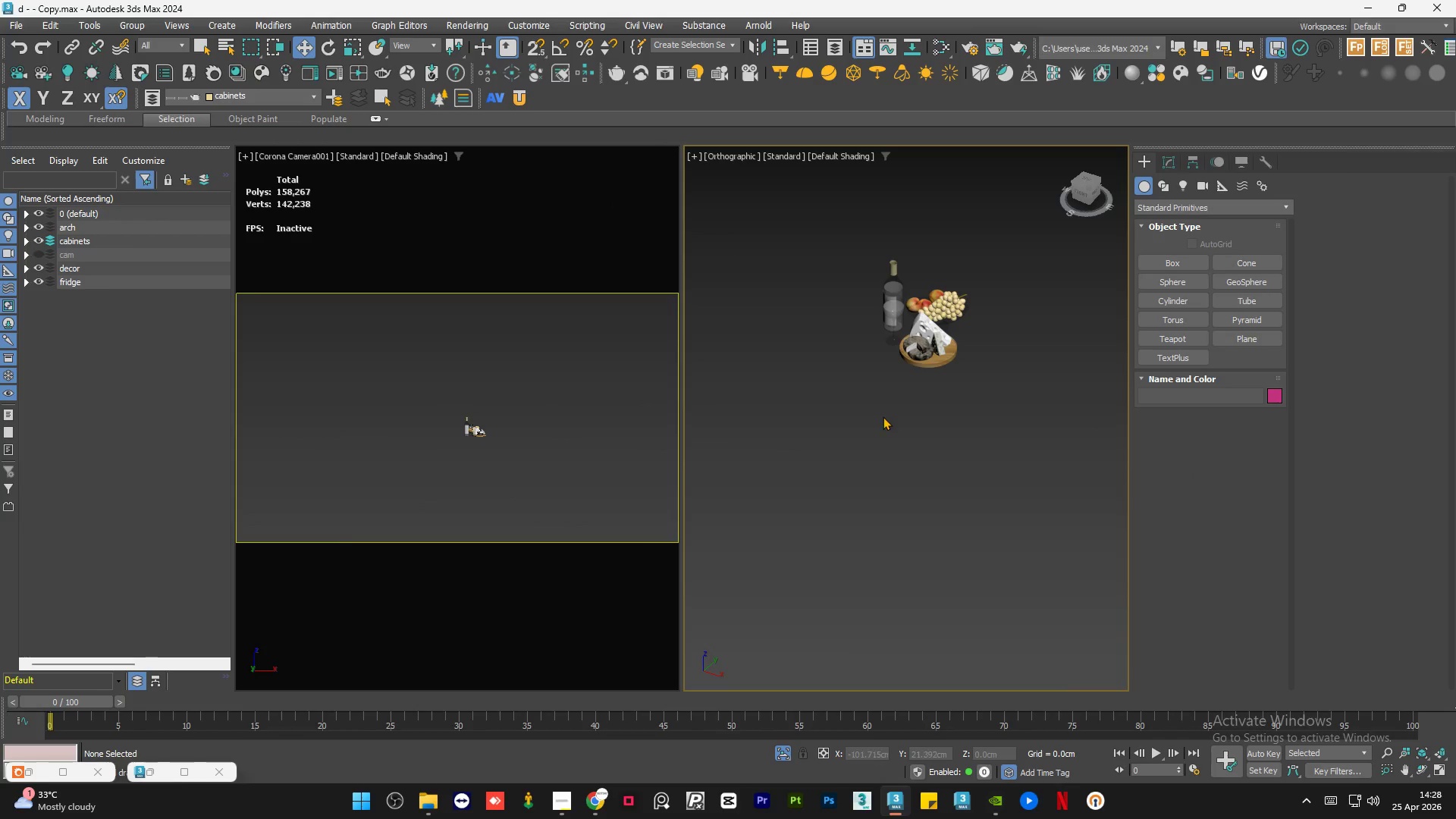 
left_click([883, 416])
 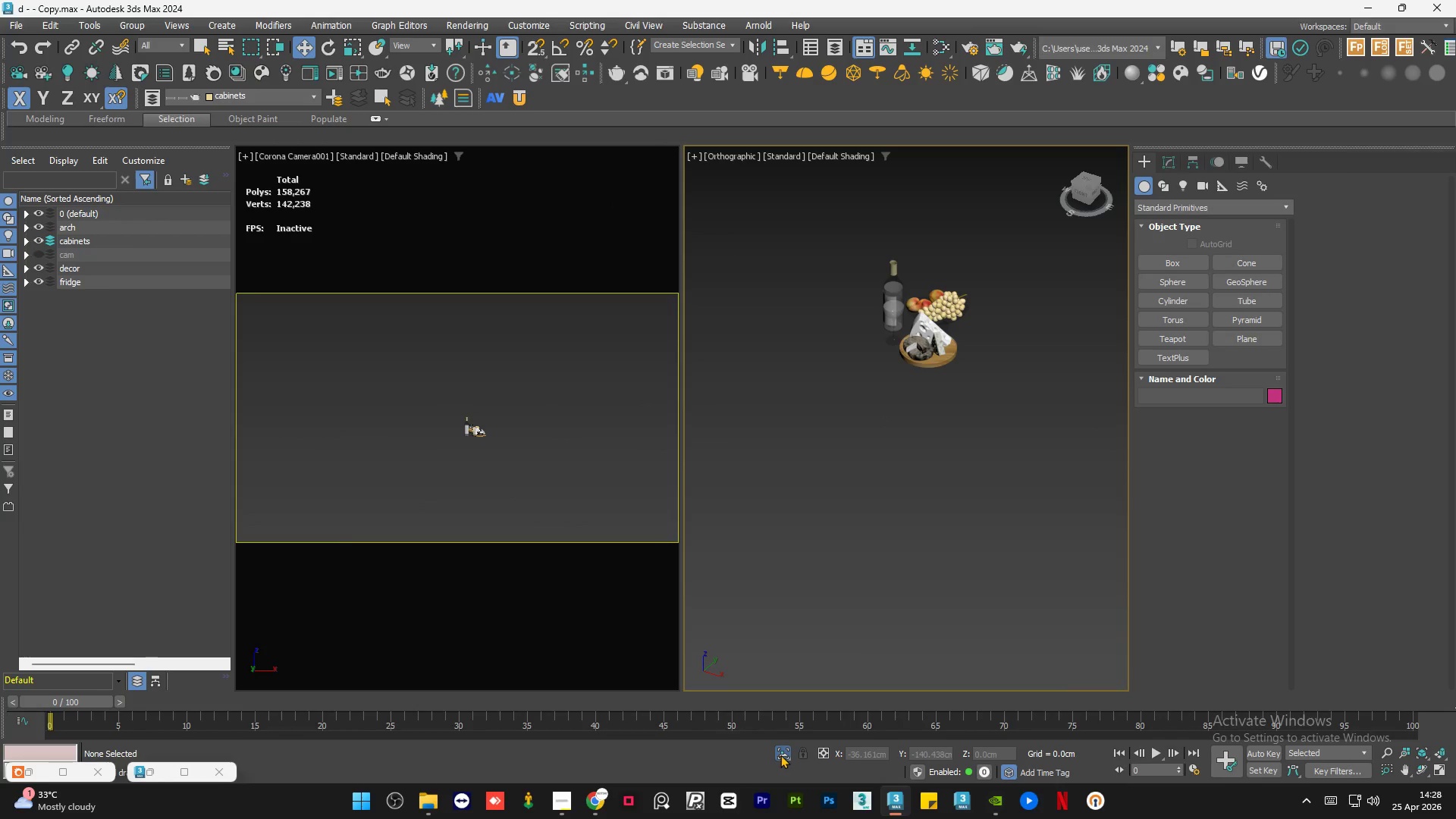 
left_click([780, 755])
 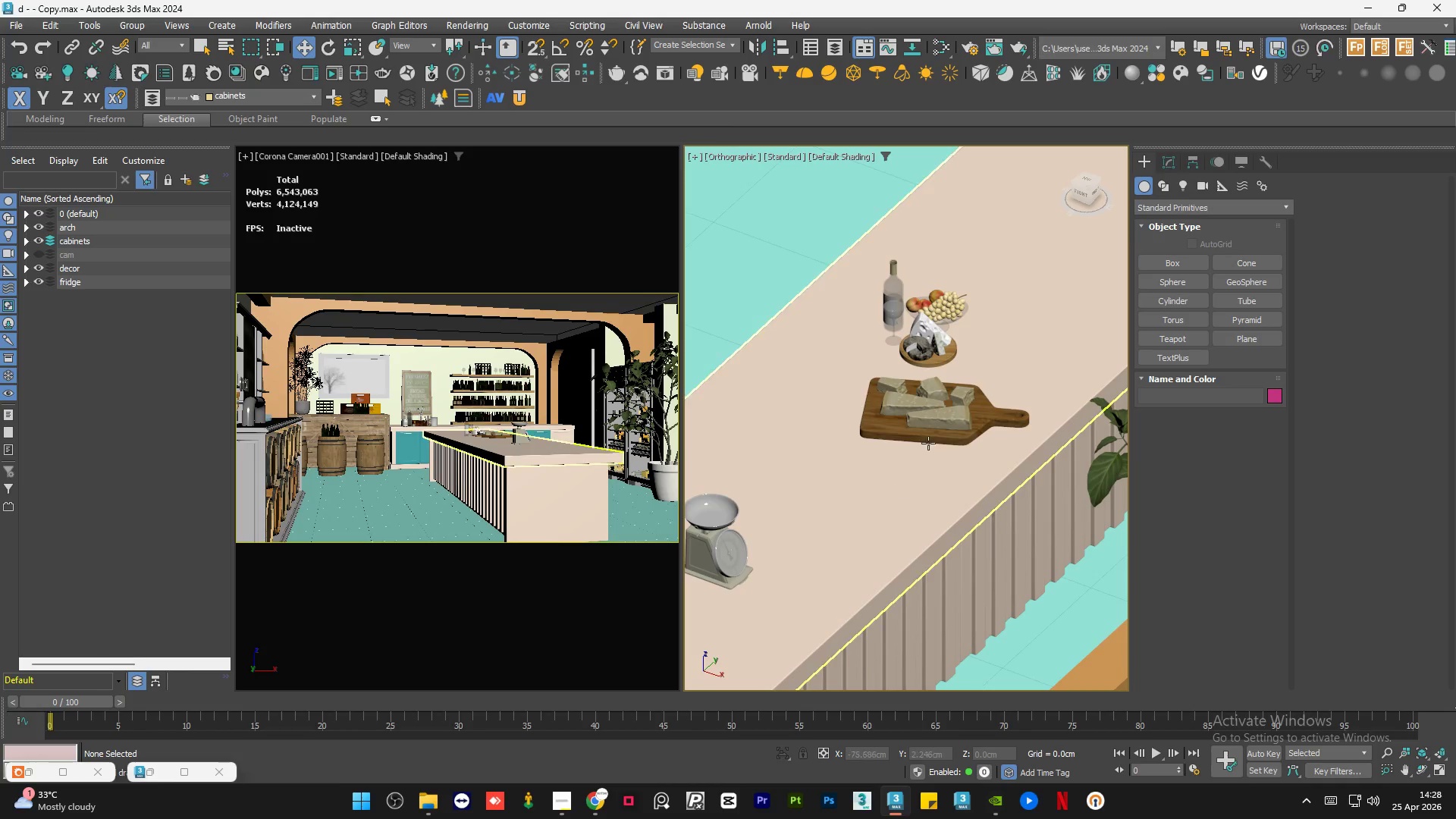 
scroll: coordinate [938, 437], scroll_direction: down, amount: 6.0
 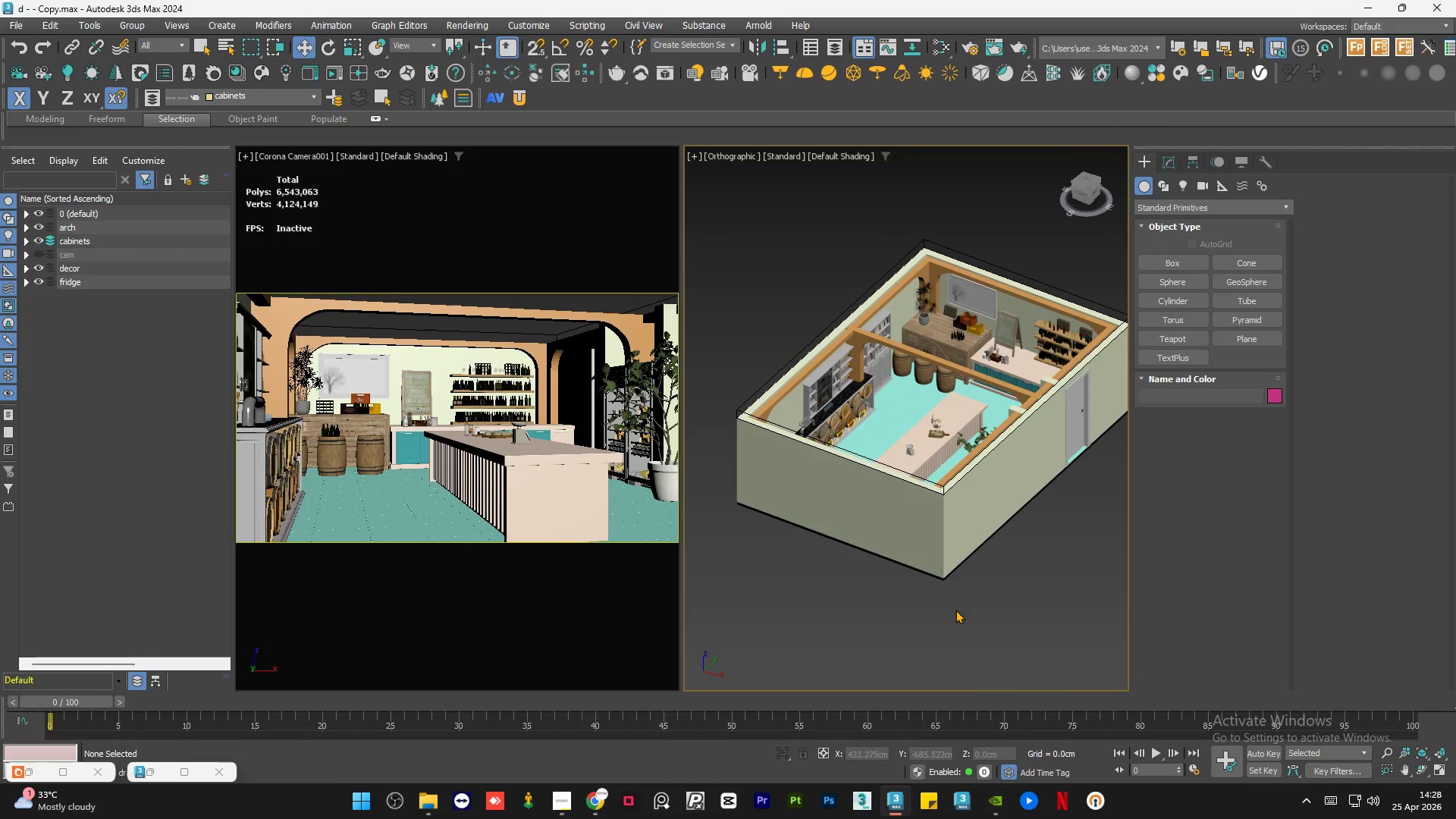 
double_click([956, 610])
 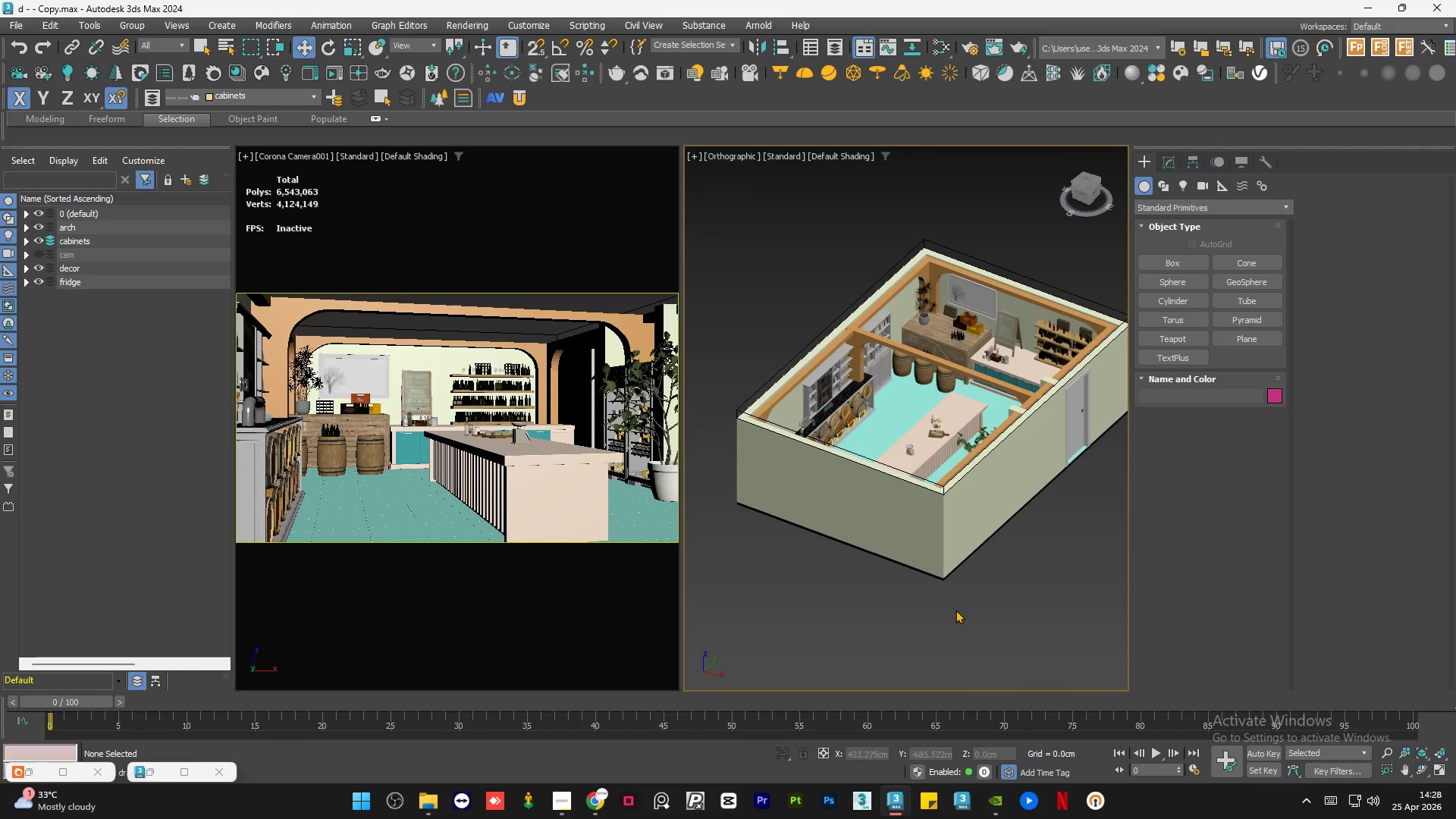 
triple_click([956, 610])
 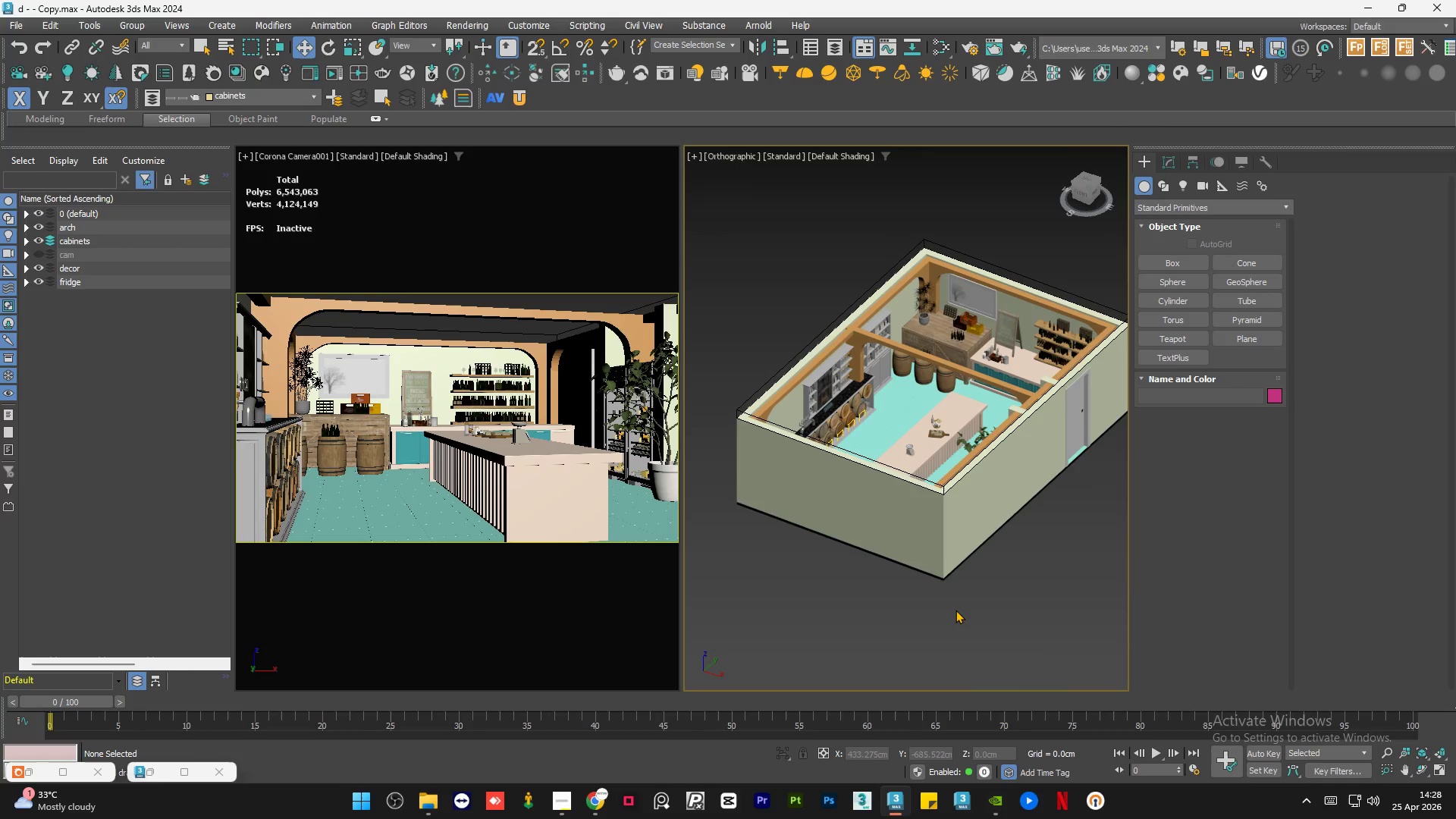 
key(Control+S)
 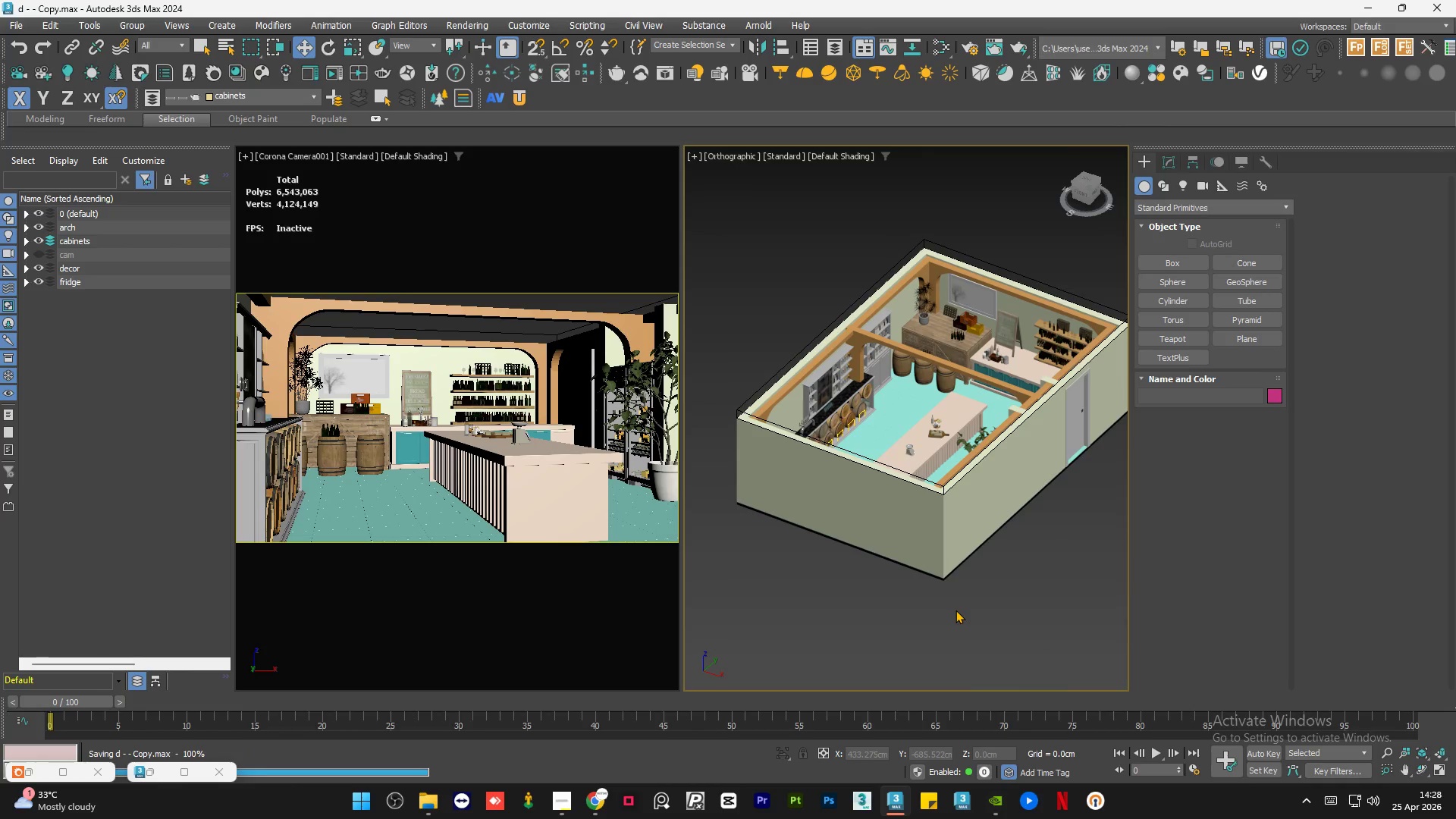 
double_click([956, 610])
 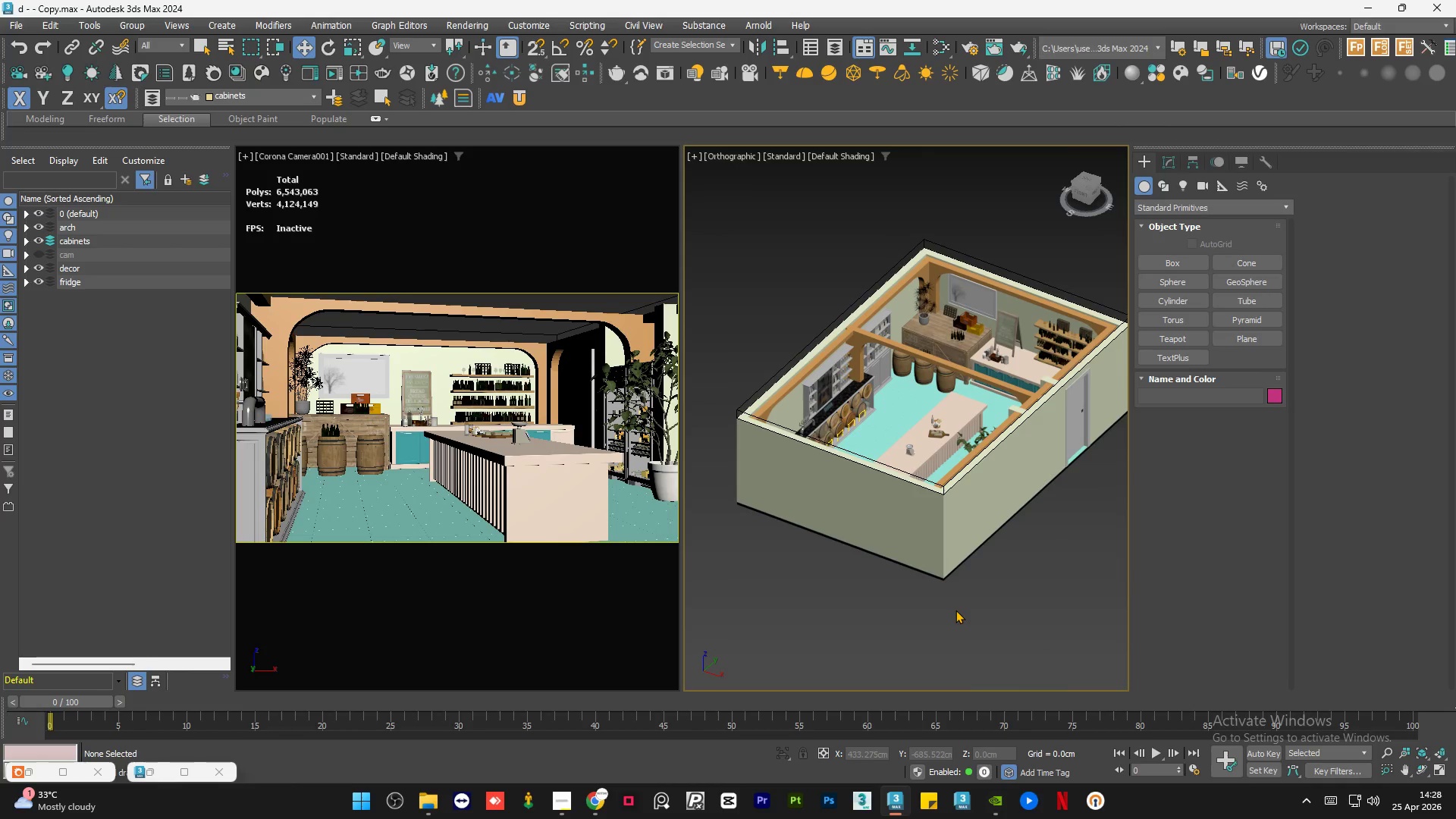 
triple_click([956, 610])
 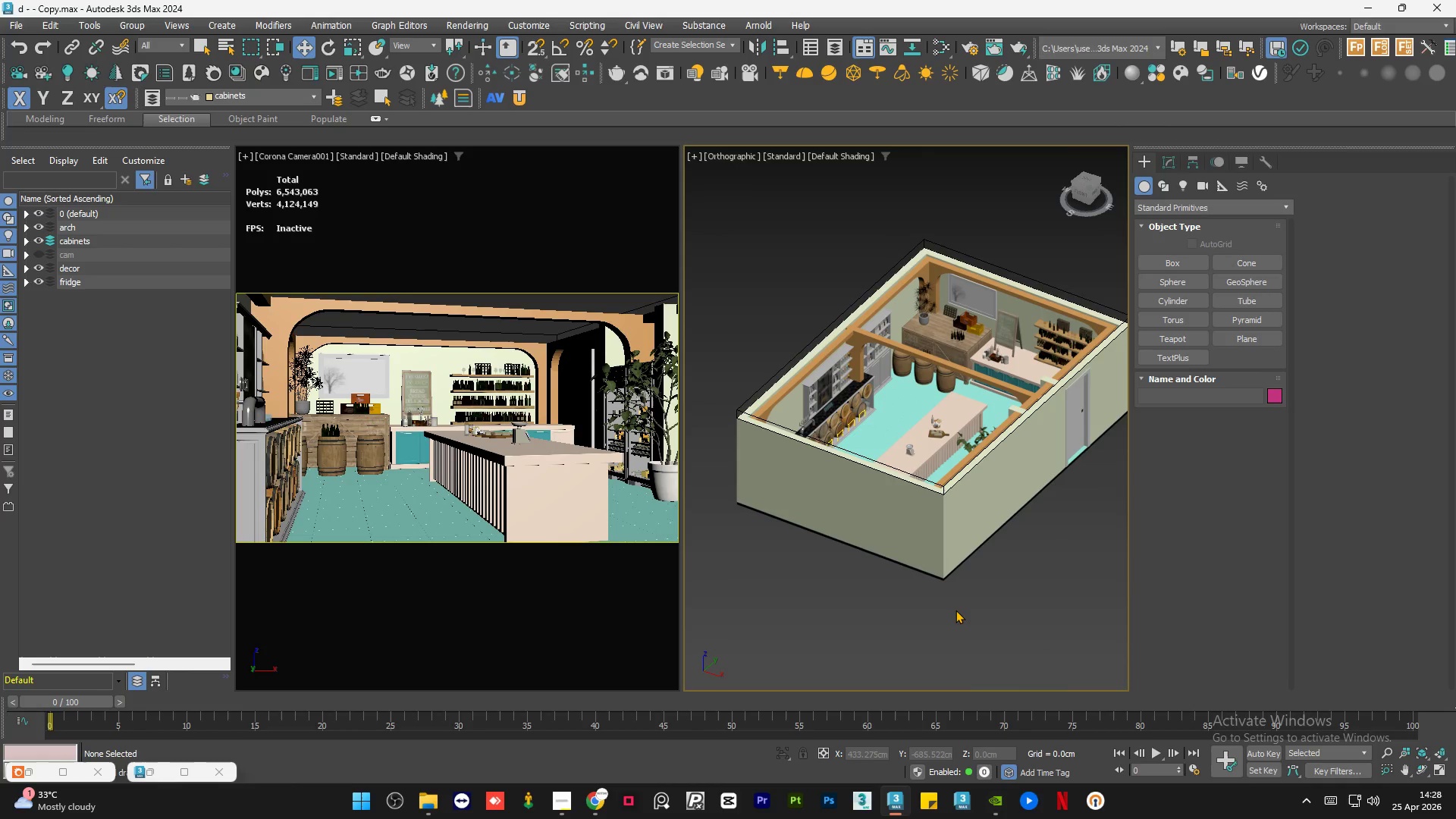 
double_click([956, 610])
 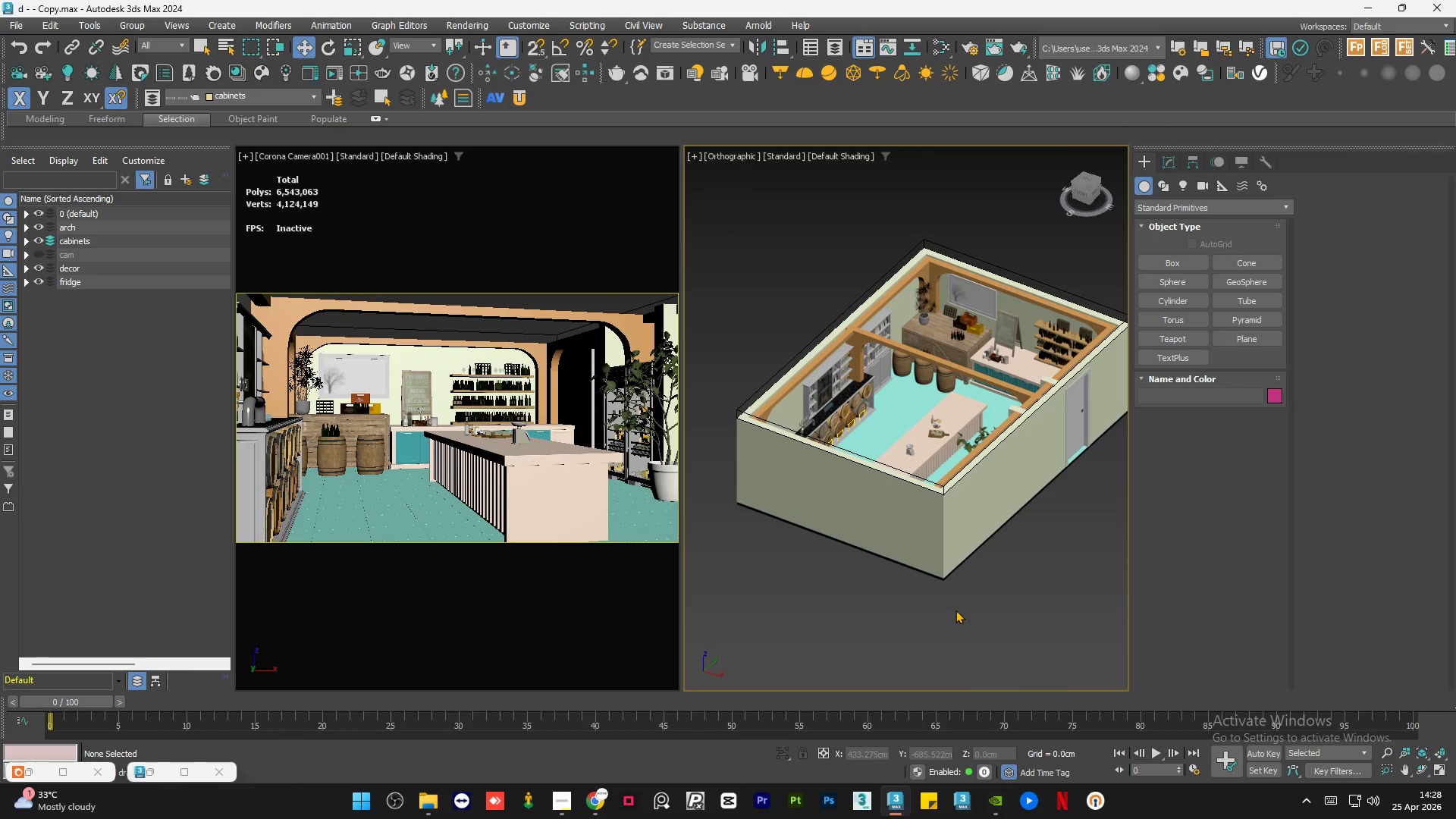 
triple_click([956, 610])
 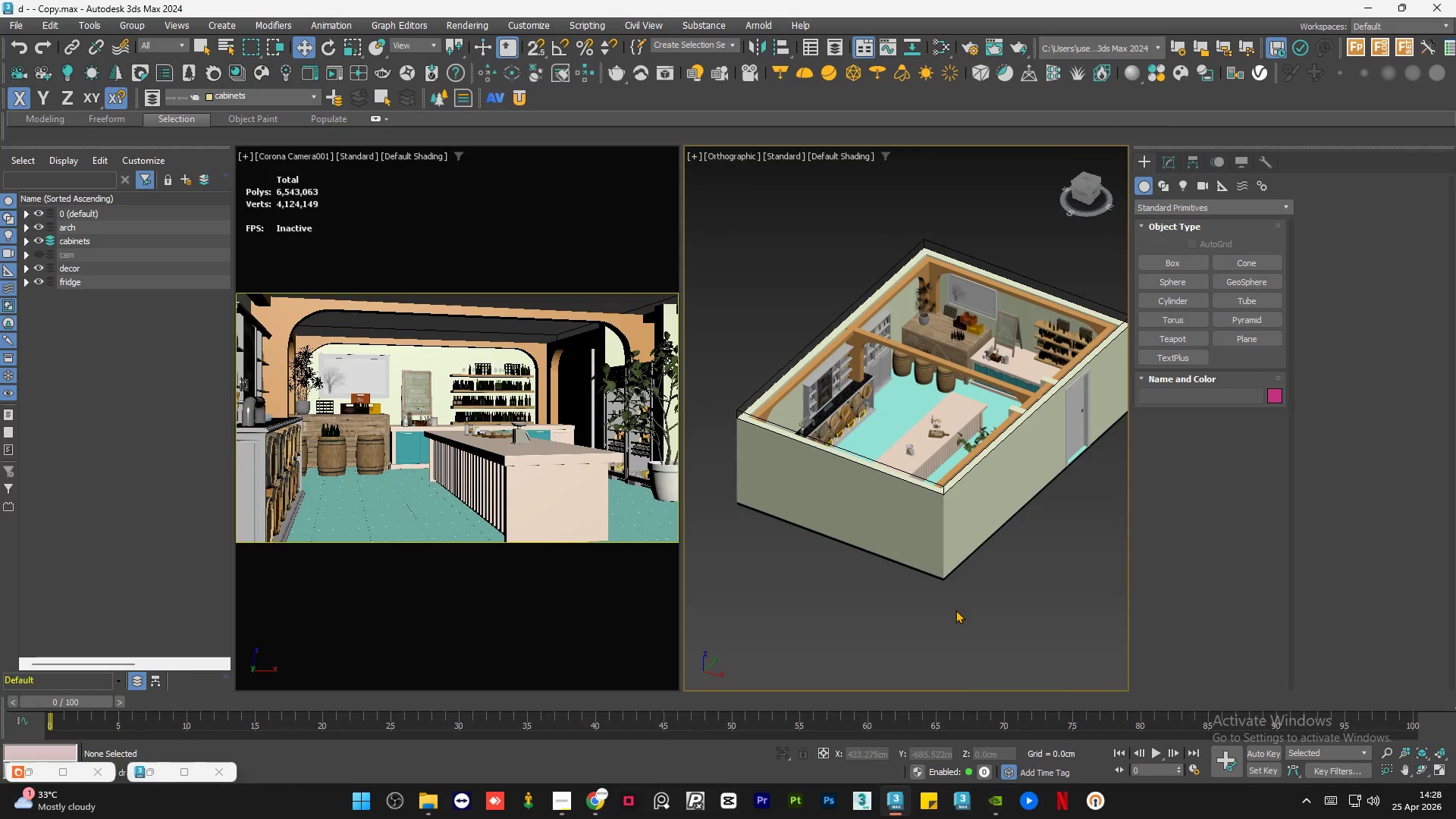 
triple_click([956, 610])
 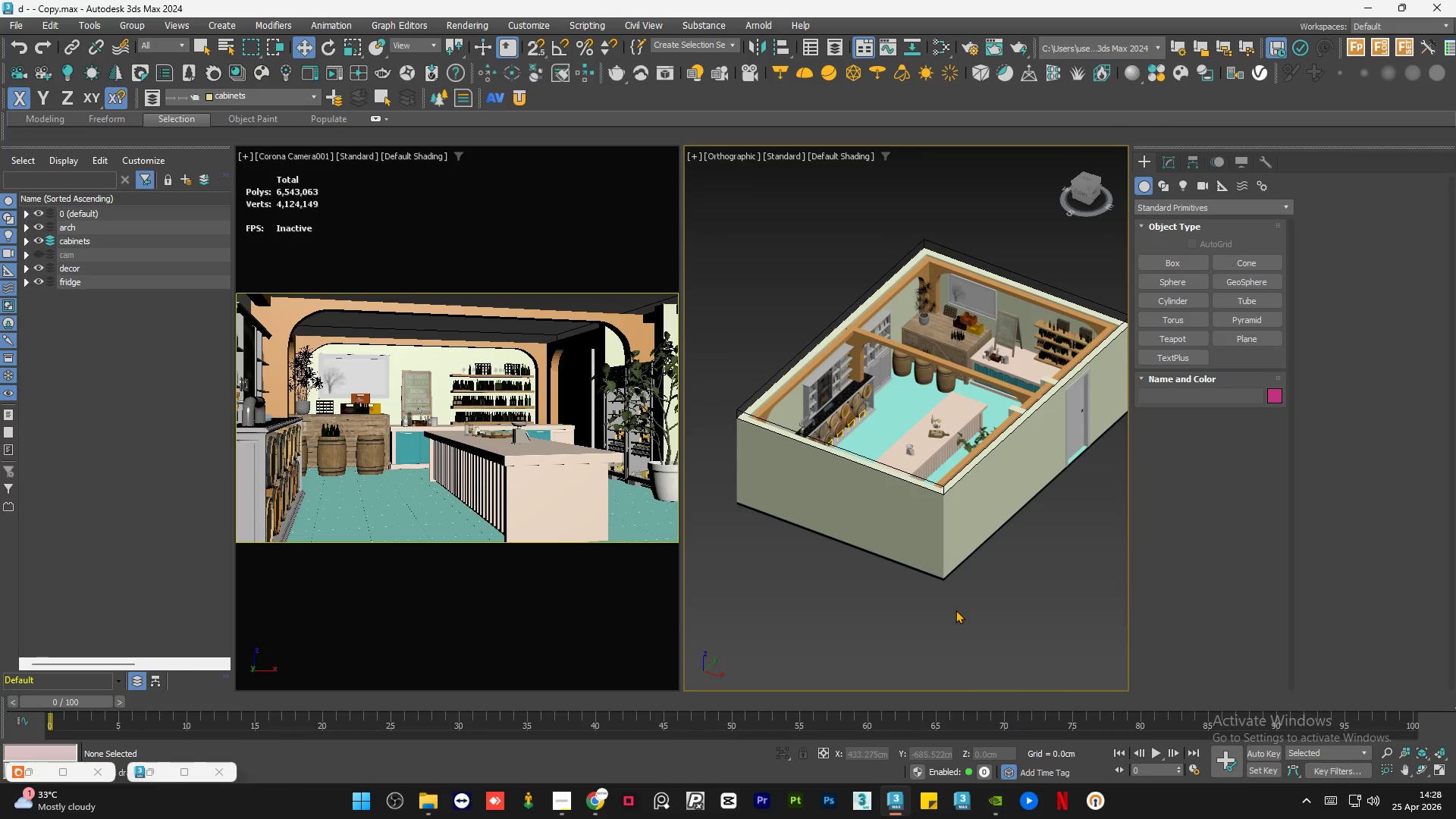 
triple_click([956, 610])
 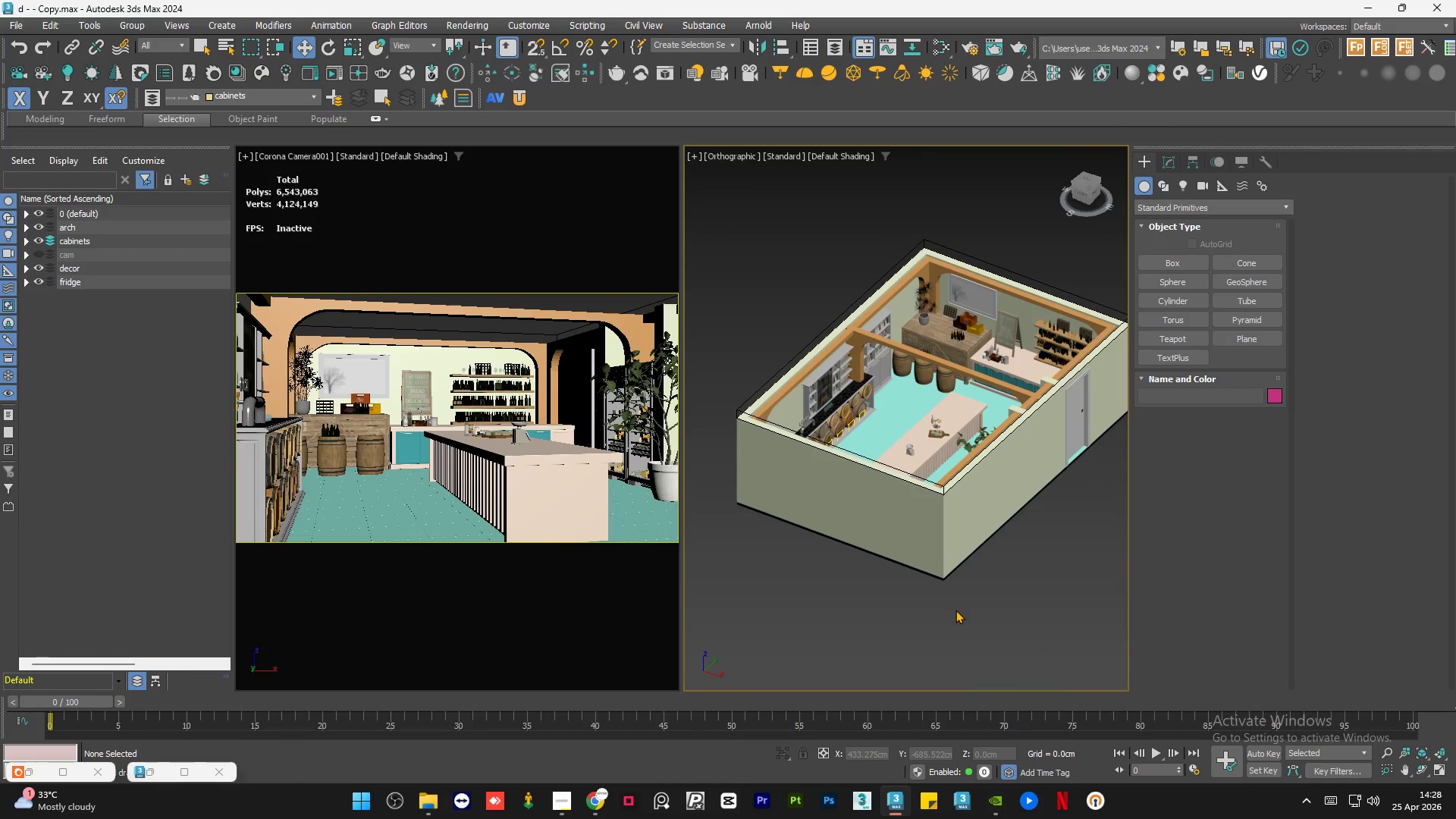 
triple_click([956, 610])
 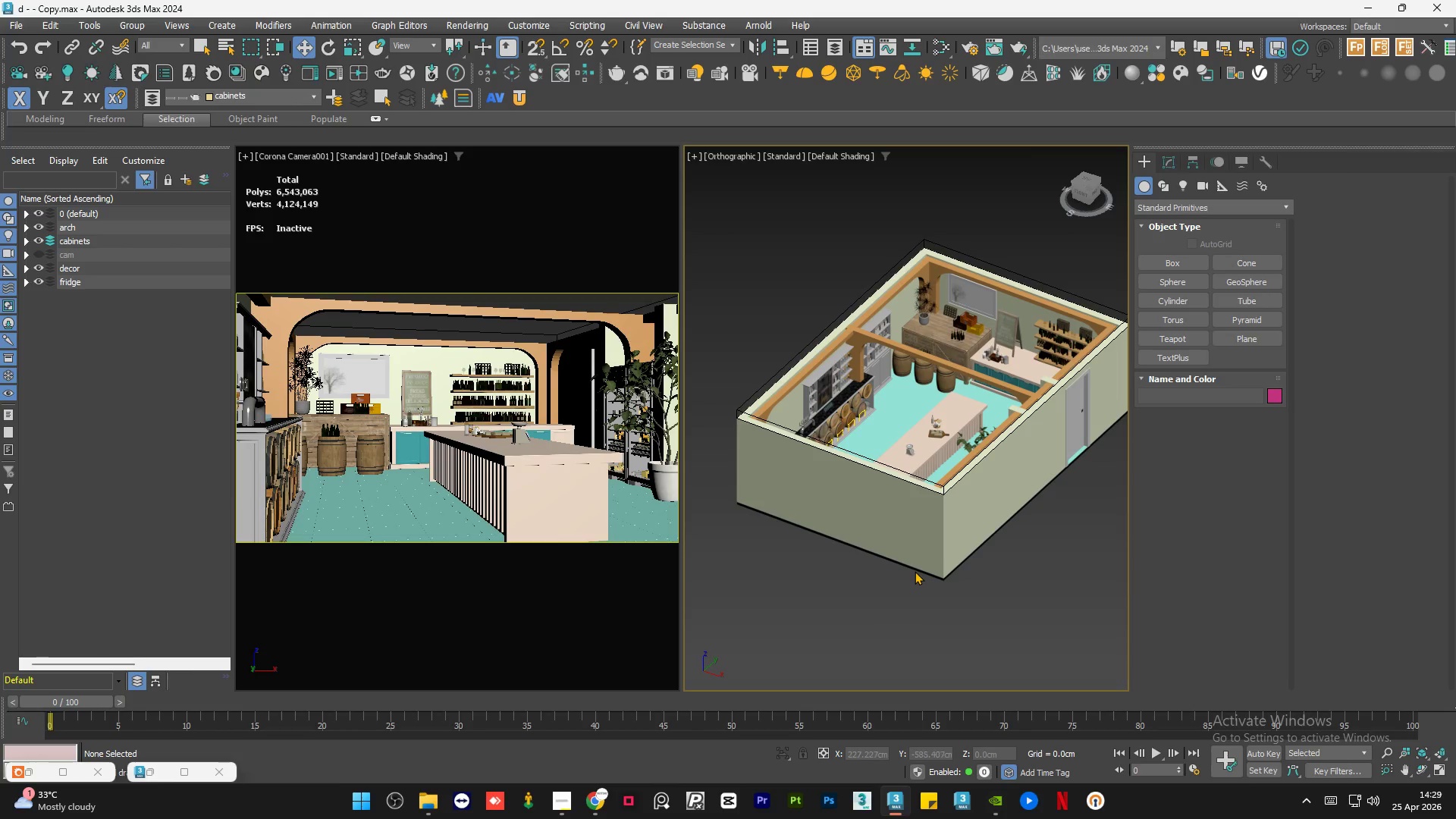 
wait(22.36)
 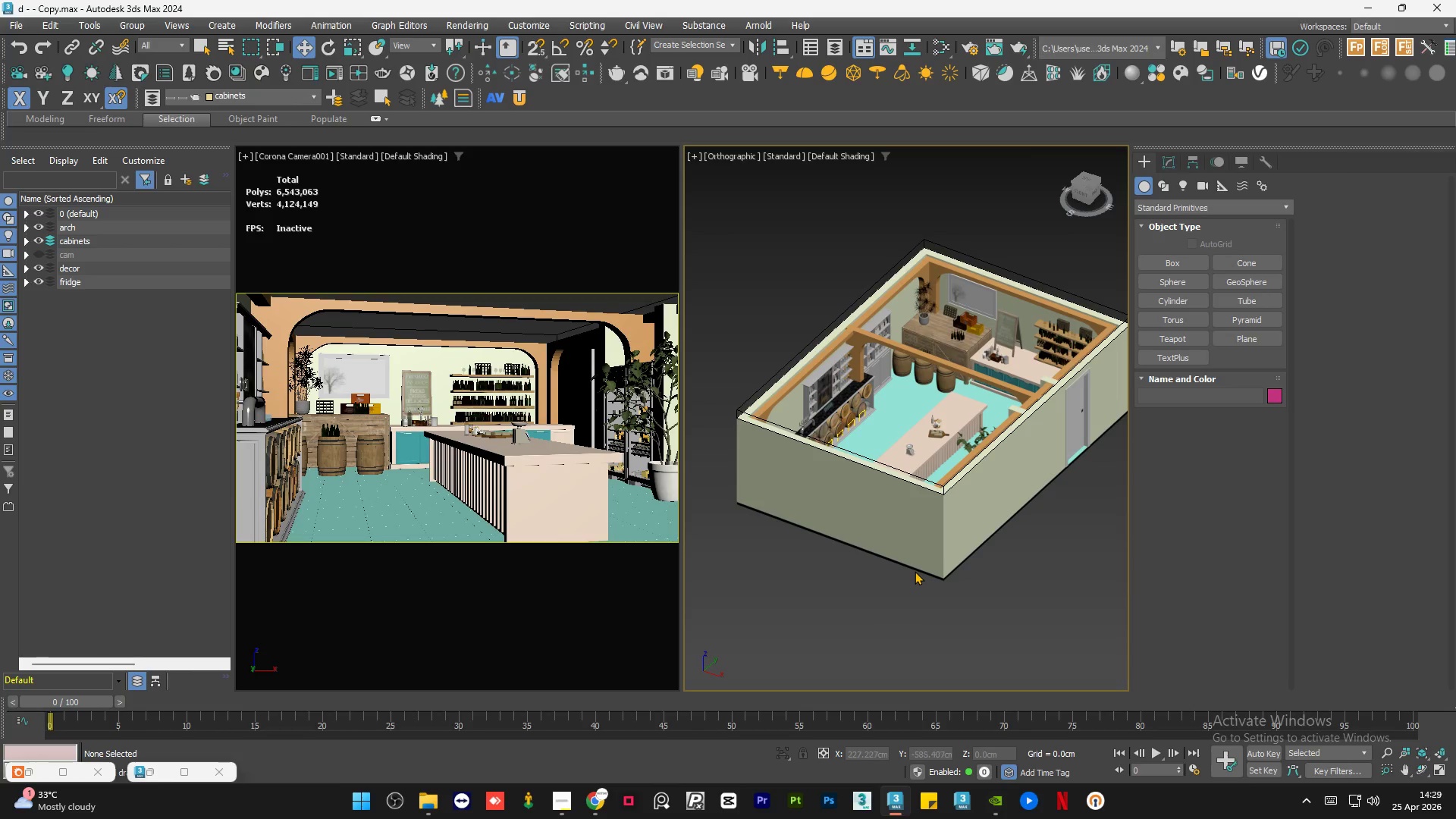 
double_click([1042, 556])
 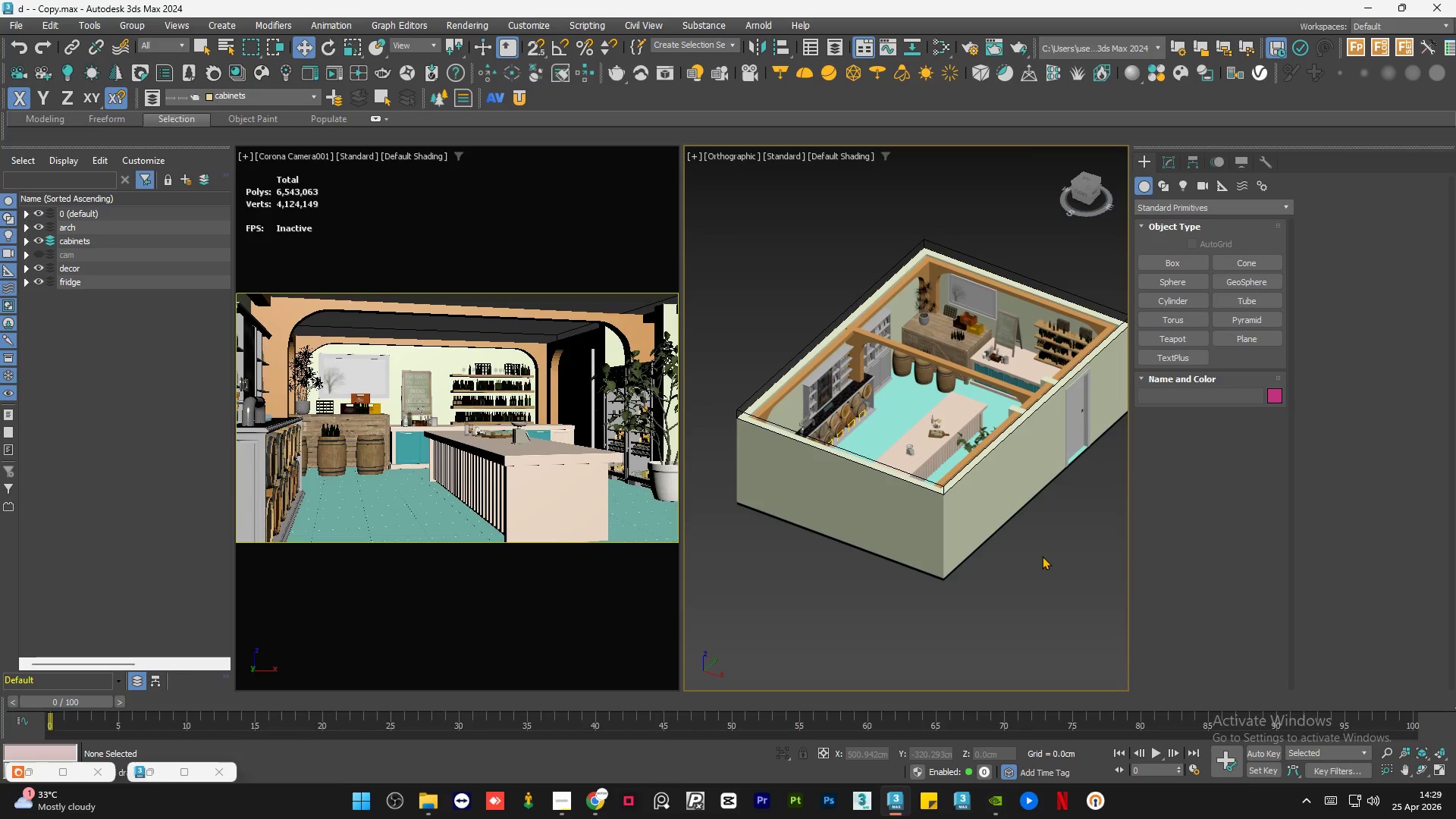 
triple_click([1042, 556])
 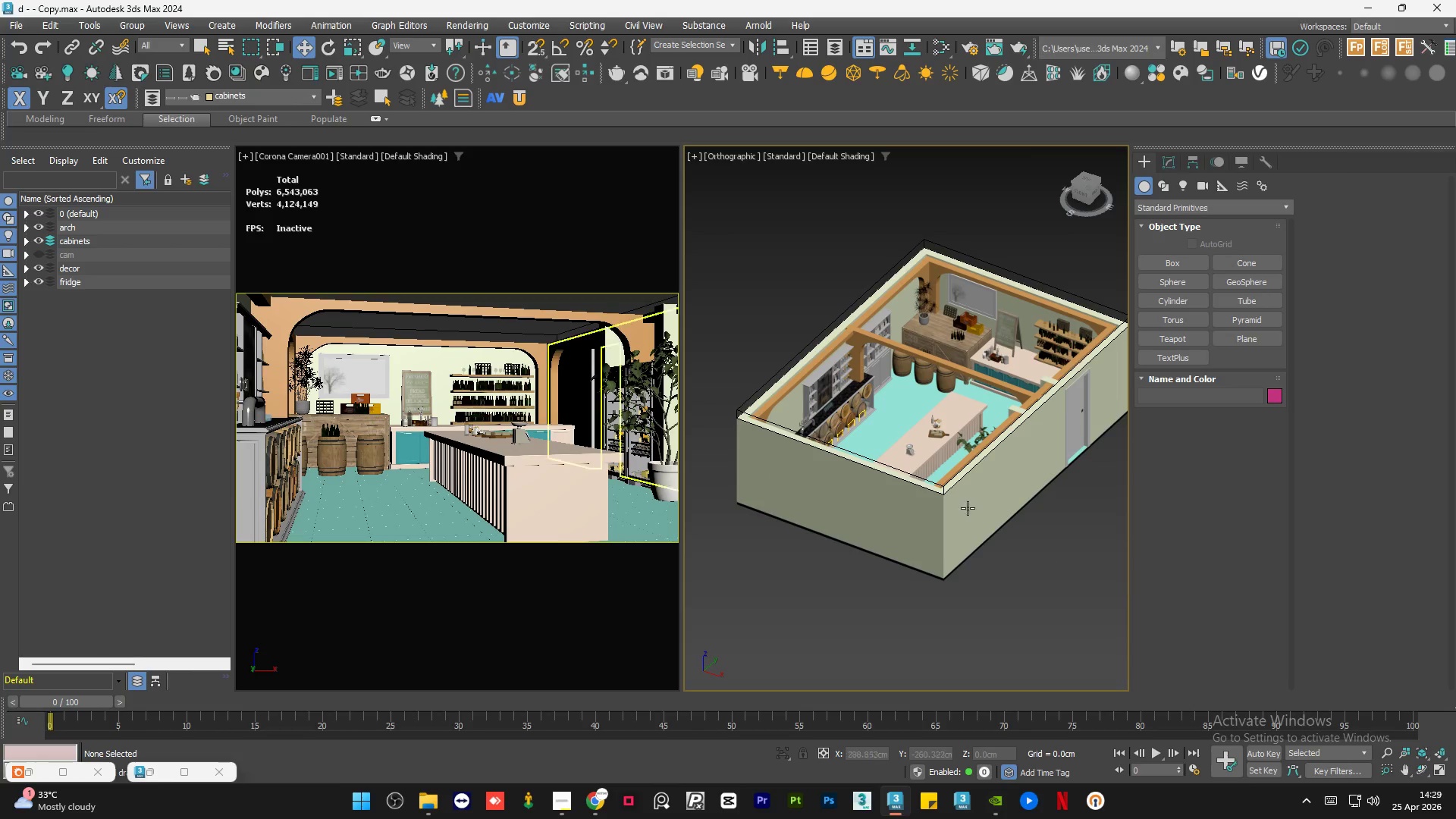 
hold_key(key=AltLeft, duration=0.59)
 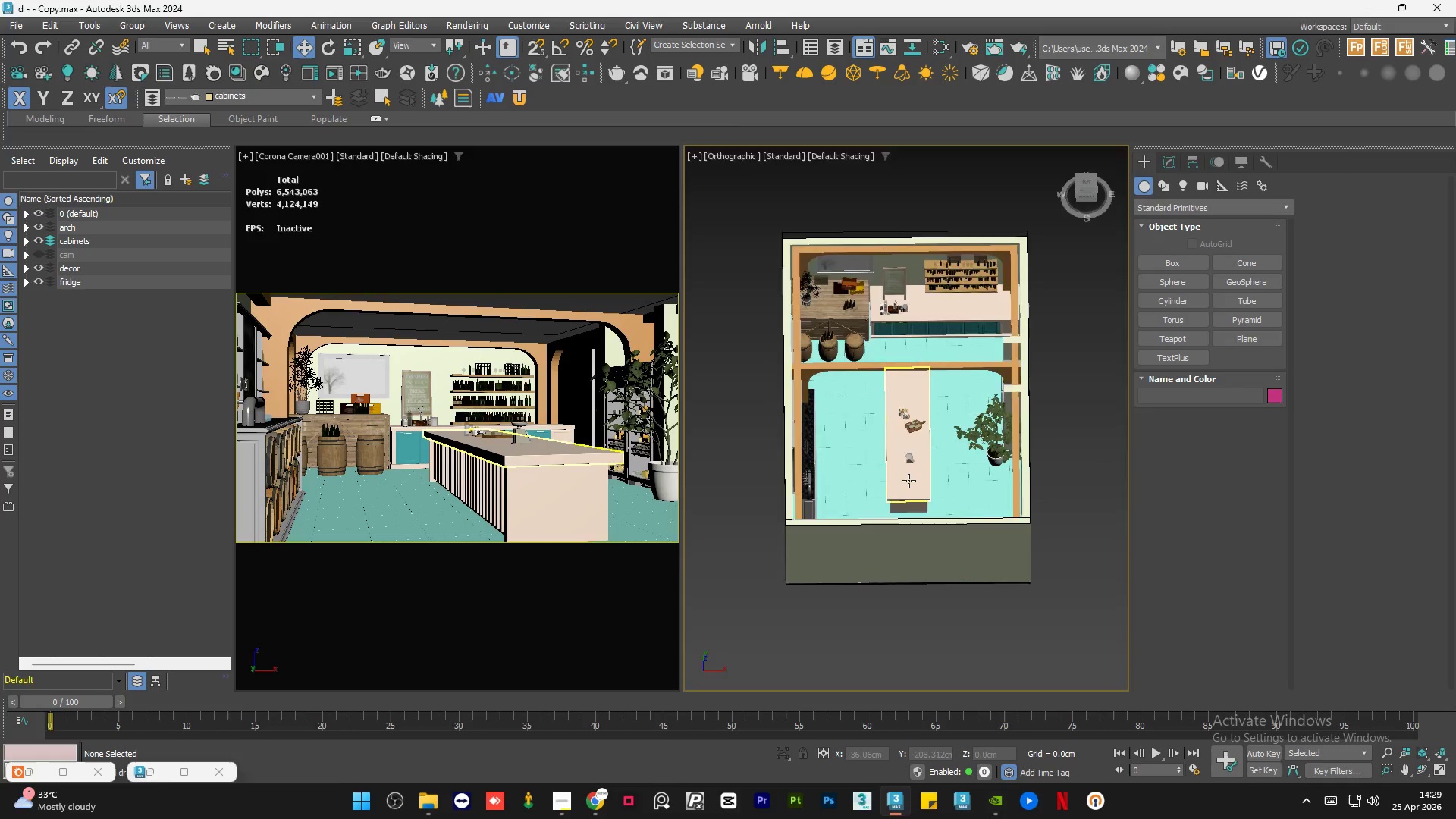 
left_click([908, 481])
 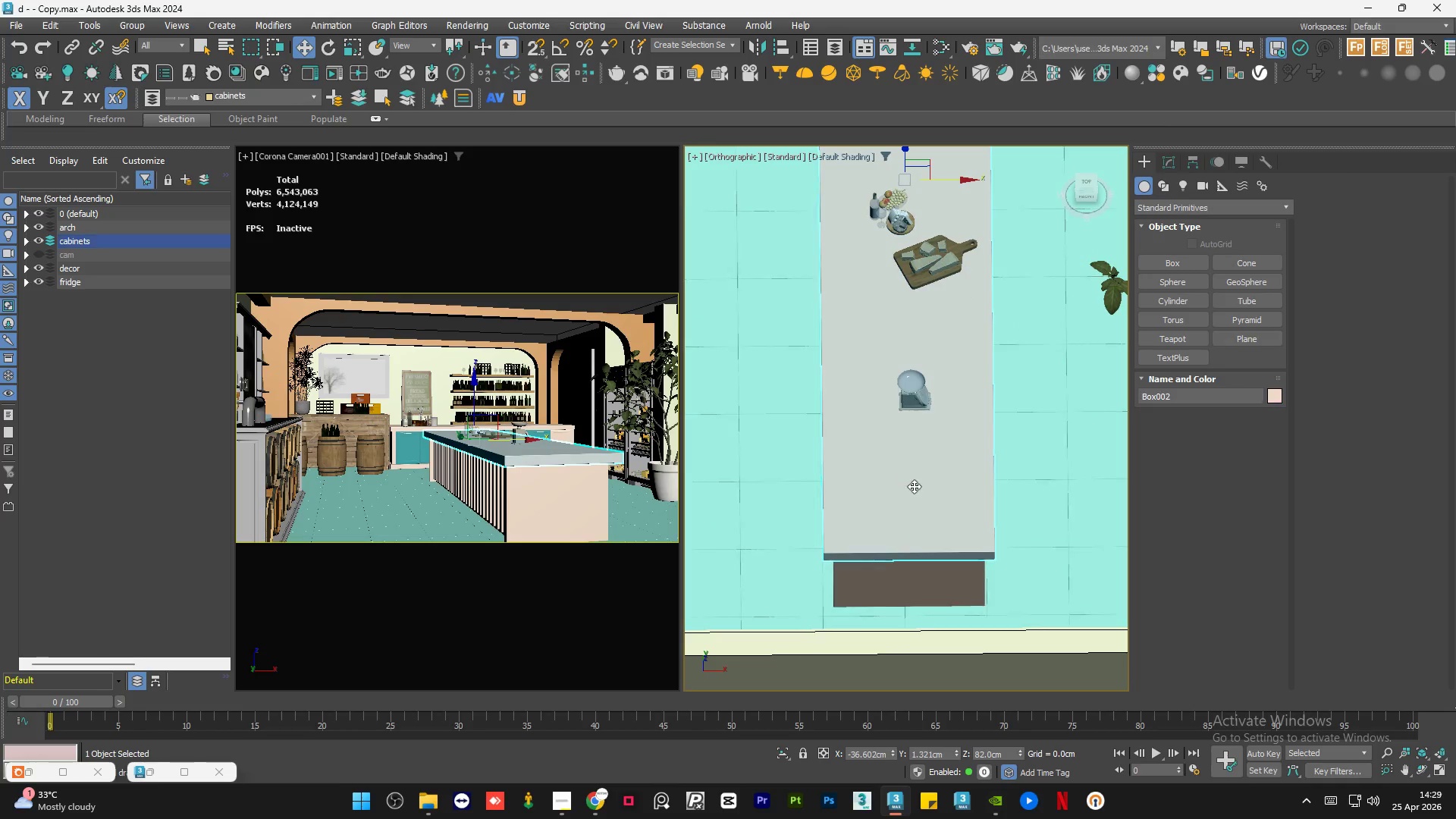 
hold_key(key=AltLeft, duration=0.78)
 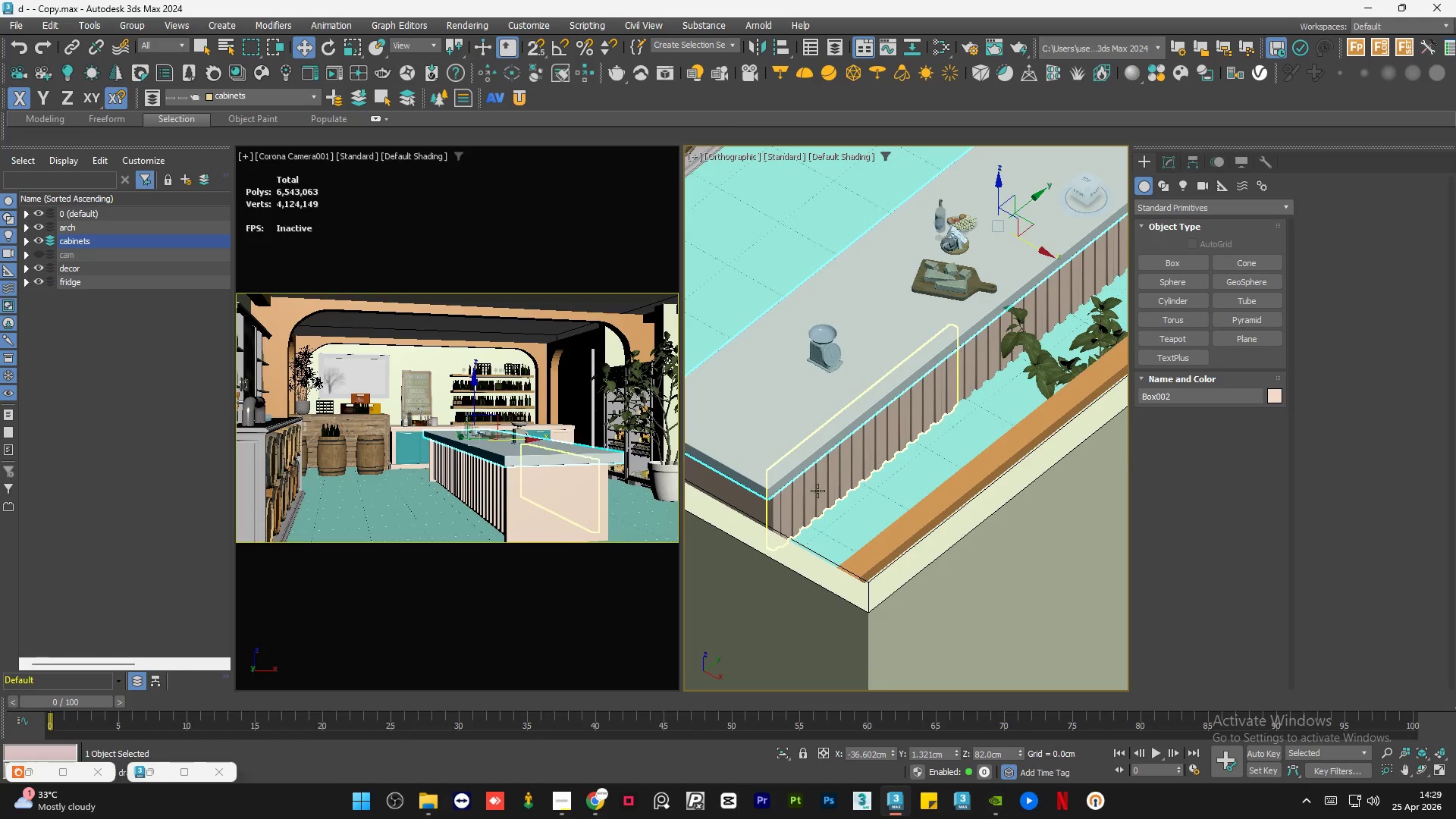 
scroll: coordinate [908, 481], scroll_direction: up, amount: 4.0
 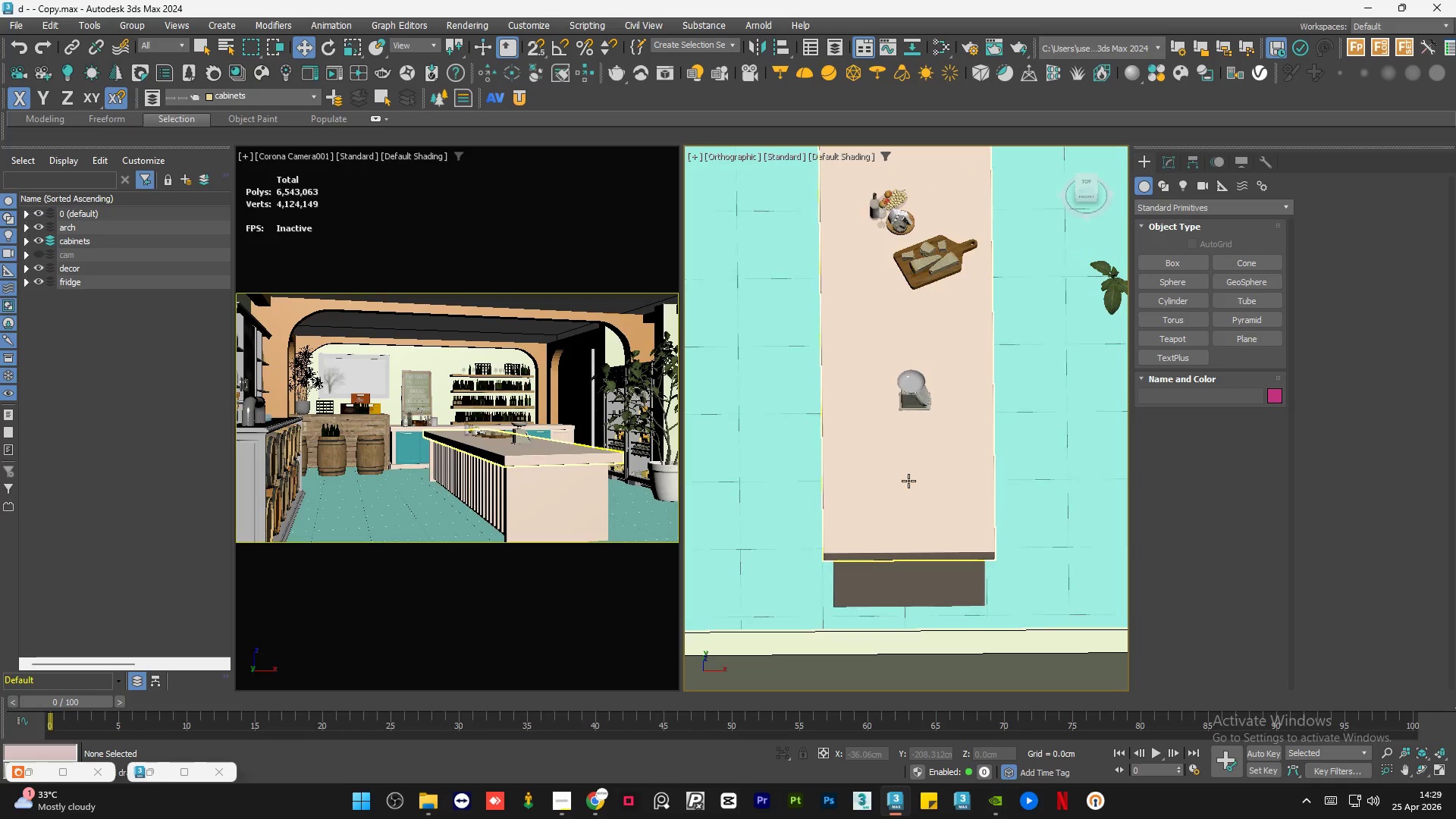 
hold_key(key=ControlLeft, duration=0.34)
left_click([817, 491])
 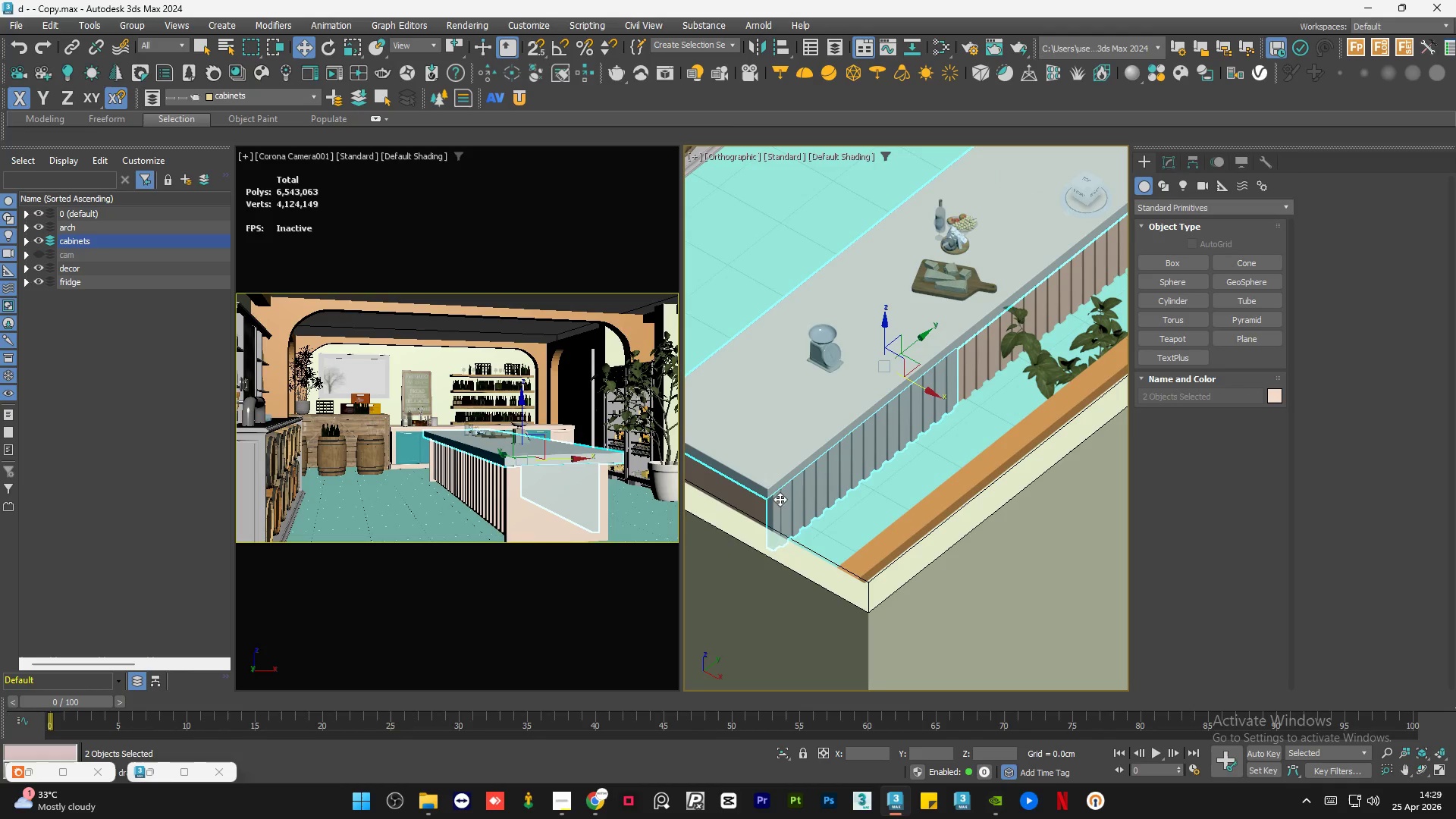 
hold_key(key=ControlLeft, duration=0.55)
left_click([763, 504])
 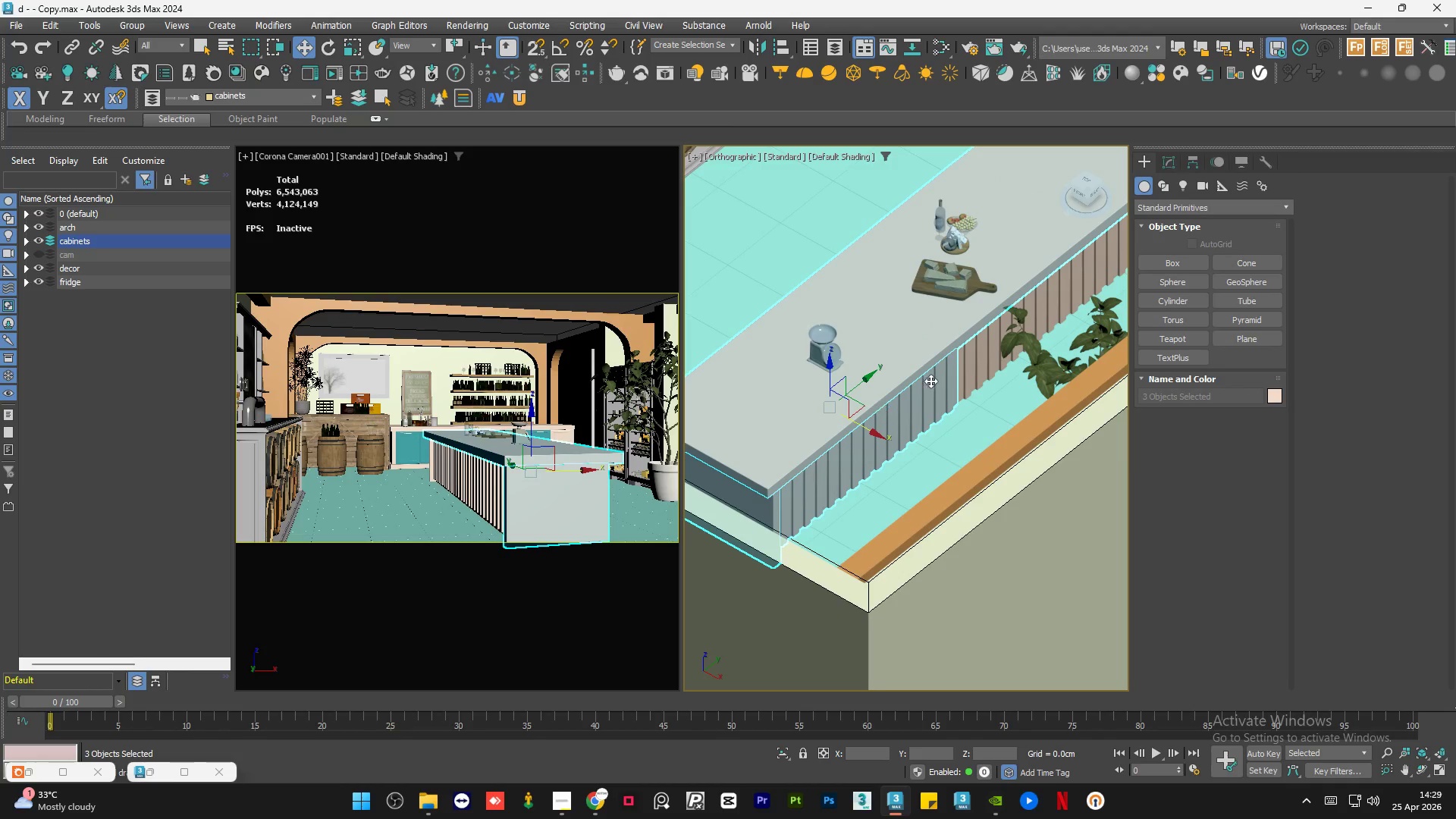 
hold_key(key=ControlLeft, duration=0.61)
left_click([979, 362])
 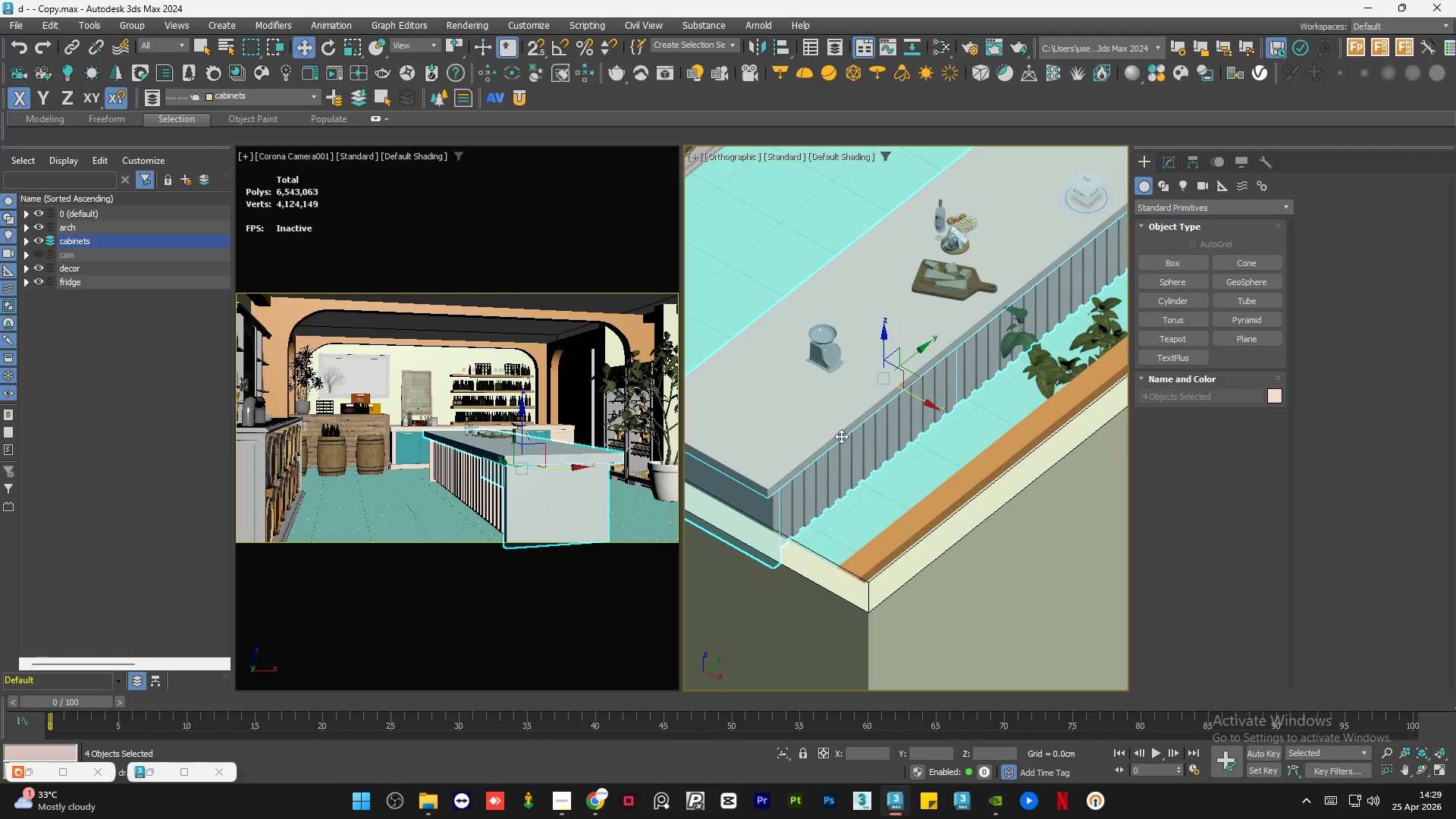 
hold_key(key=AltLeft, duration=0.81)
 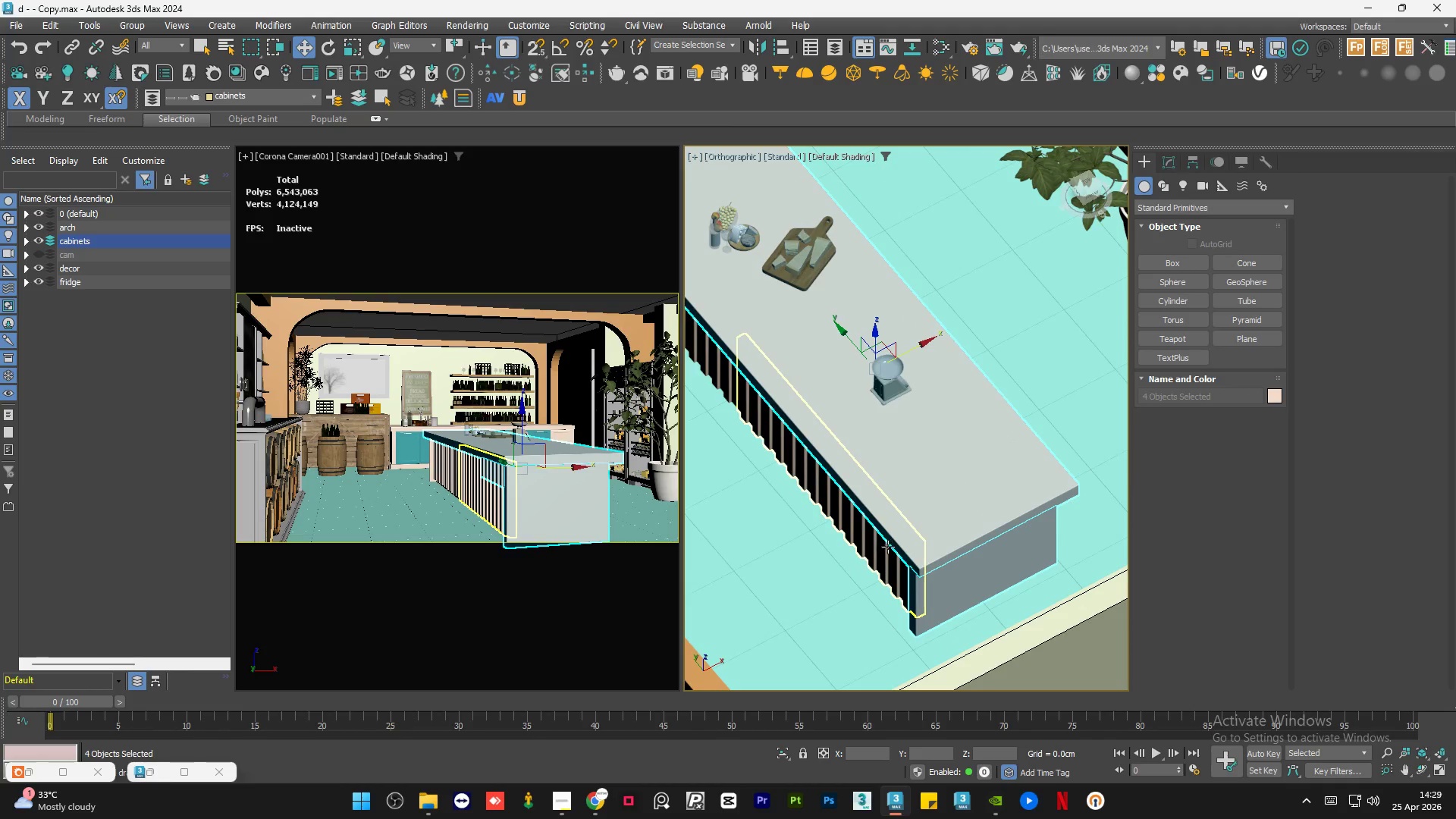 
hold_key(key=ControlLeft, duration=0.62)
 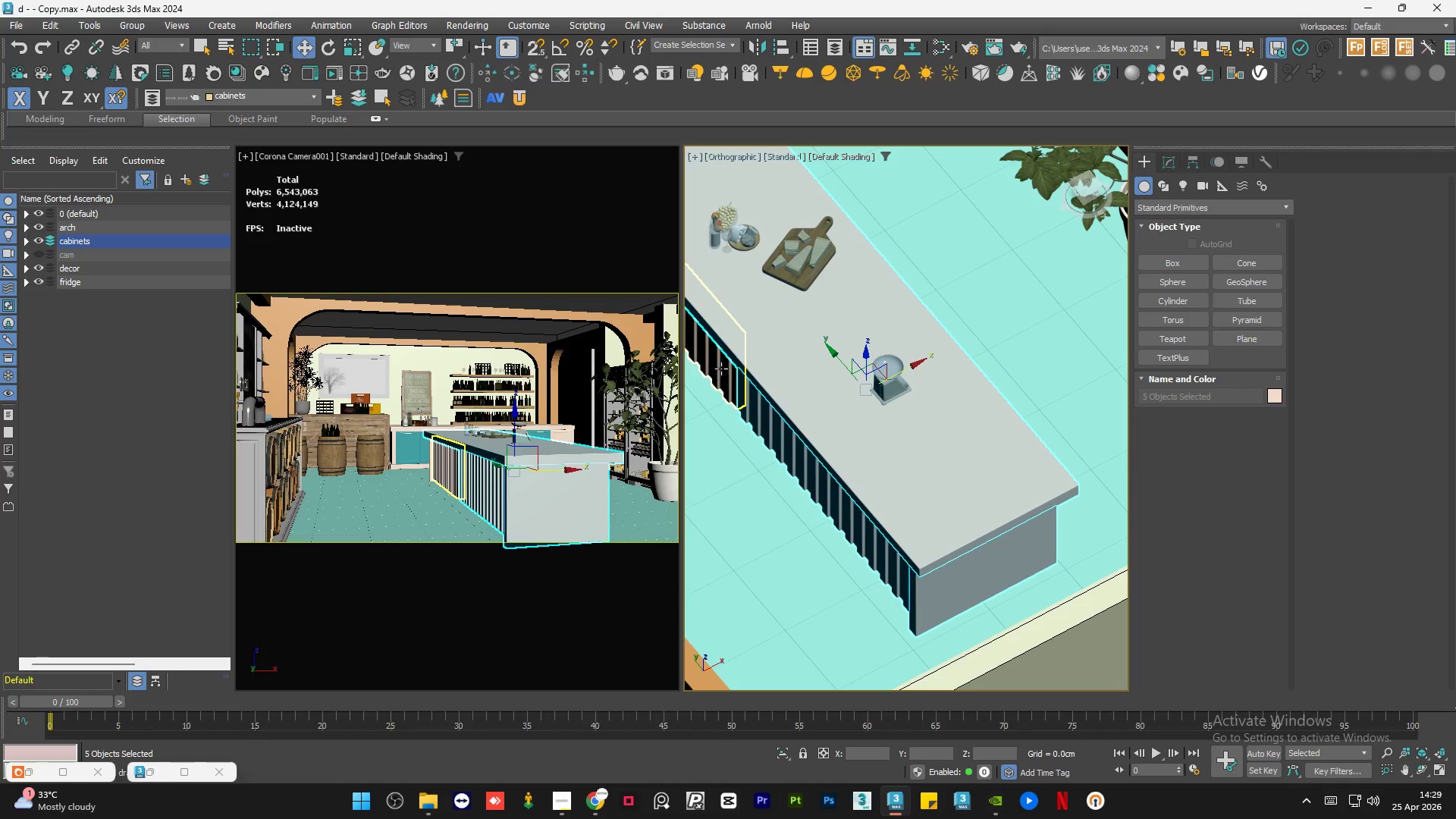 
scroll: coordinate [956, 458], scroll_direction: up, amount: 1.0
 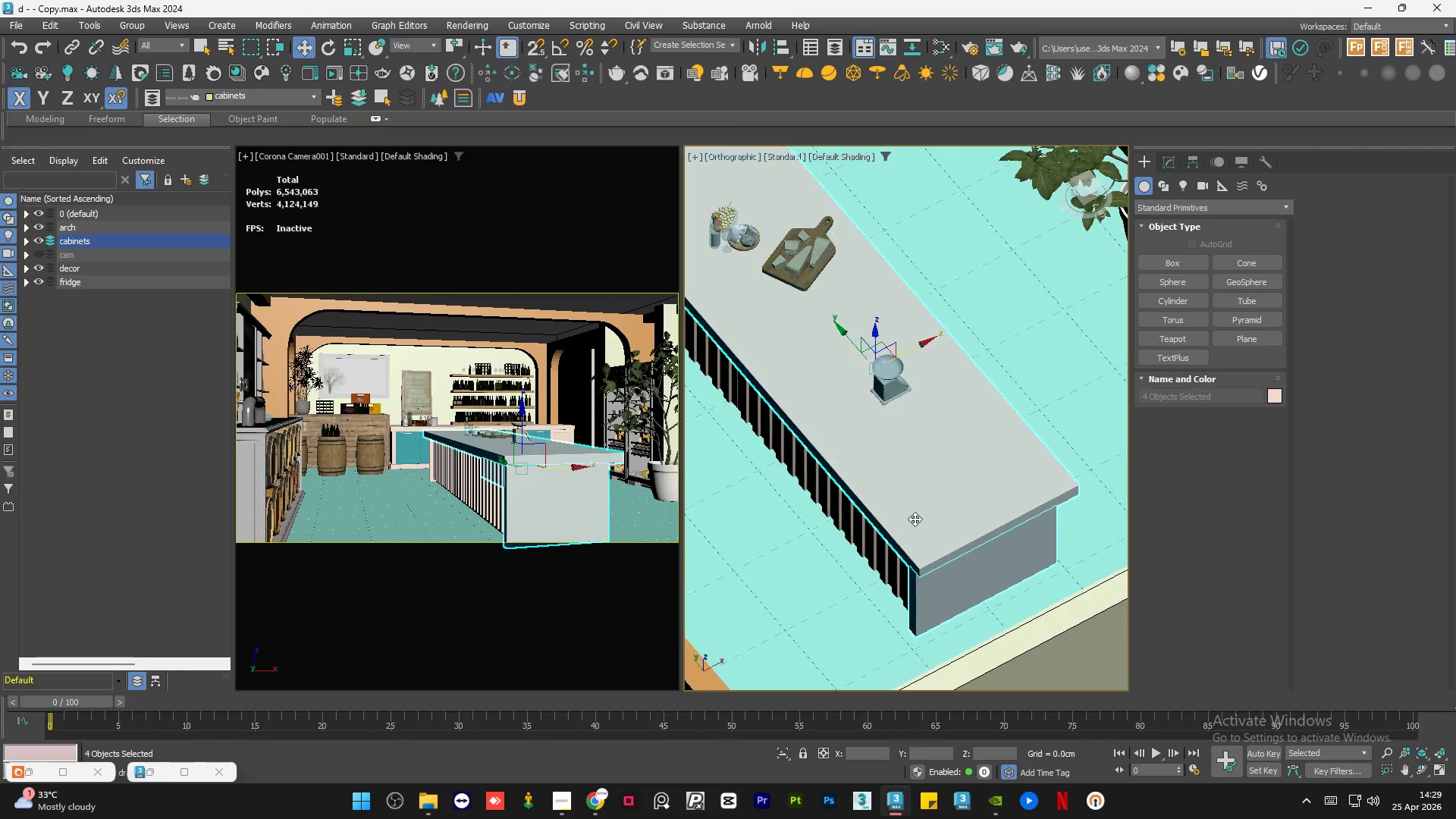 
left_click([888, 547])
 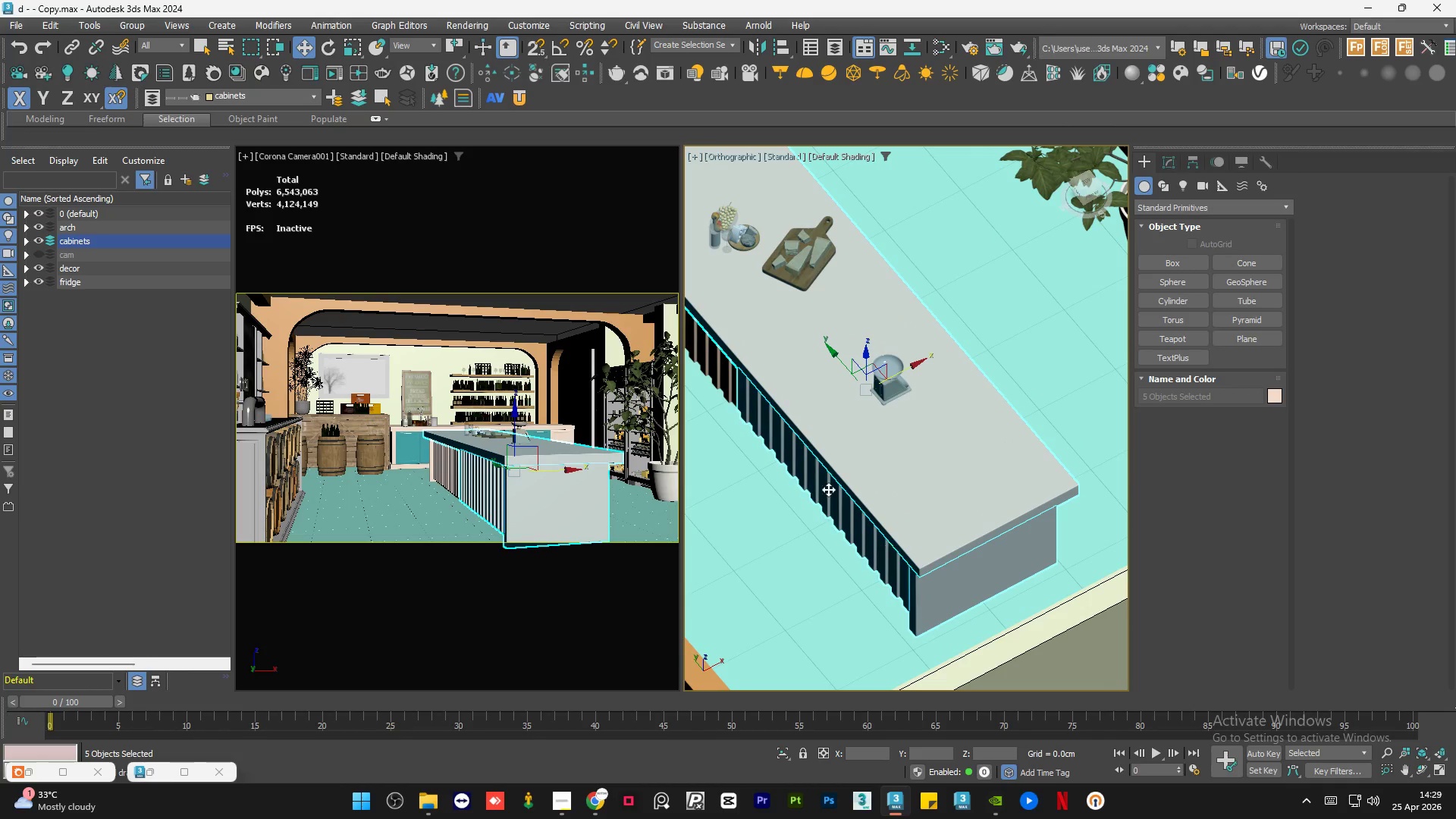 
hold_key(key=ControlLeft, duration=0.64)
left_click([721, 369])
 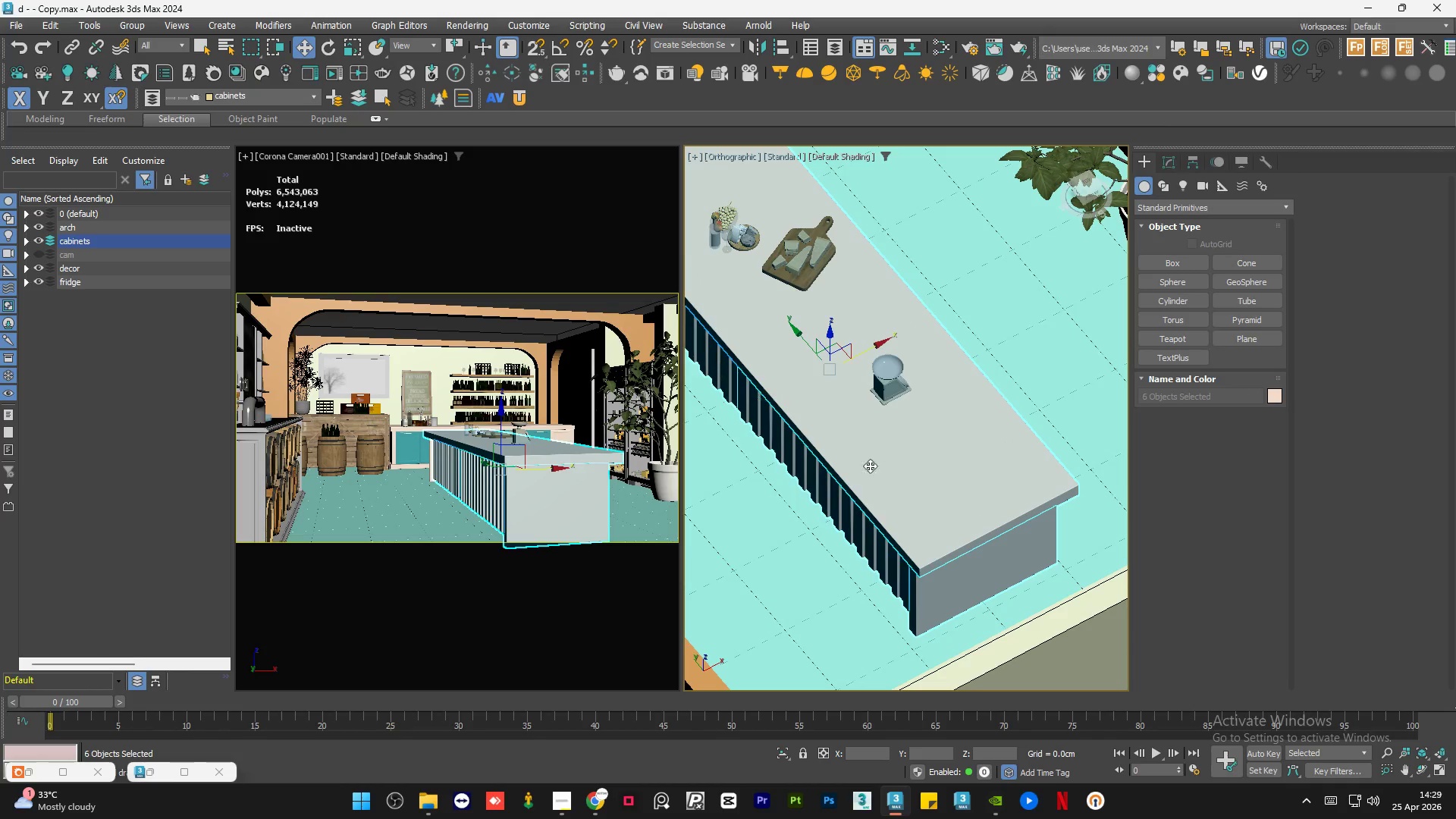 
hold_key(key=AltLeft, duration=0.36)
 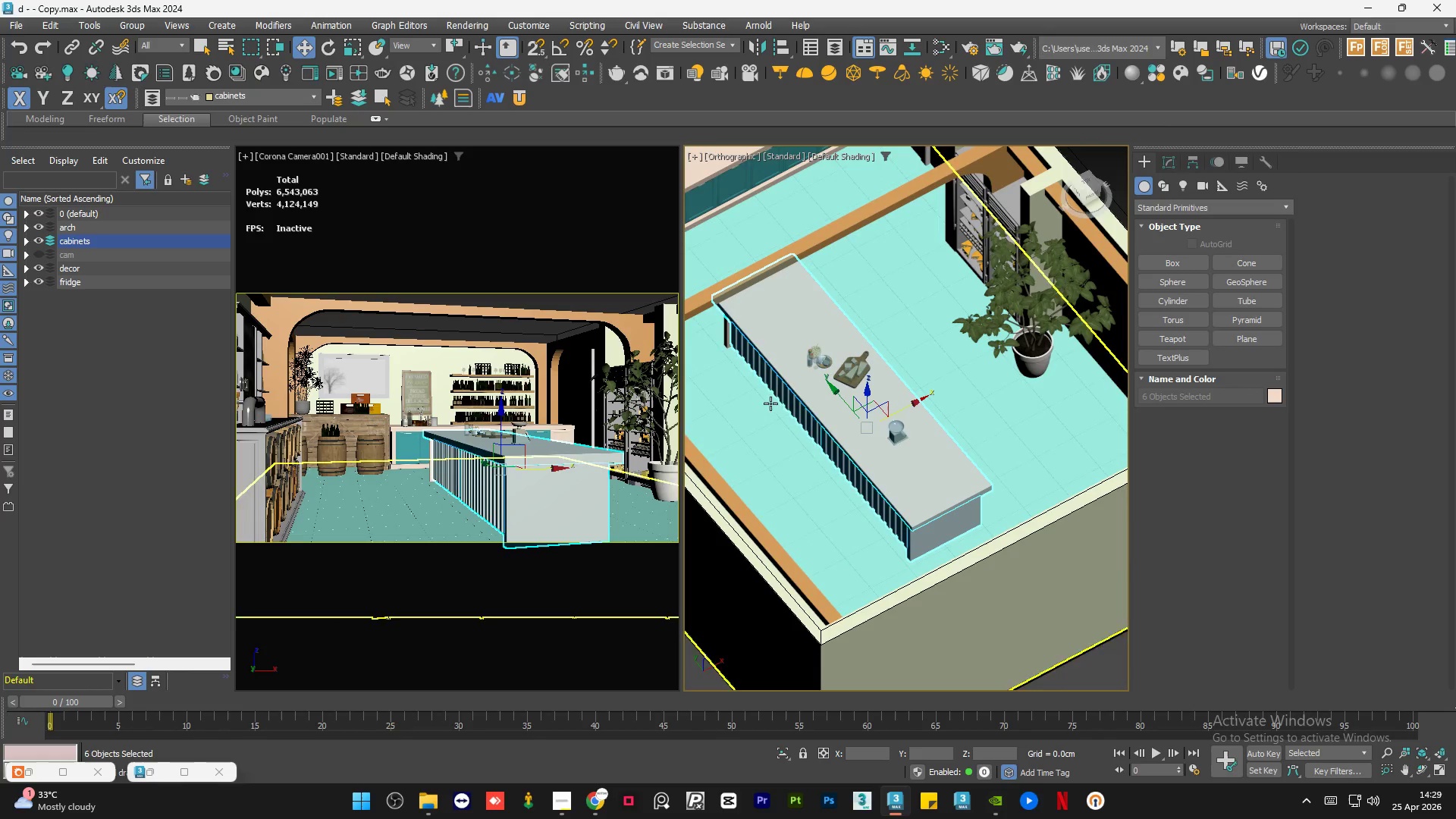 
scroll: coordinate [905, 485], scroll_direction: down, amount: 2.0
 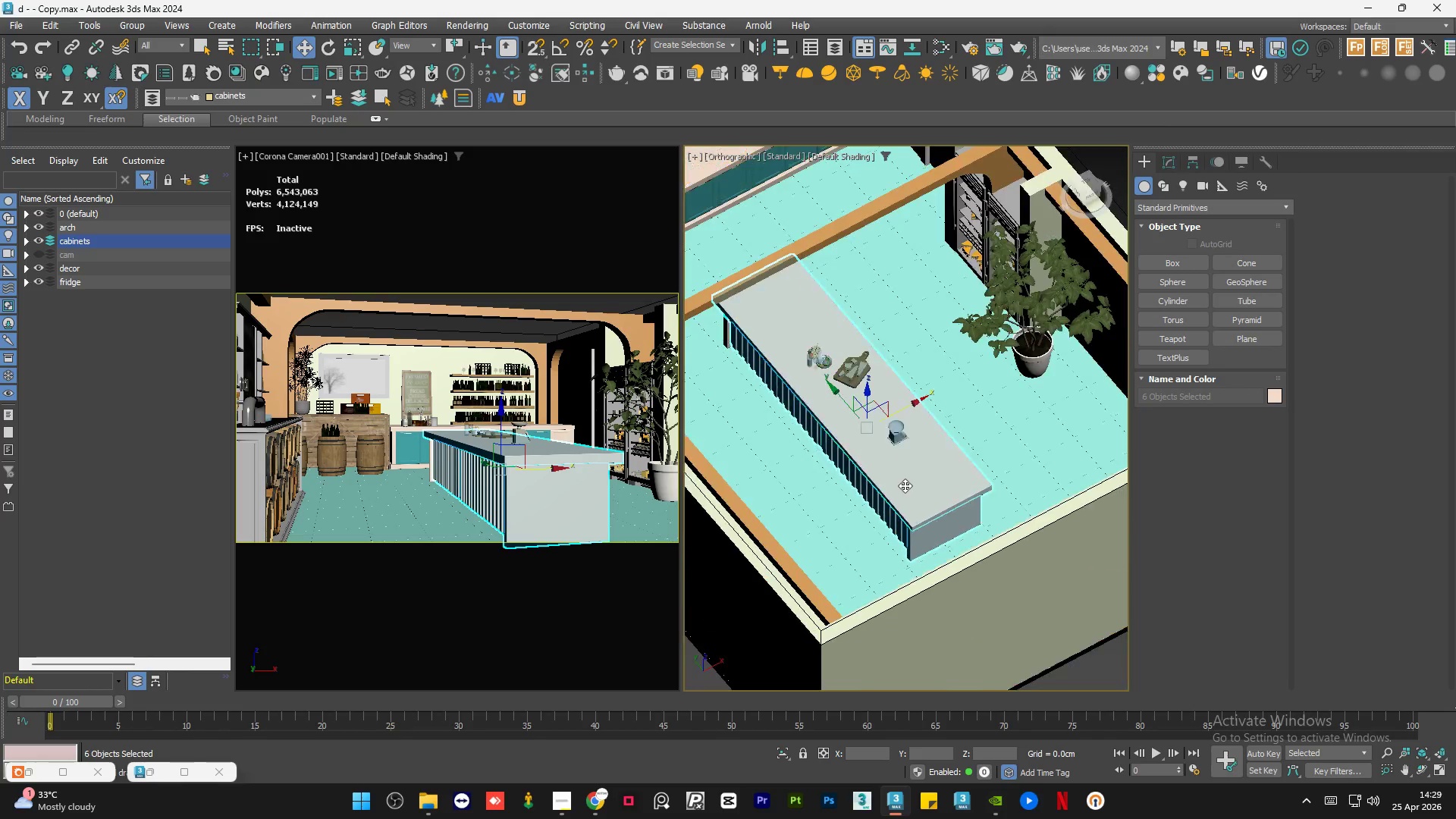 
key(Alt+AltLeft)
 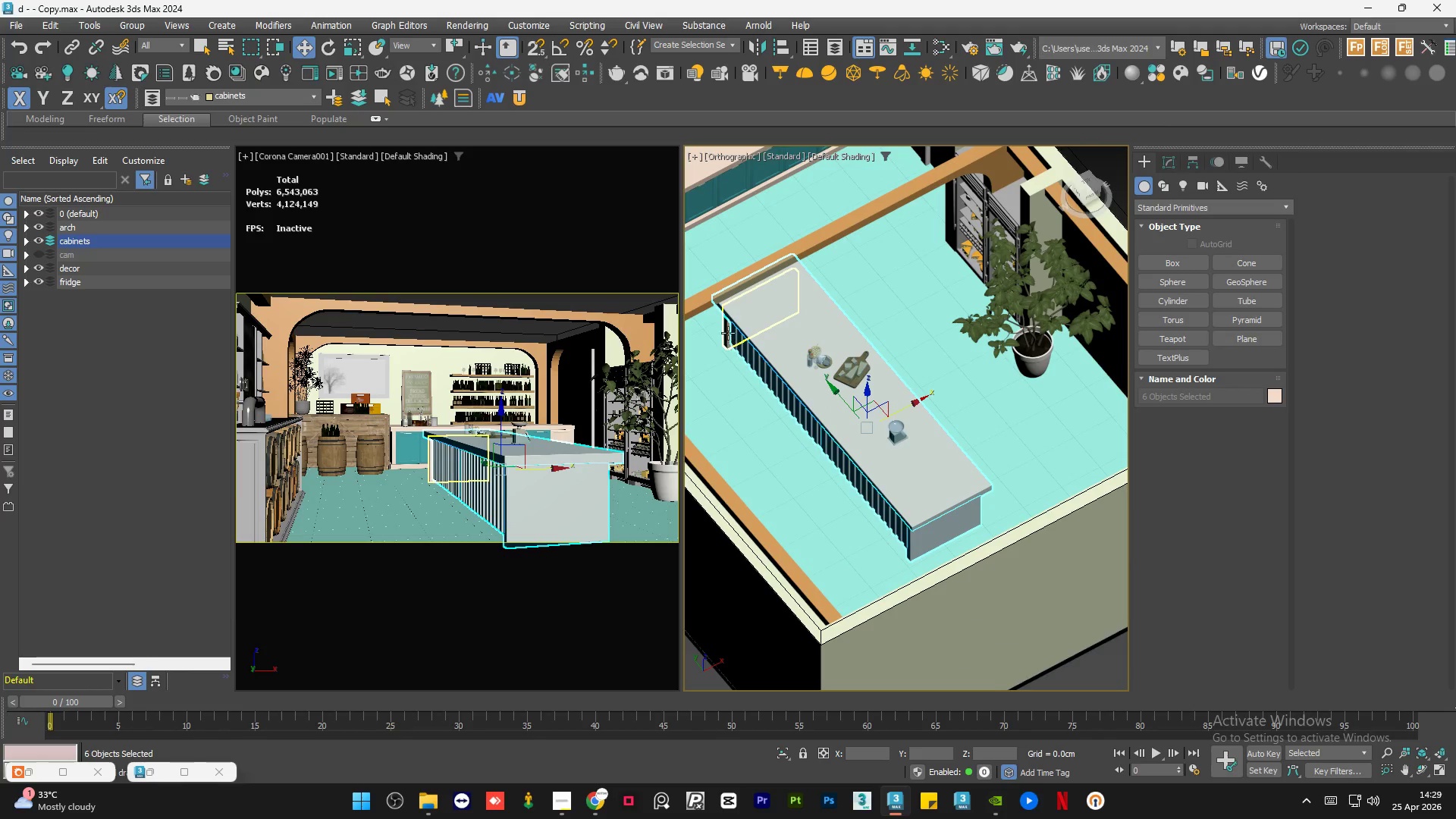 
hold_key(key=ControlLeft, duration=0.58)
left_click([744, 347])
 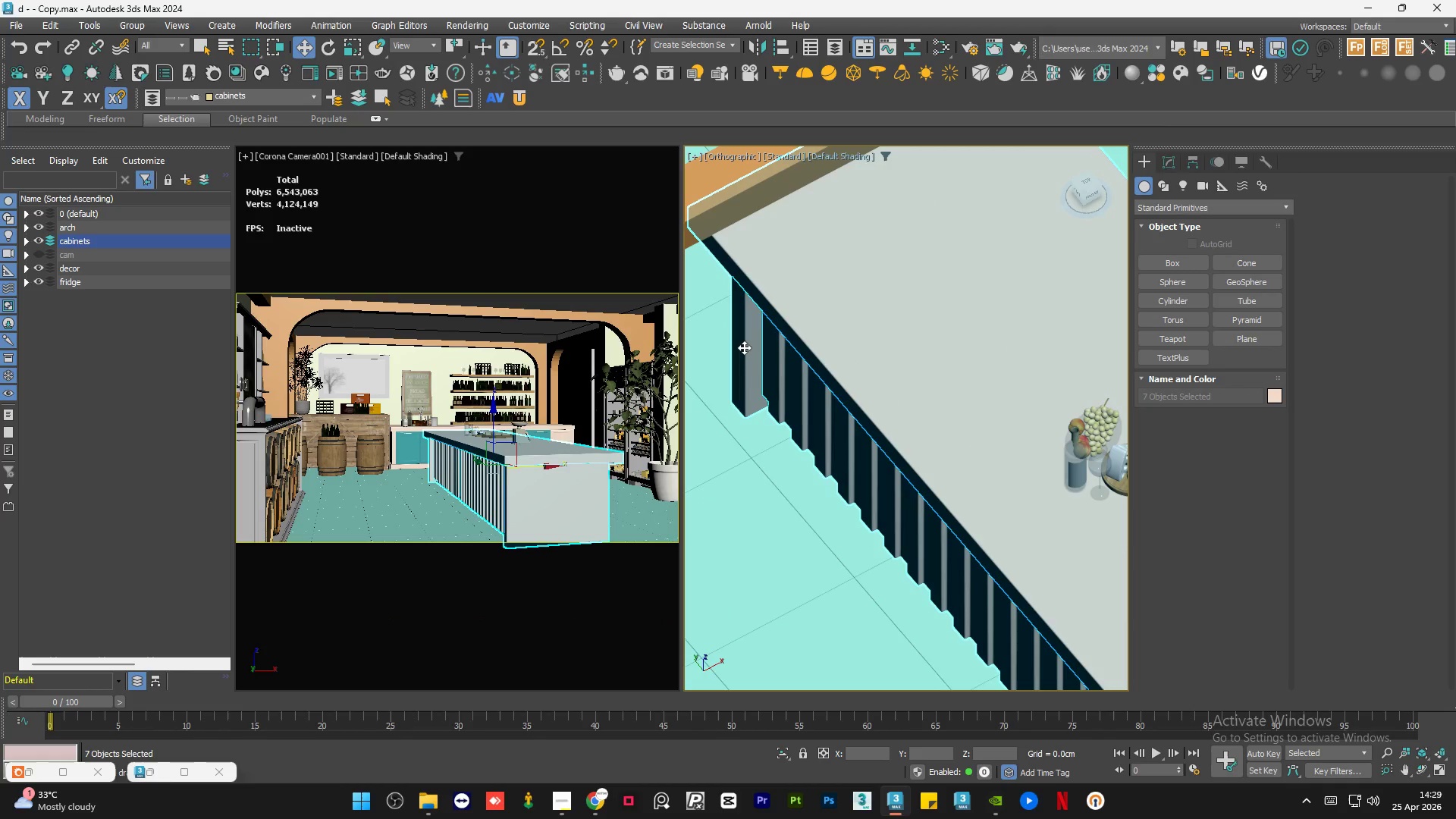 
scroll: coordinate [721, 325], scroll_direction: up, amount: 4.0
 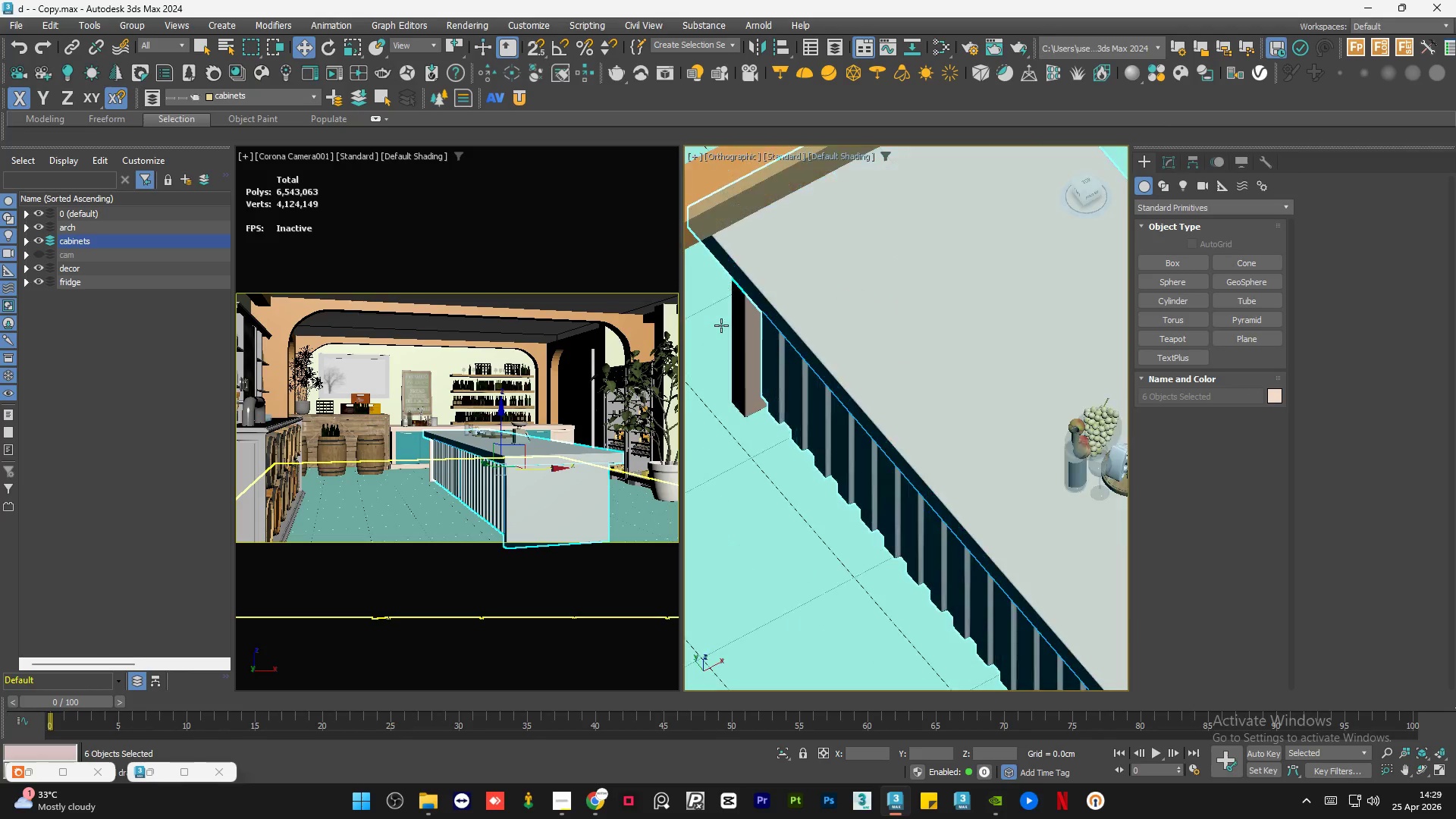 
key(Alt+Q)
 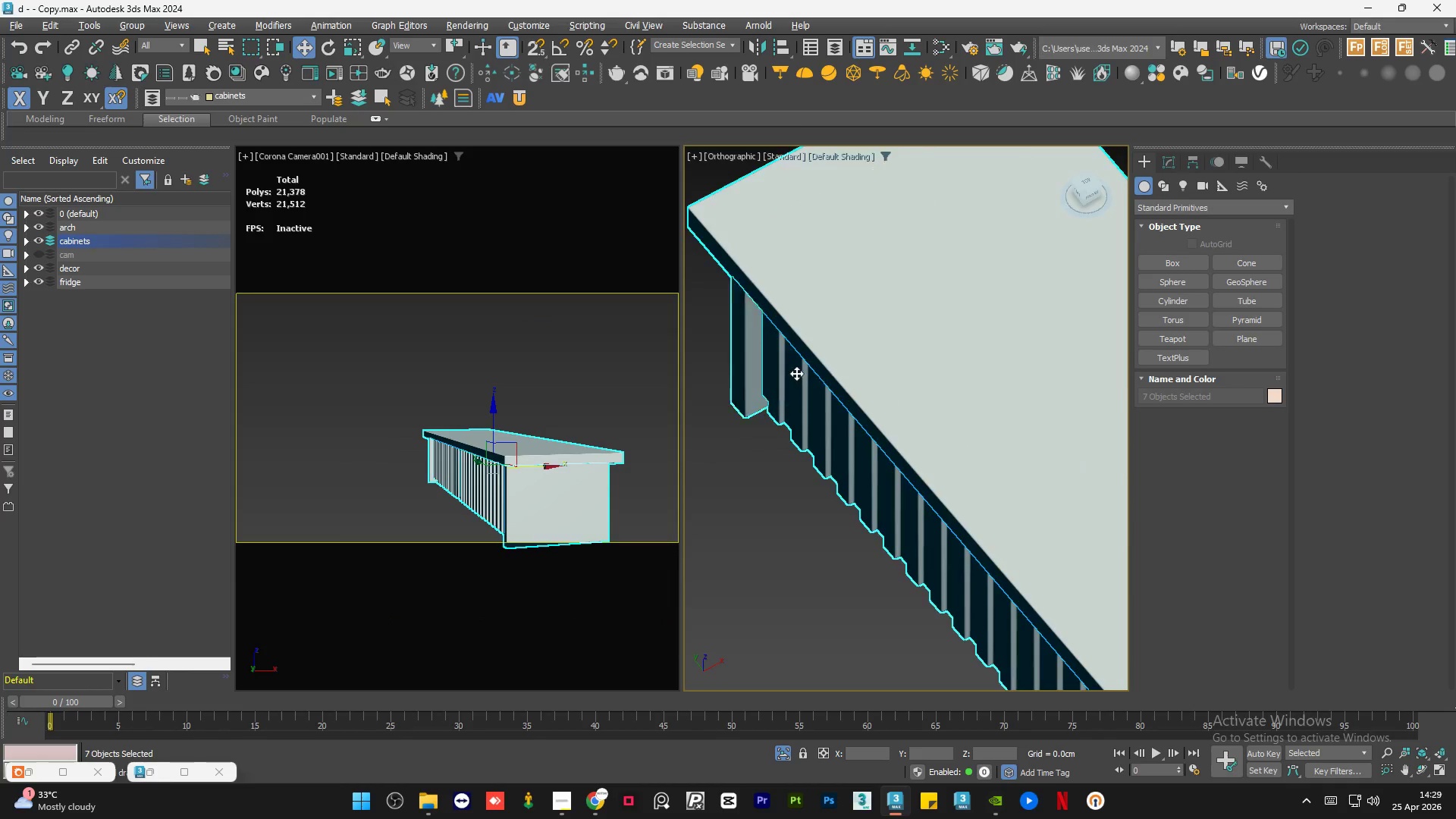 
hold_key(key=AltLeft, duration=1.19)
 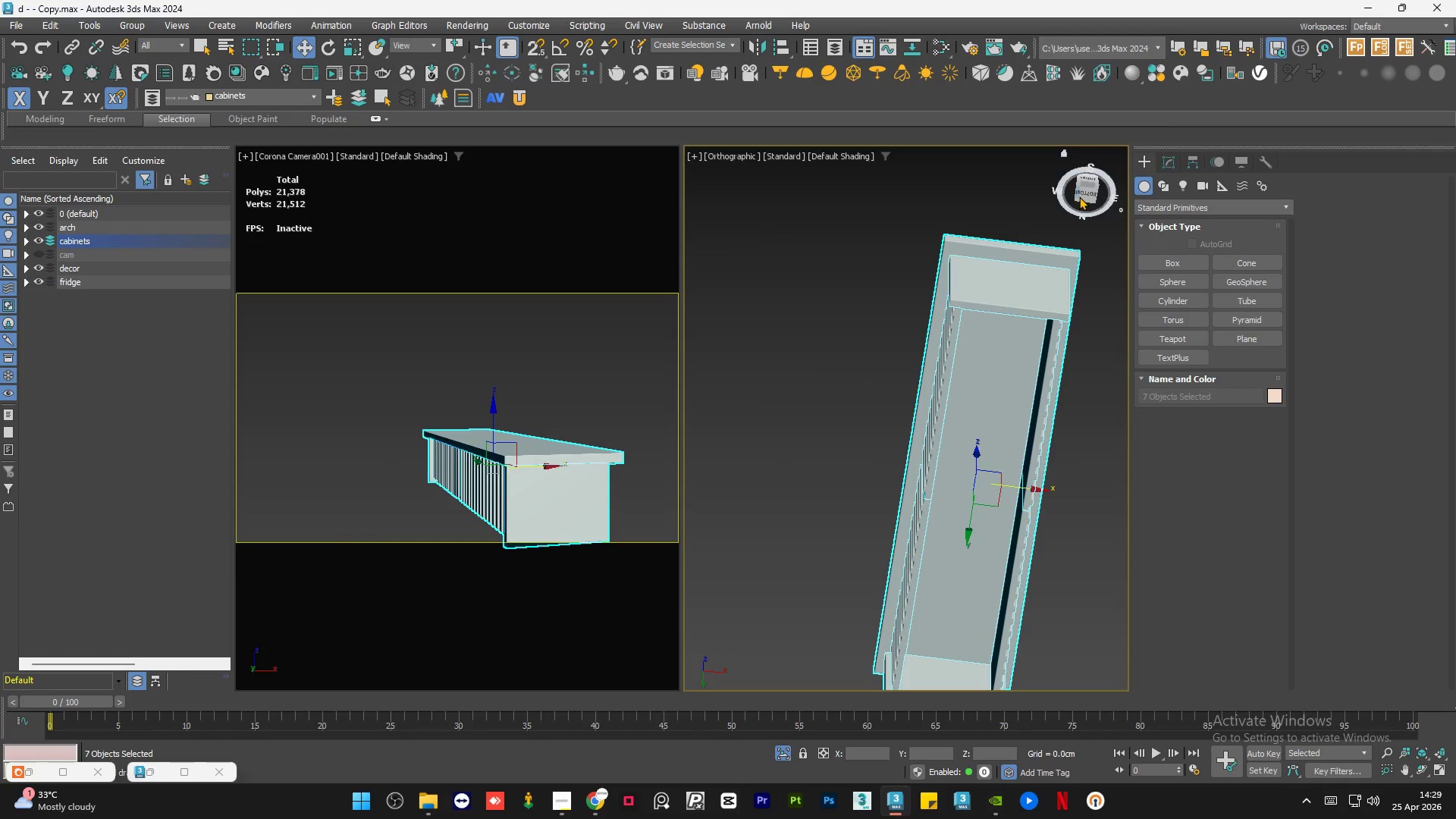 
scroll: coordinate [846, 387], scroll_direction: down, amount: 3.0
 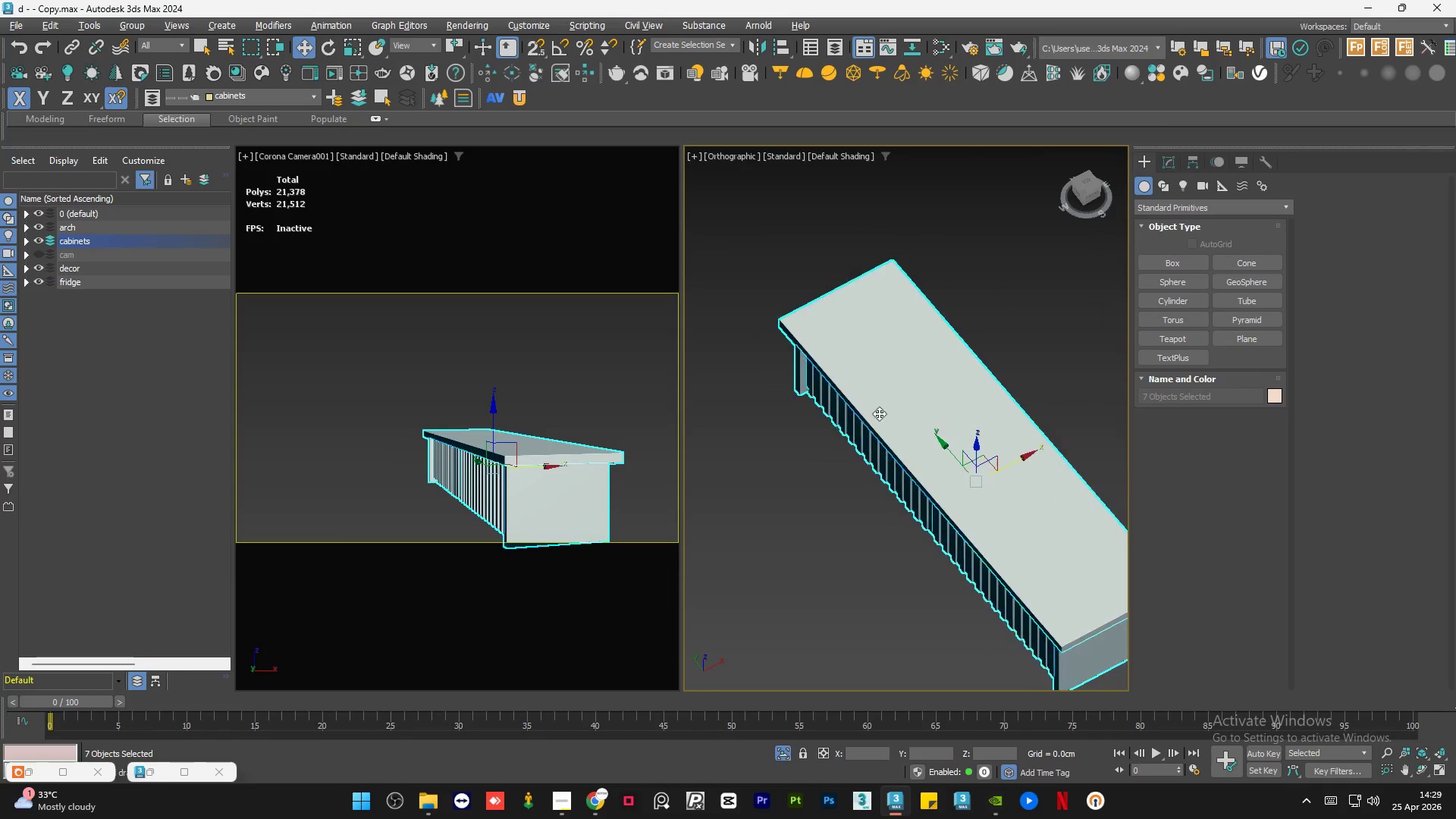 
left_click([1082, 194])
 